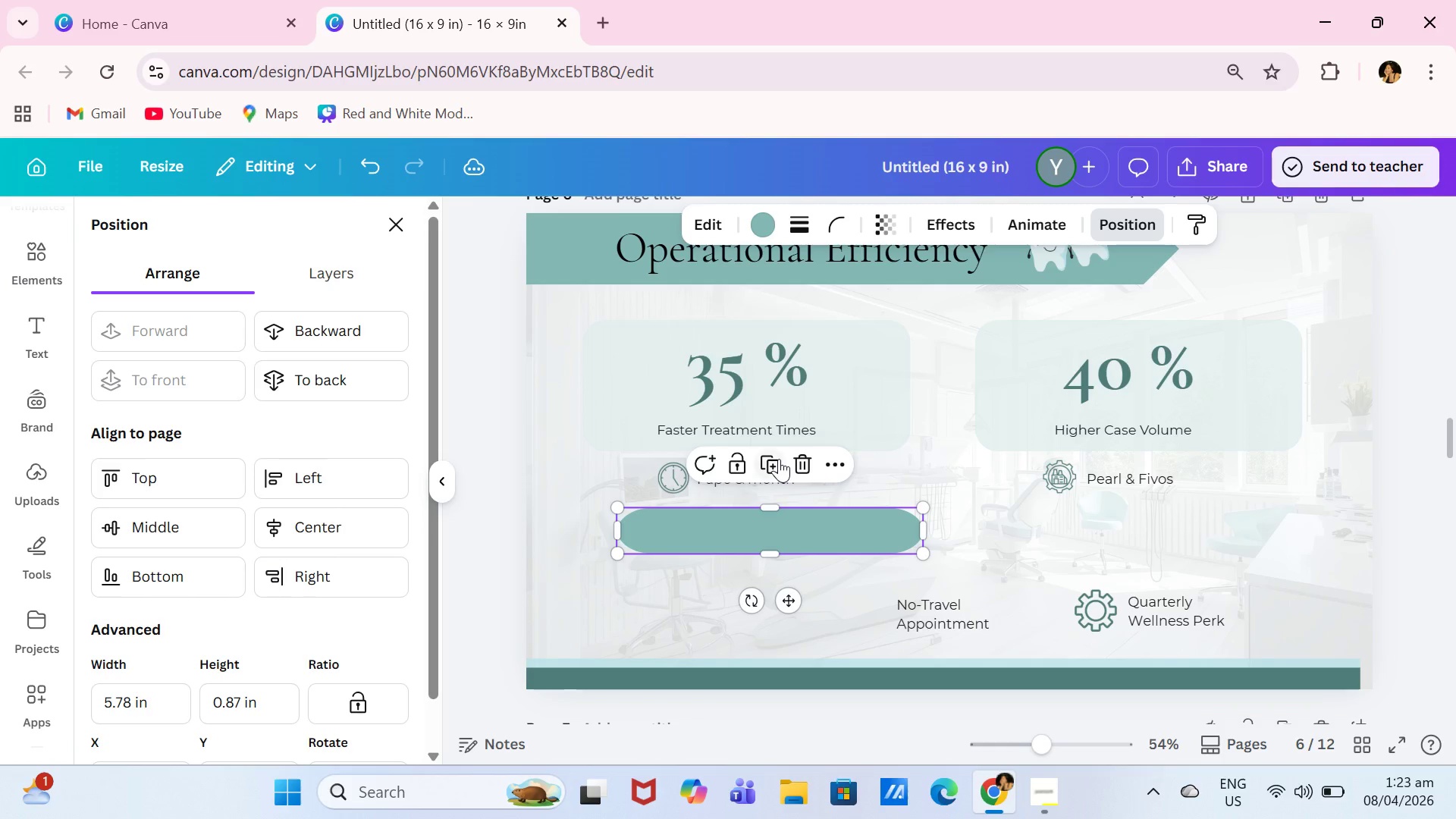 
left_click_drag(start_coordinate=[779, 458], to_coordinate=[778, 462])
 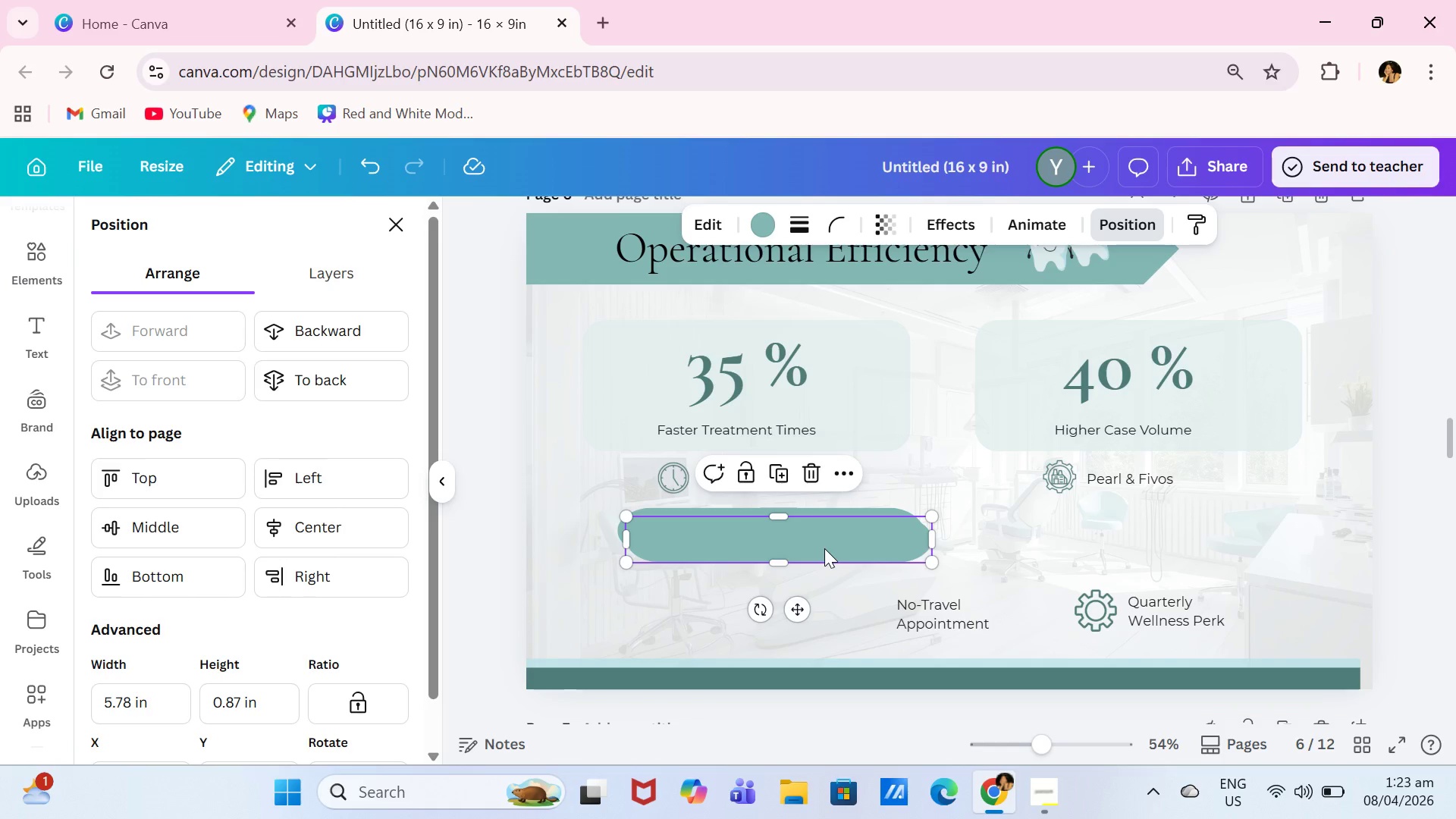 
left_click_drag(start_coordinate=[824, 547], to_coordinate=[1182, 539])
 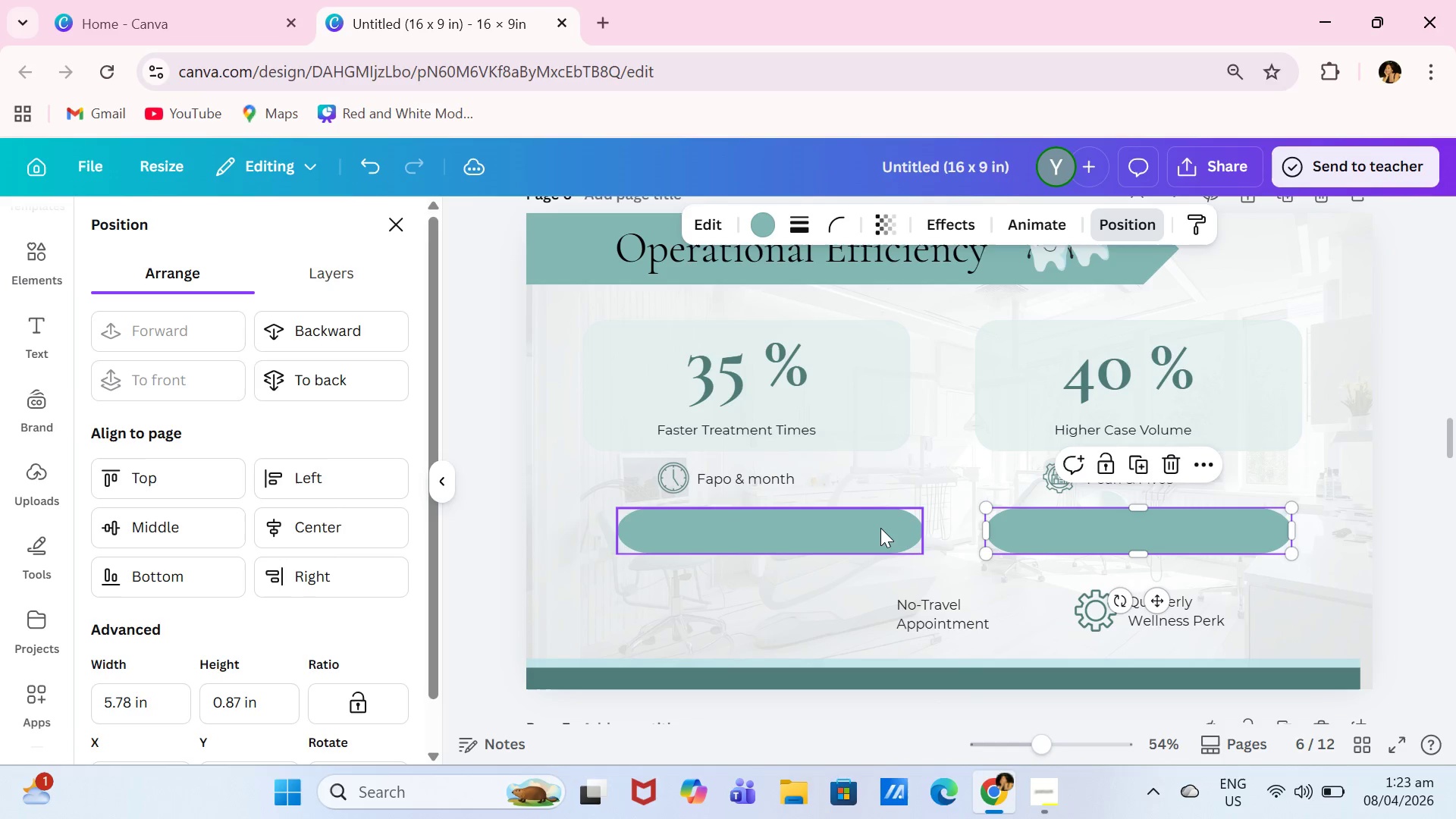 
left_click([880, 528])
 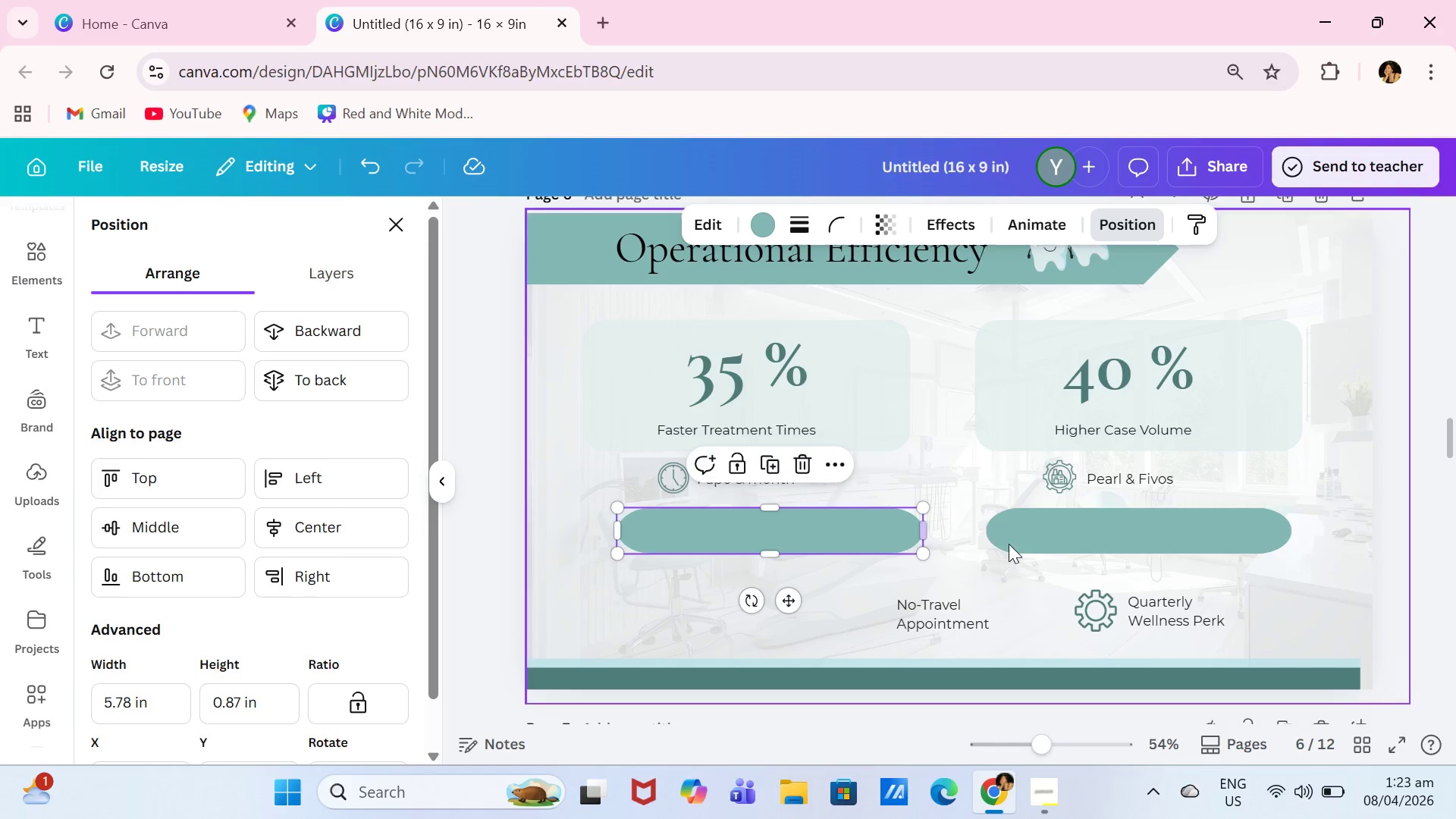 
left_click([1053, 544])
 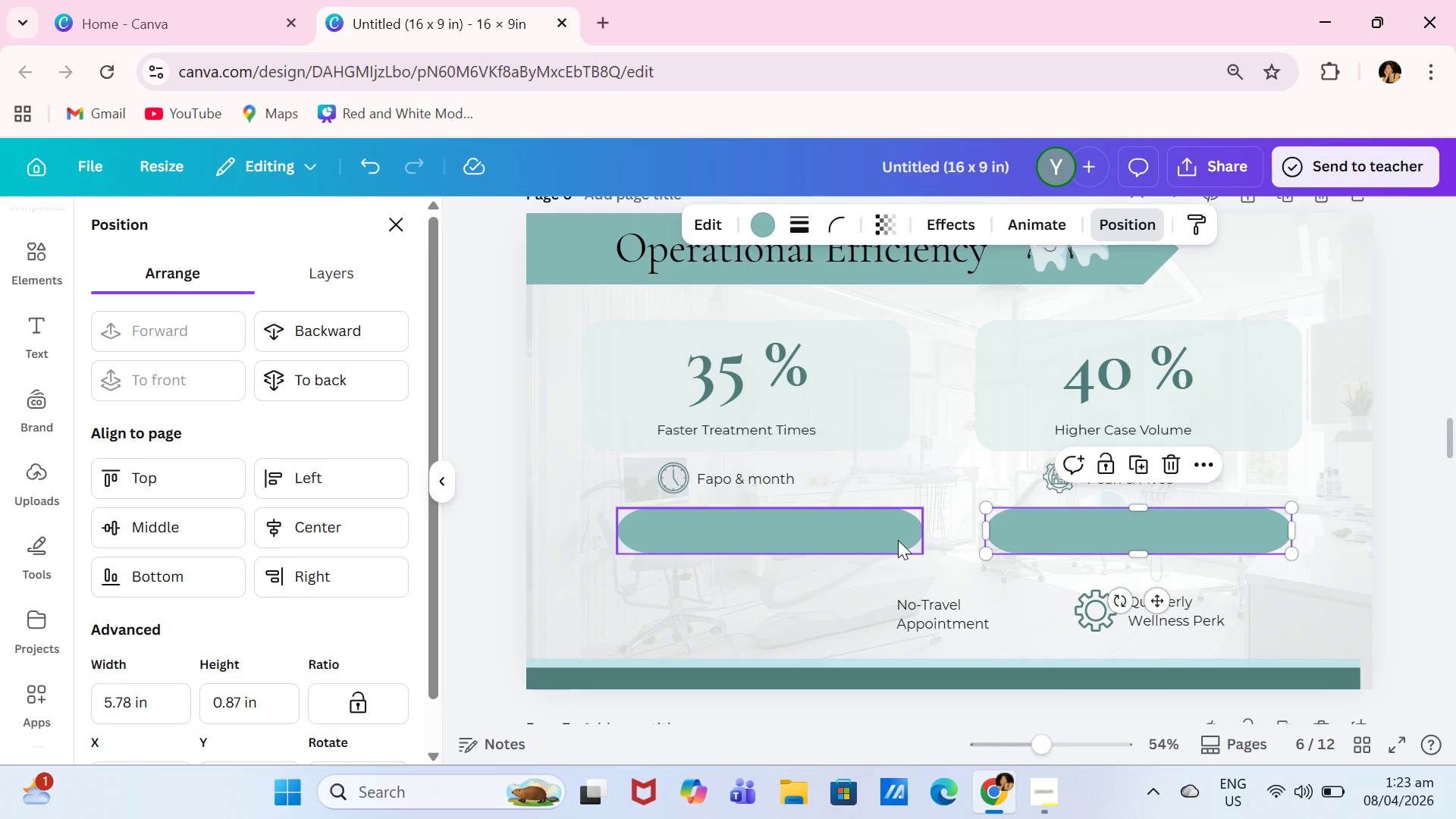 
left_click([1008, 379])
 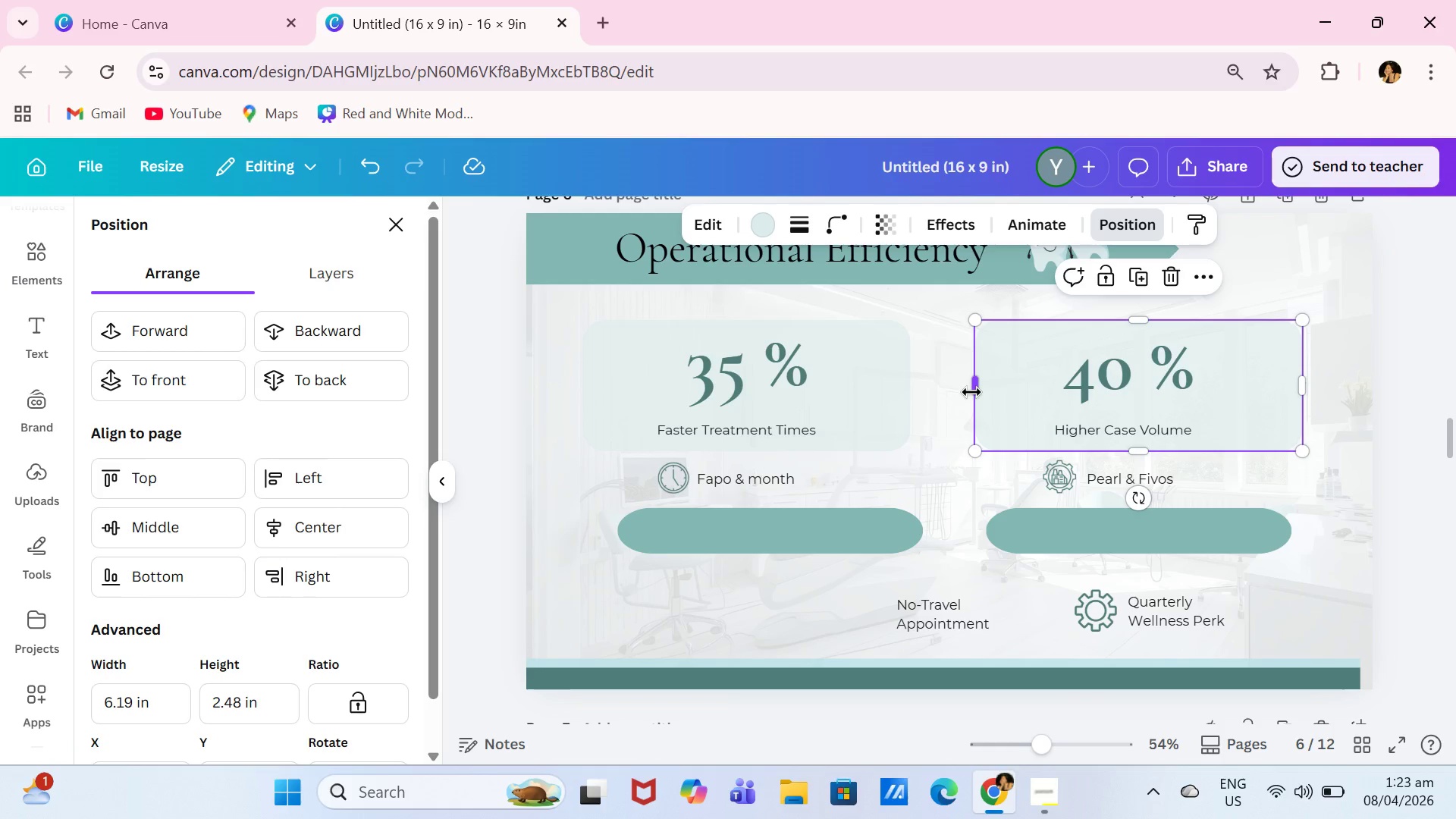 
left_click_drag(start_coordinate=[972, 392], to_coordinate=[941, 387])
 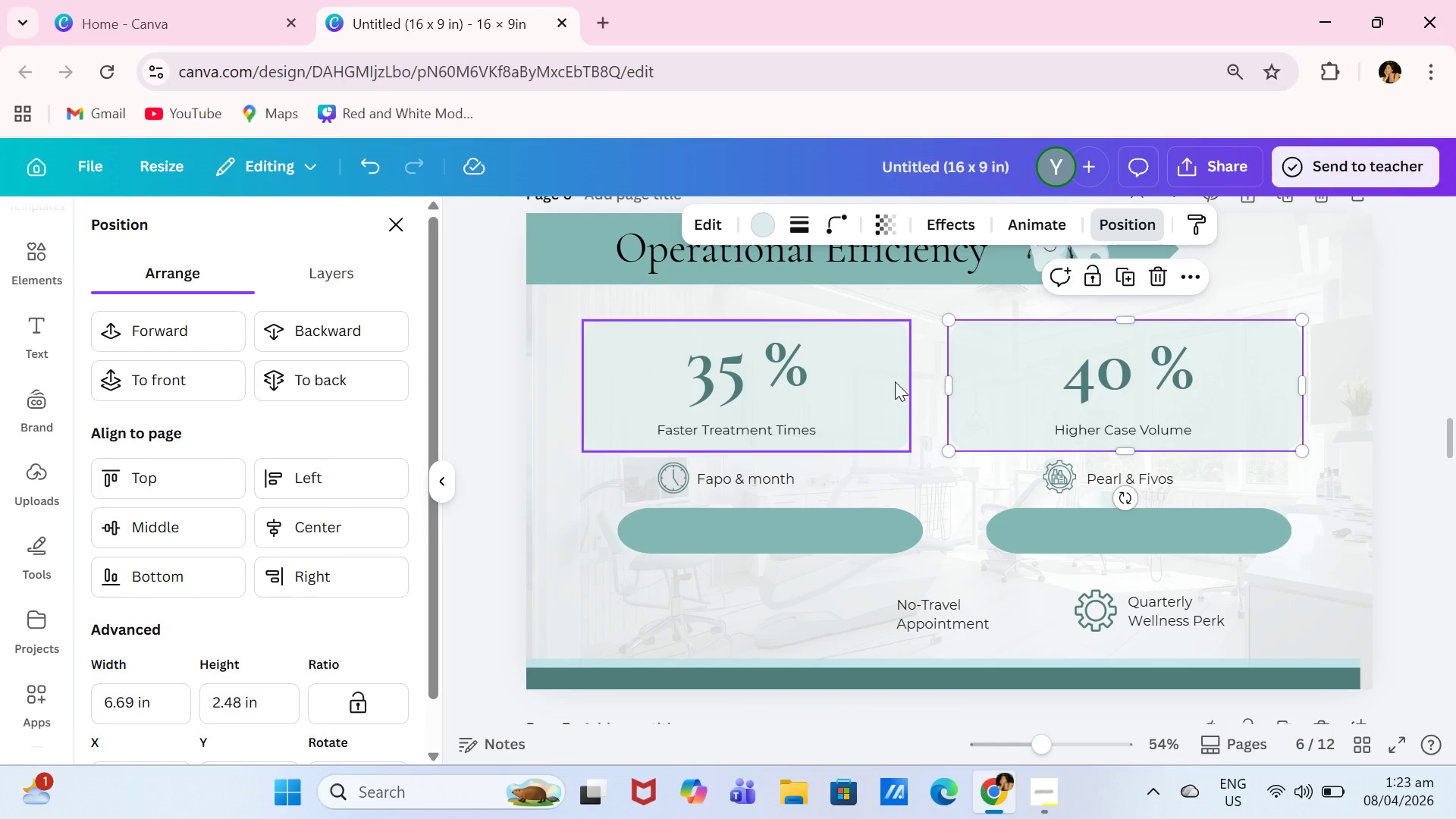 
left_click([895, 381])
 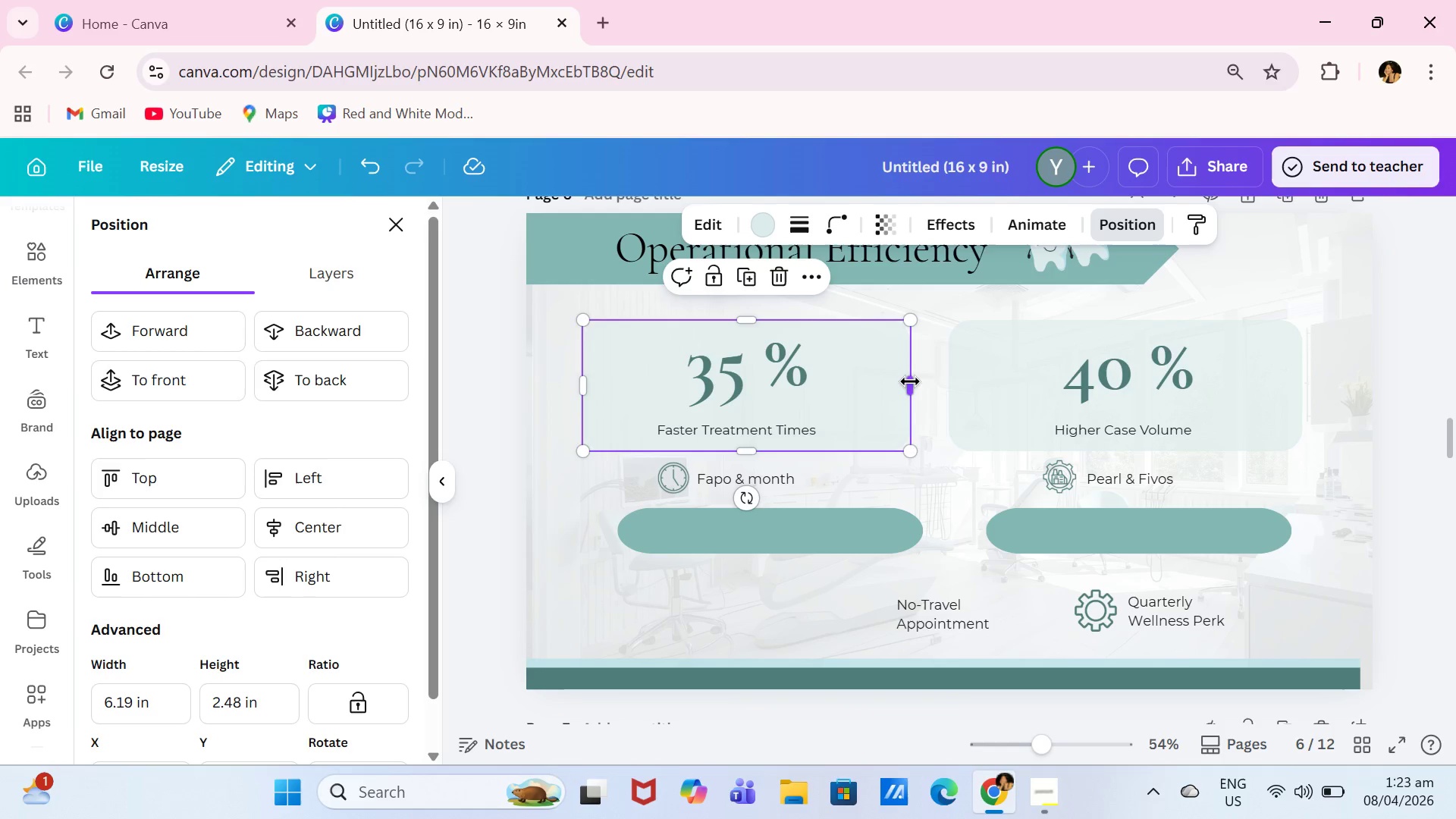 
left_click_drag(start_coordinate=[910, 381], to_coordinate=[923, 381])
 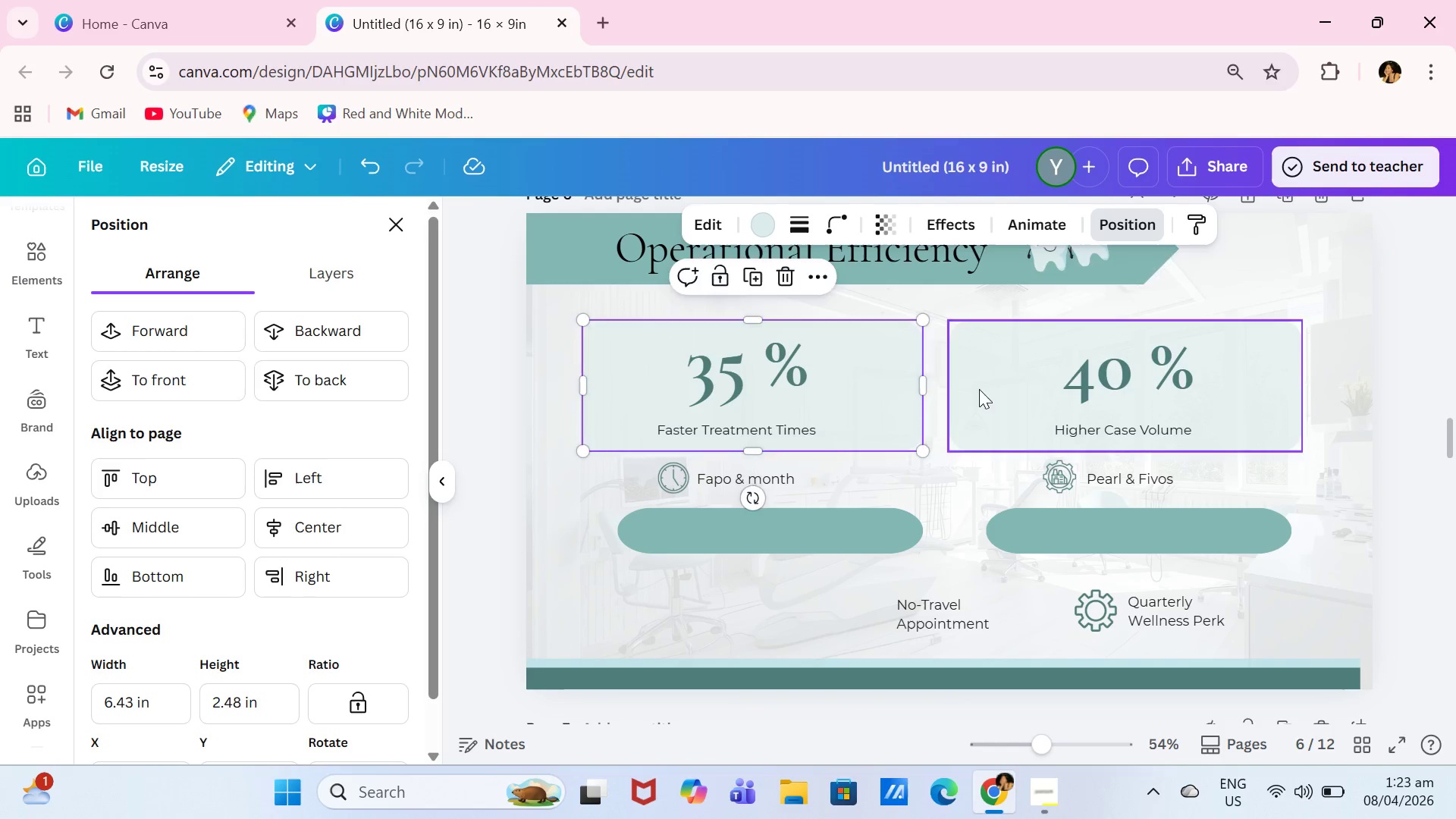 
left_click([979, 389])
 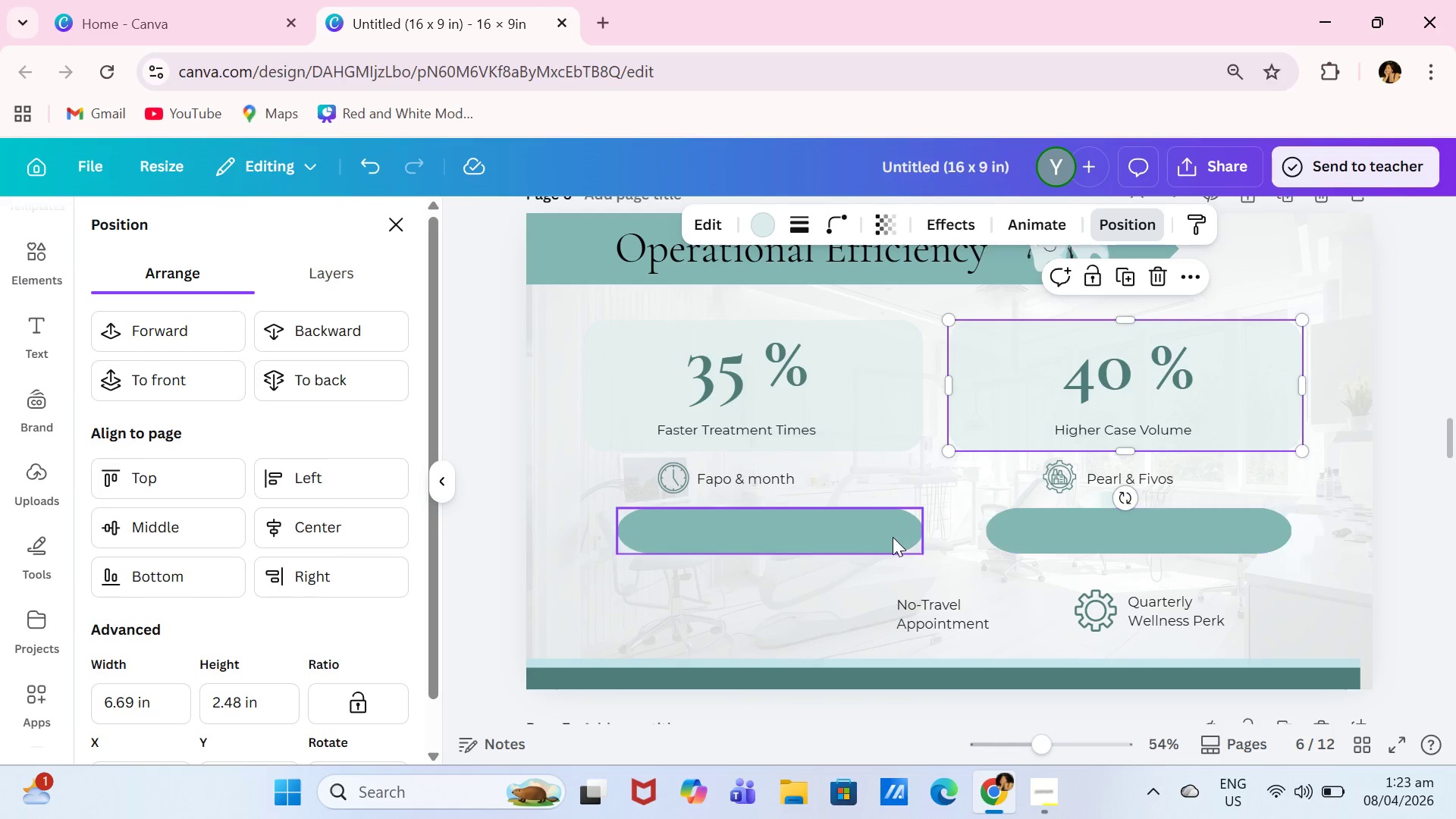 
left_click([889, 537])
 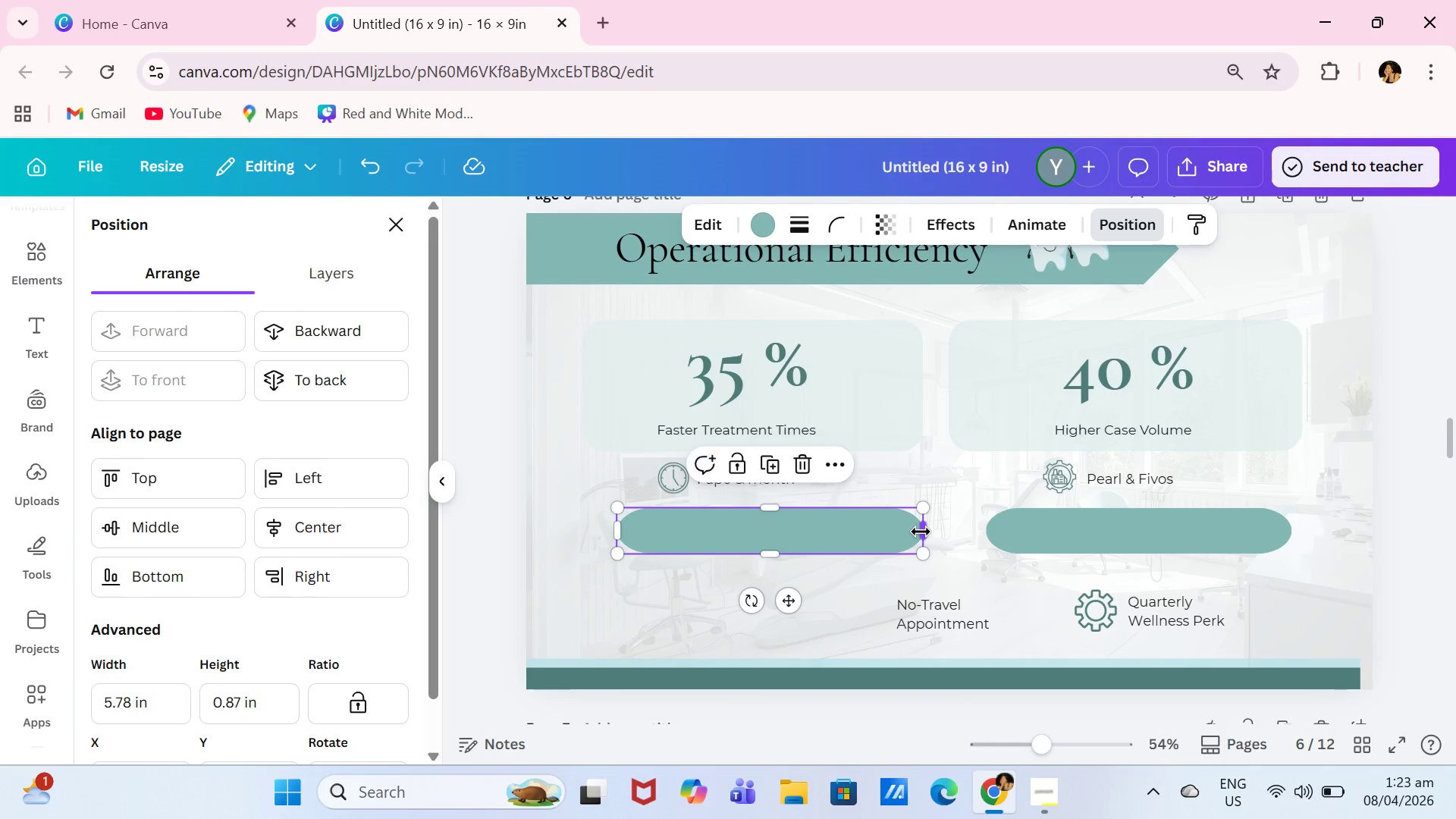 
left_click_drag(start_coordinate=[921, 532], to_coordinate=[925, 525])
 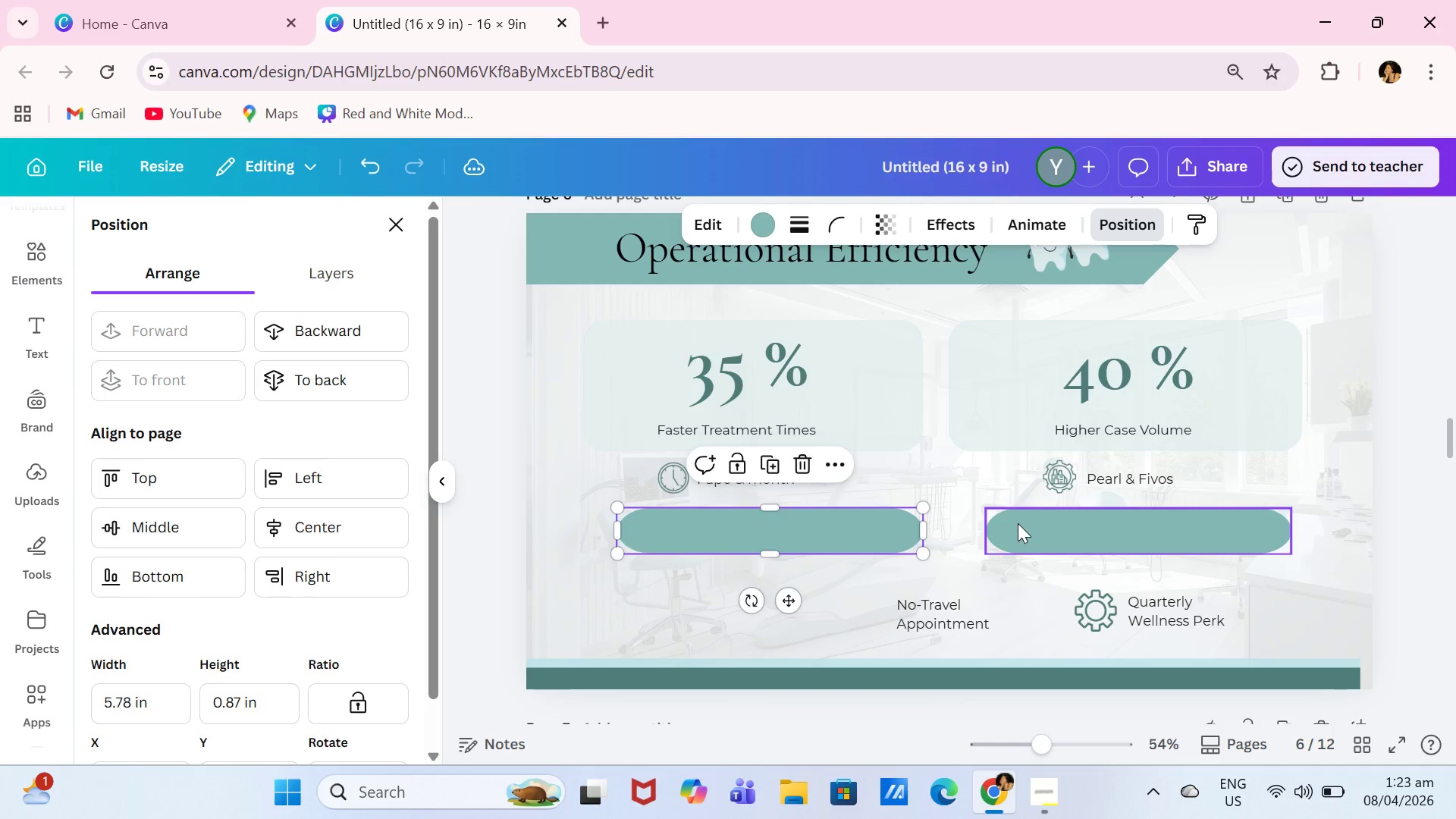 
left_click([1018, 523])
 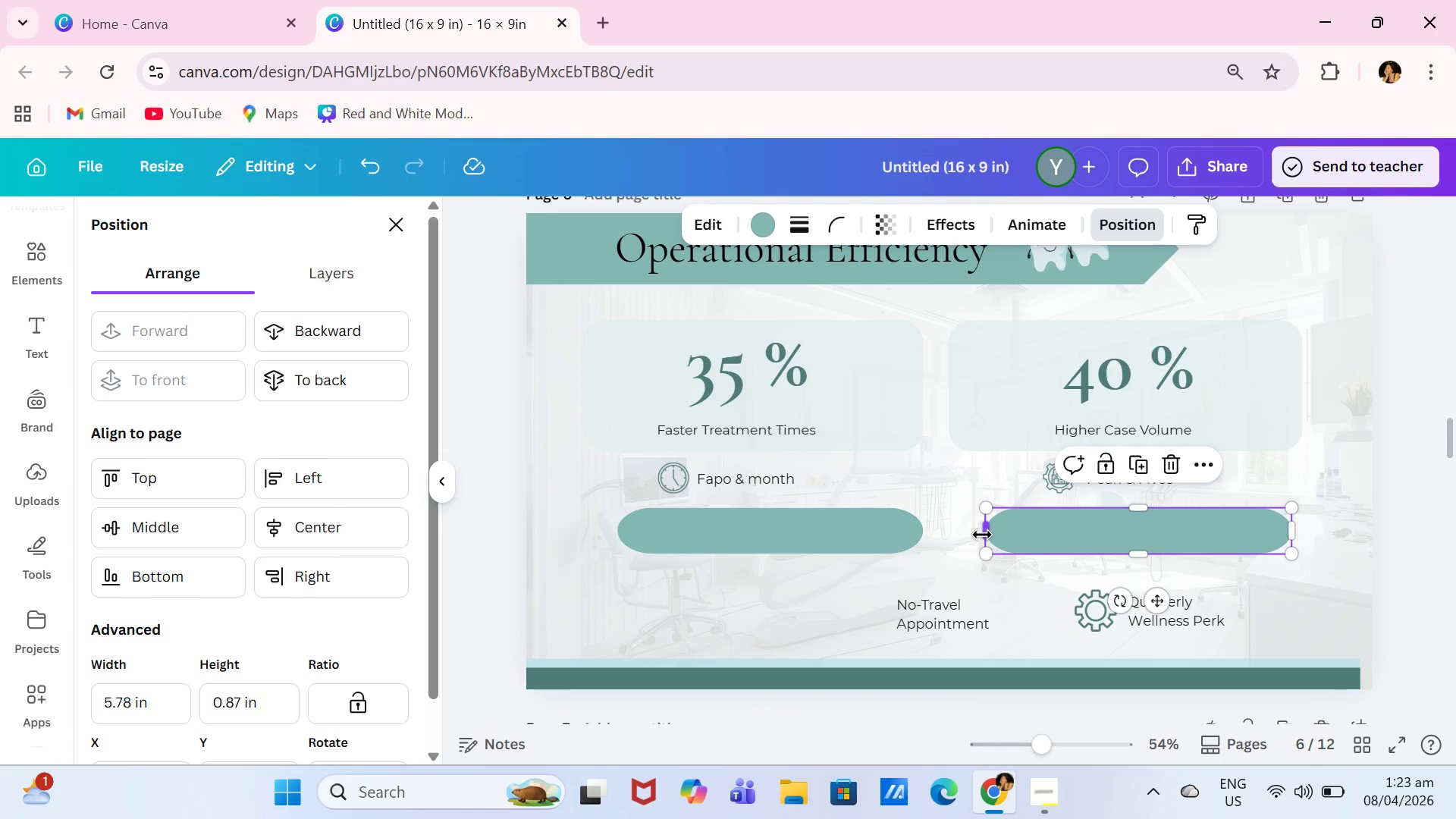 
left_click_drag(start_coordinate=[981, 535], to_coordinate=[951, 532])
 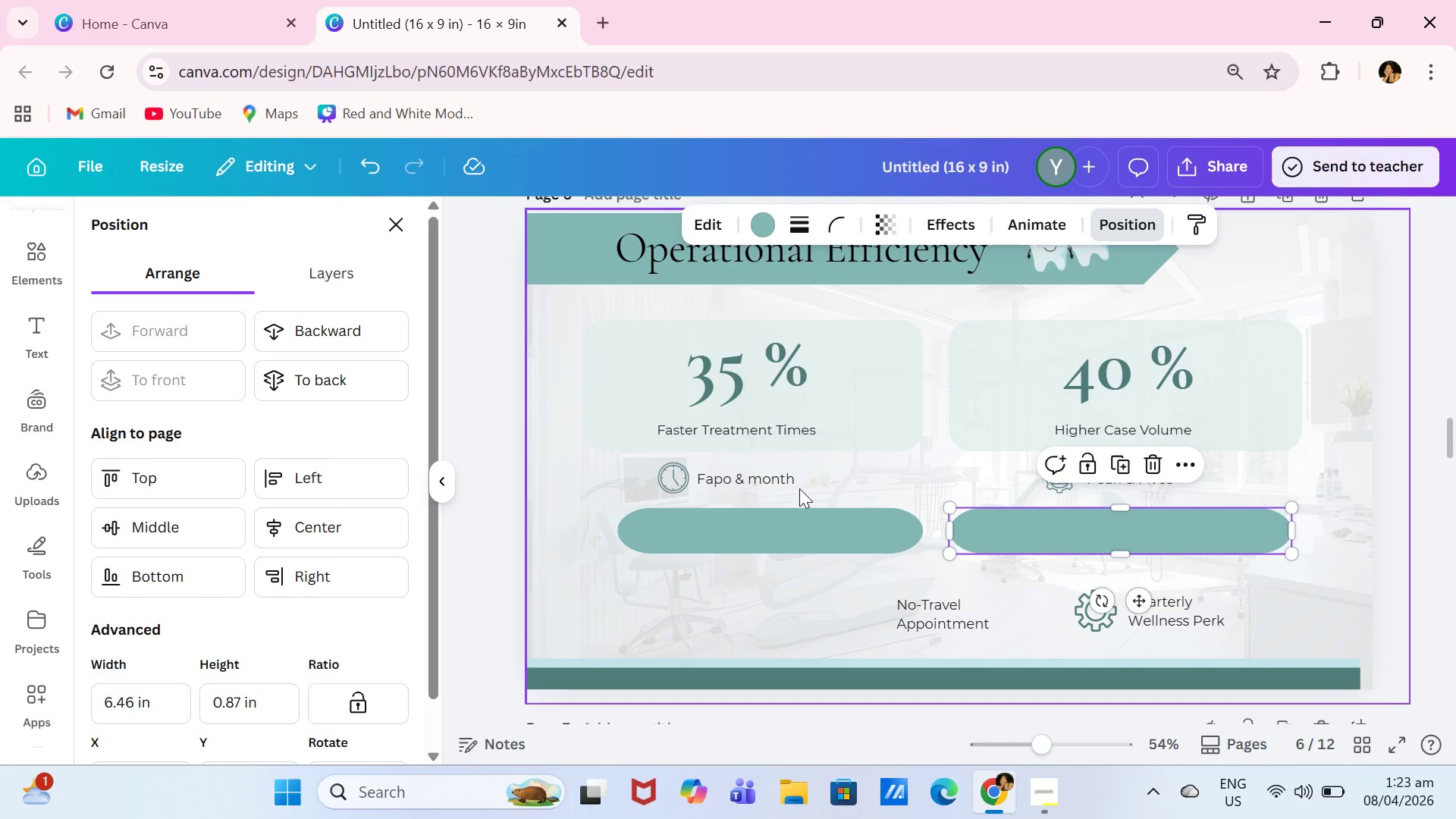 
double_click([790, 485])
 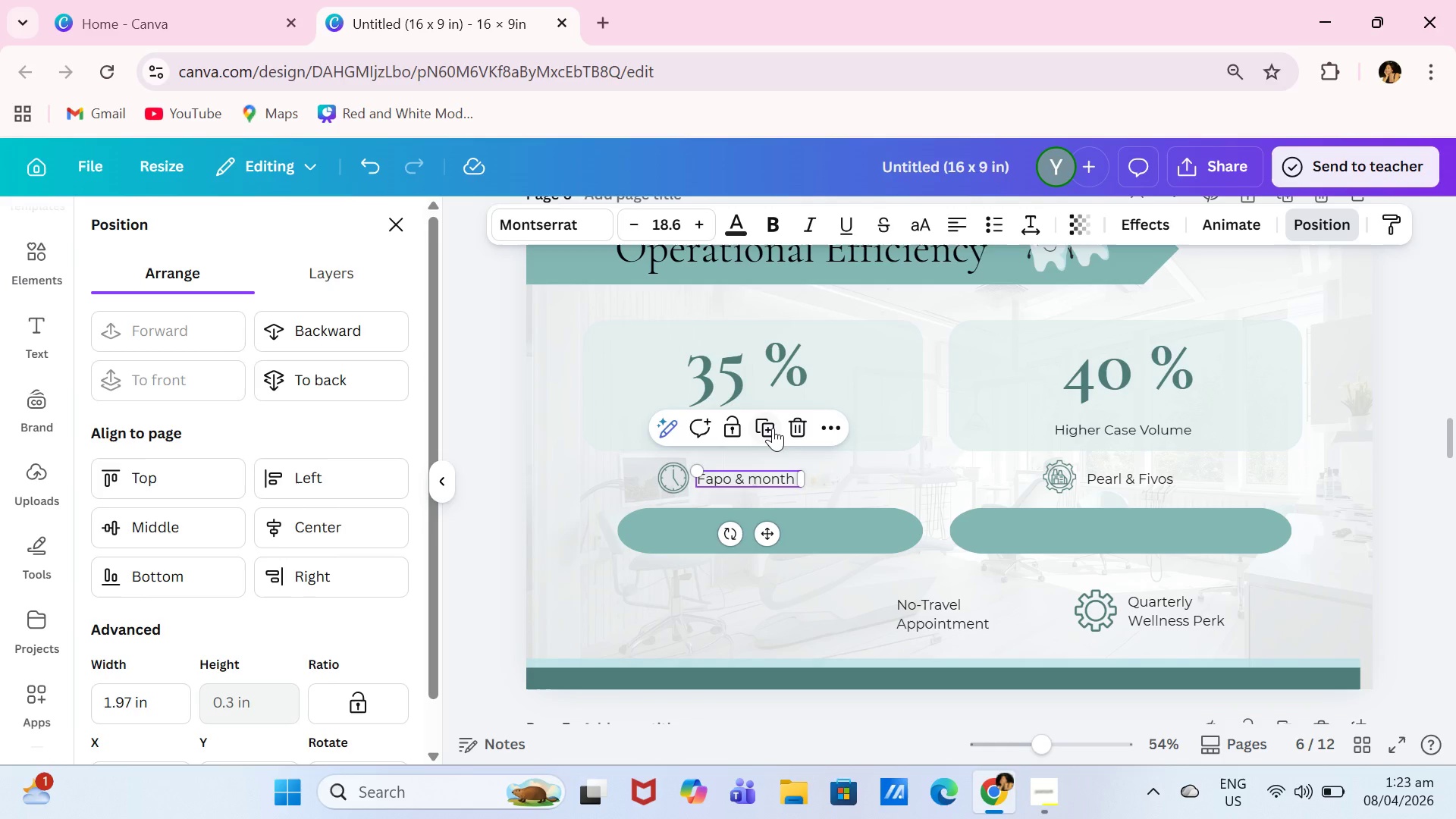 
left_click([773, 428])
 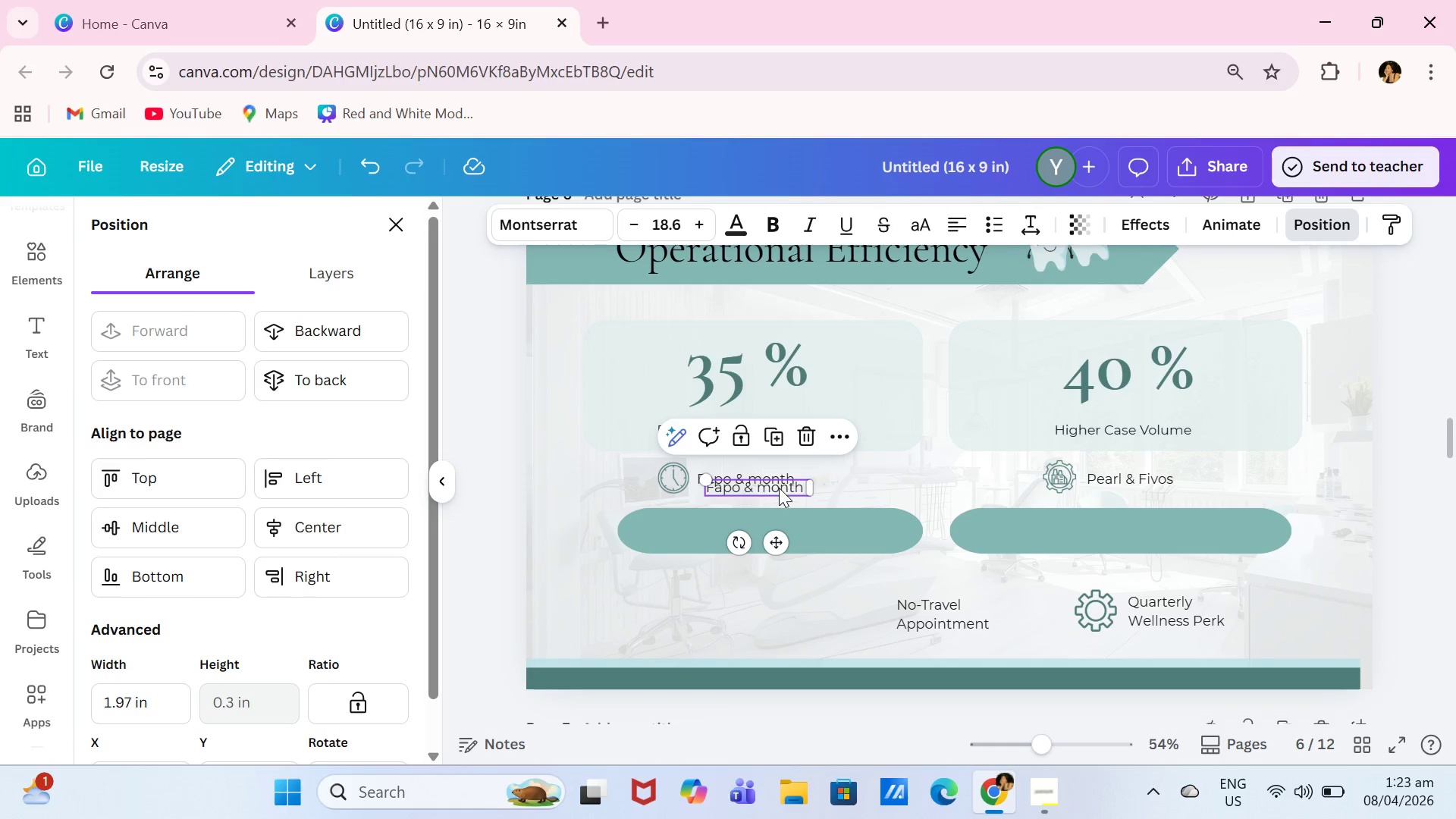 
left_click_drag(start_coordinate=[779, 488], to_coordinate=[786, 528])
 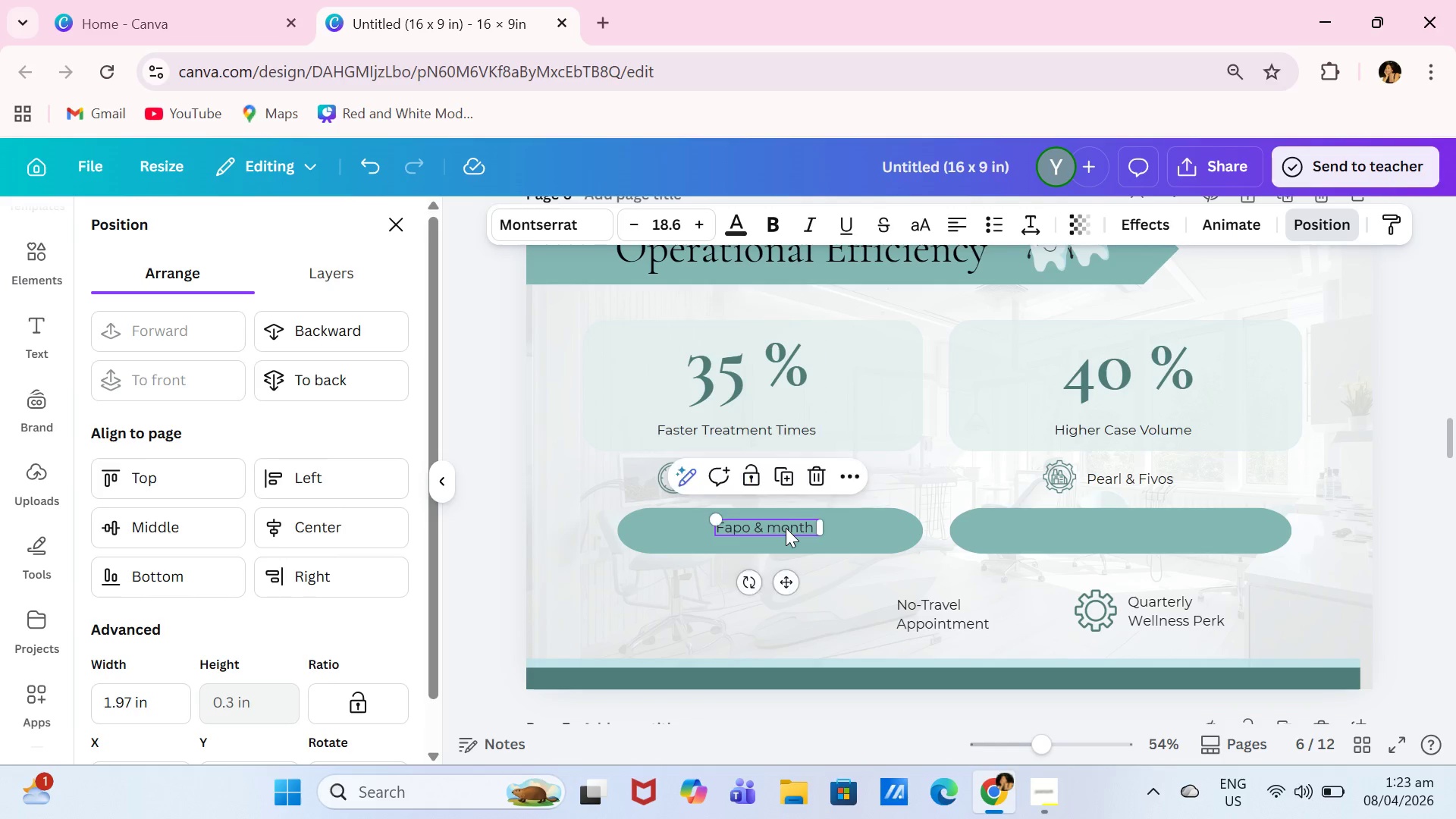 
left_click([786, 528])
 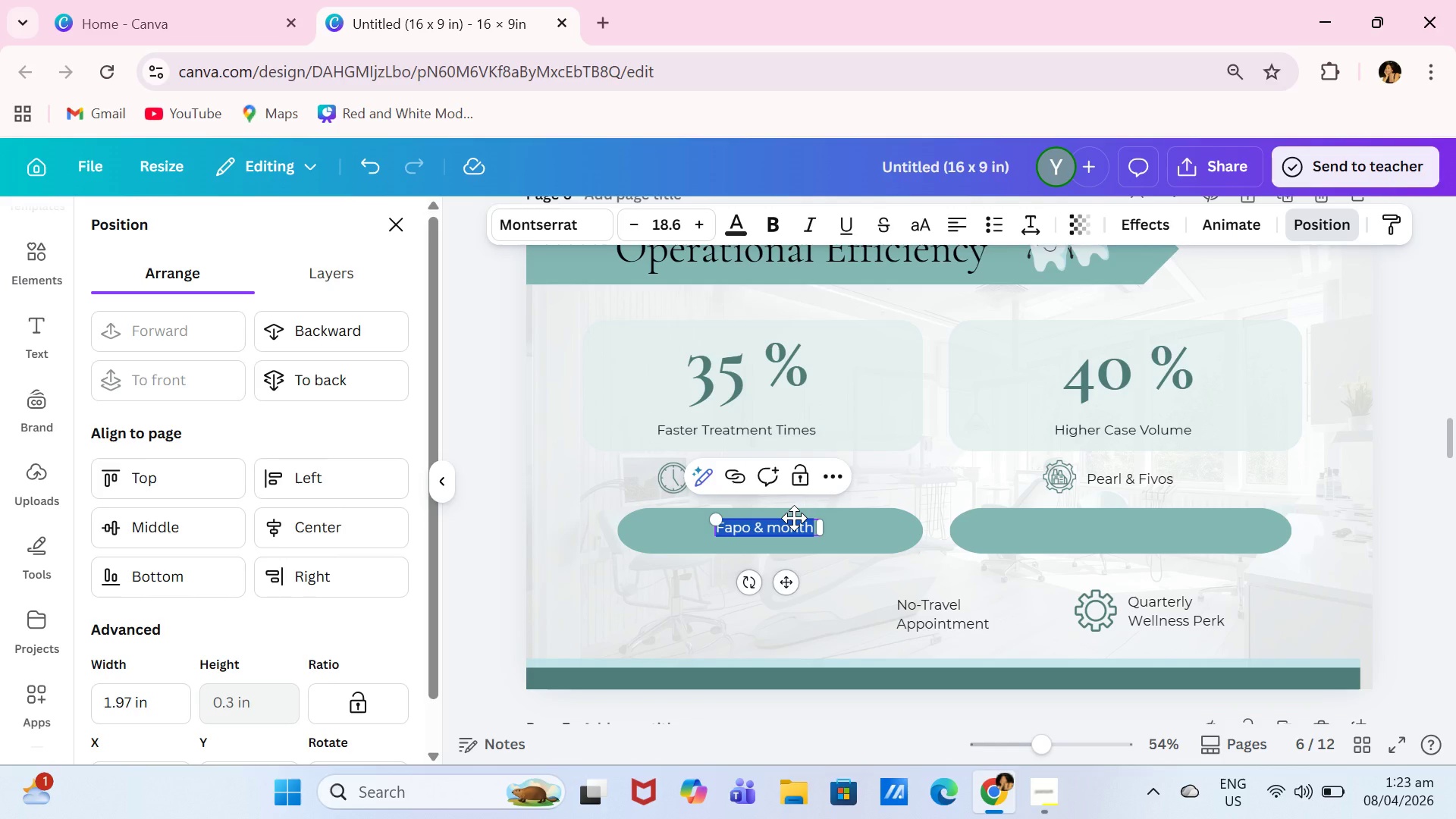 
type(Pearl & Pivot)
 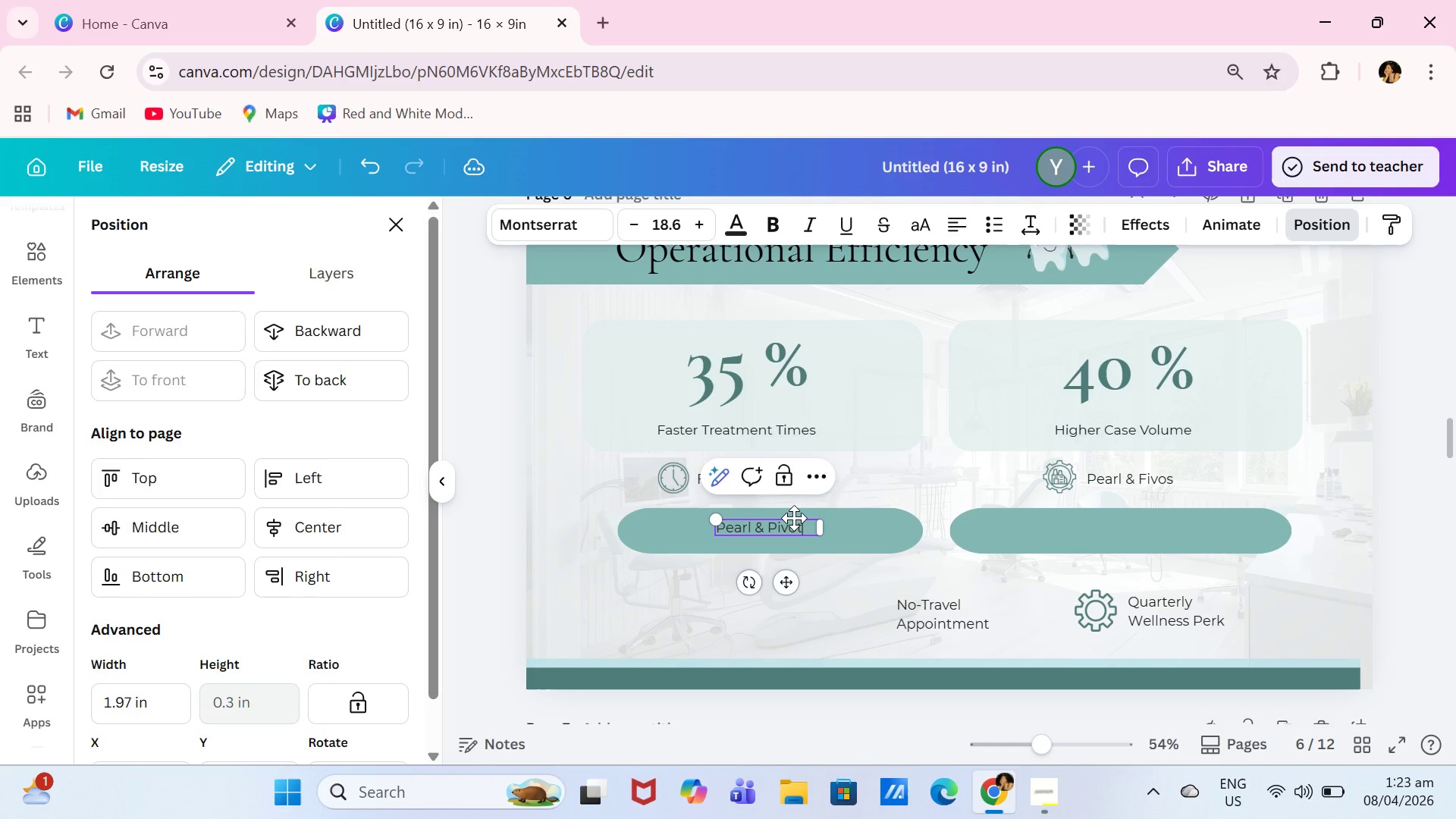 
key(Control+ControlLeft)
 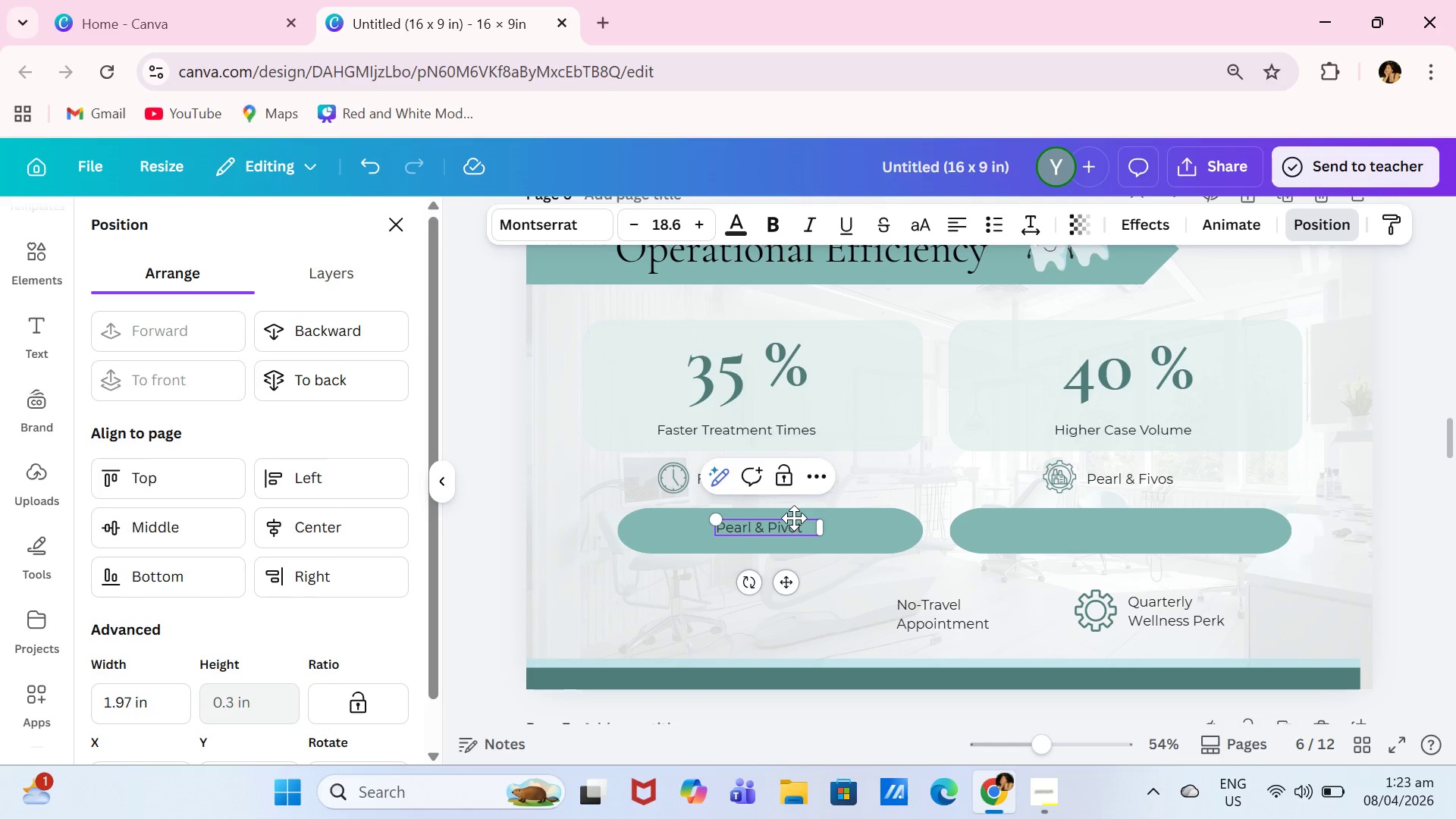 
key(Control+A)
 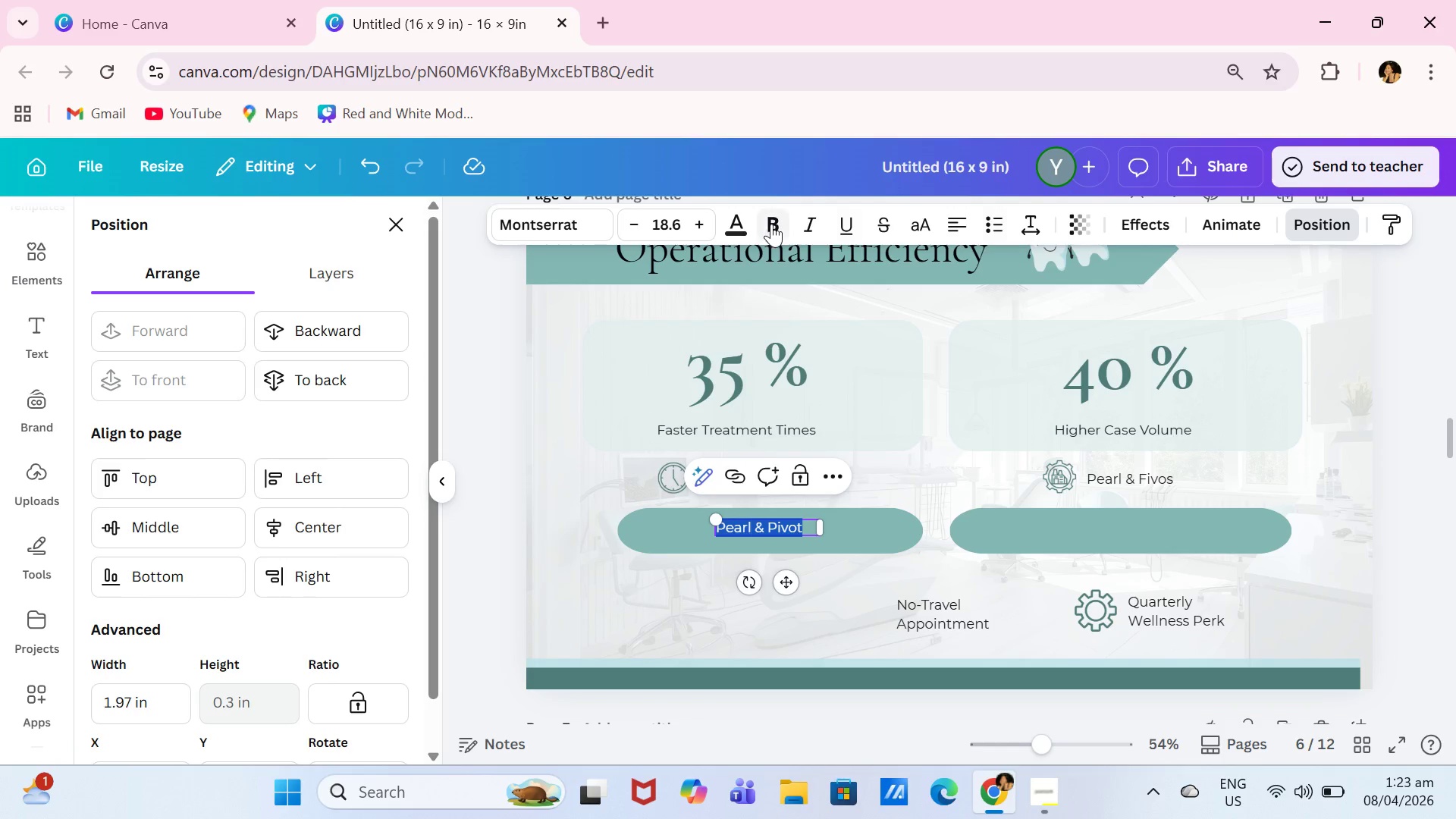 
left_click([739, 218])
 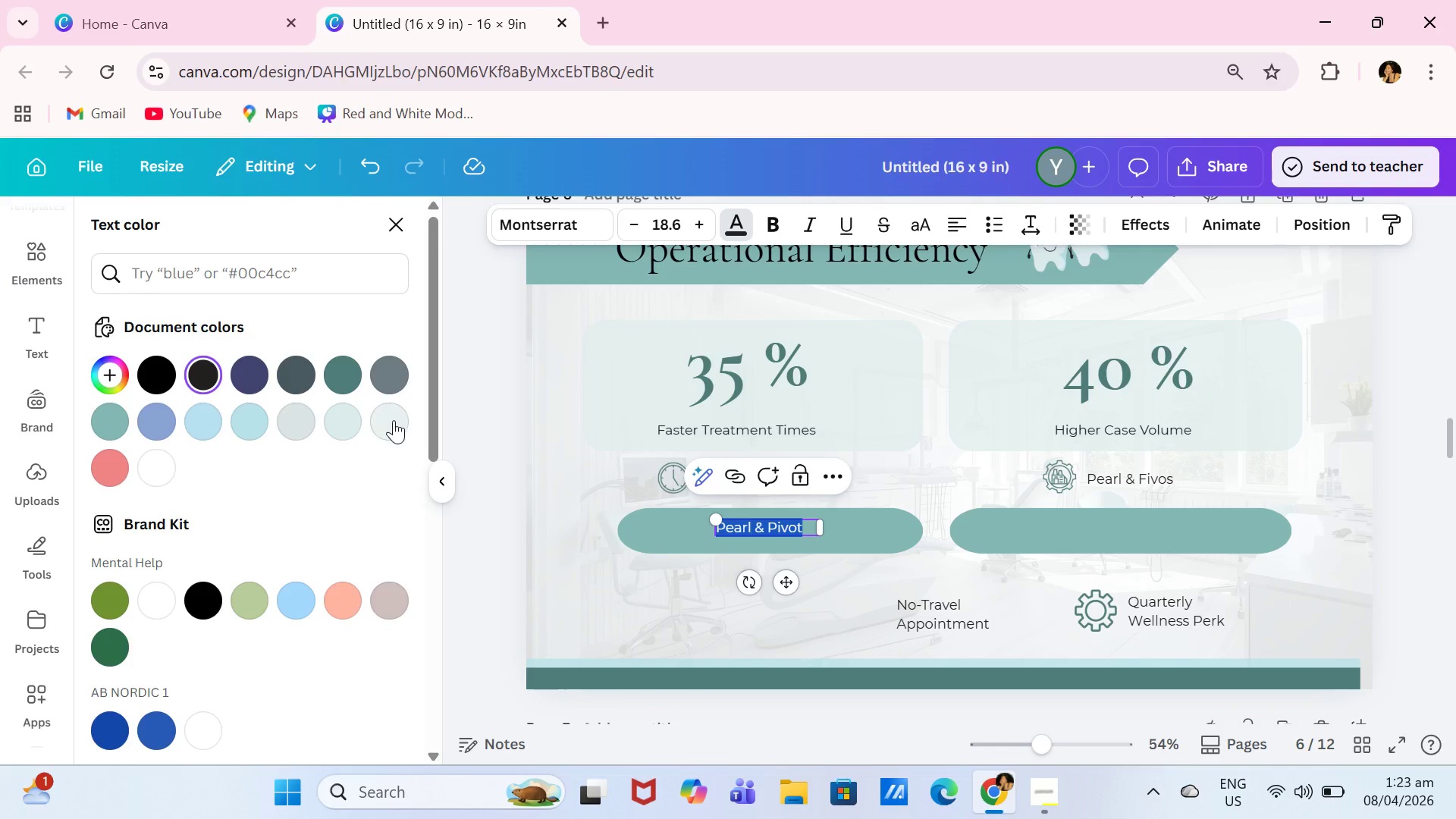 
left_click([398, 426])
 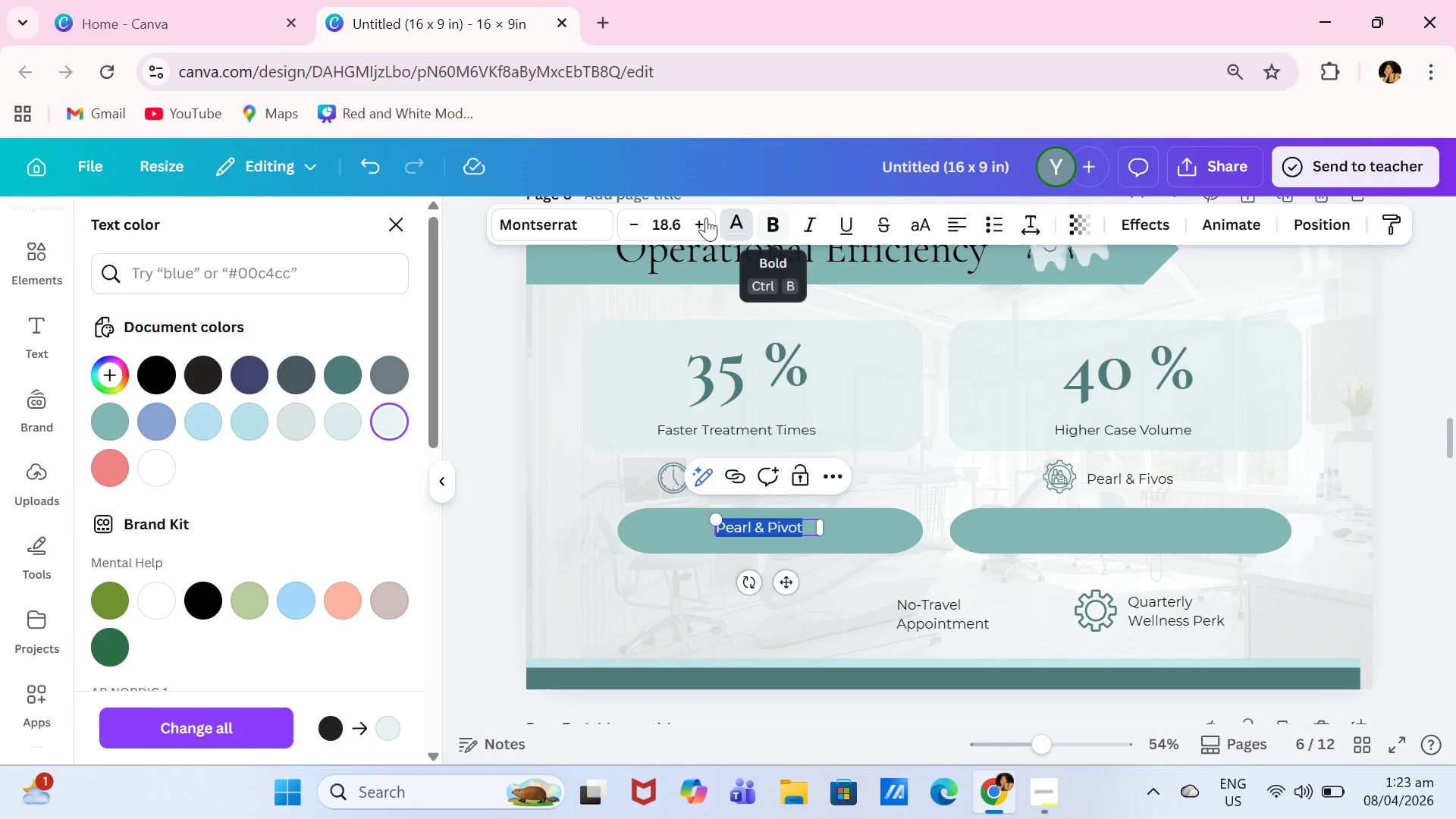 
left_click([567, 220])
 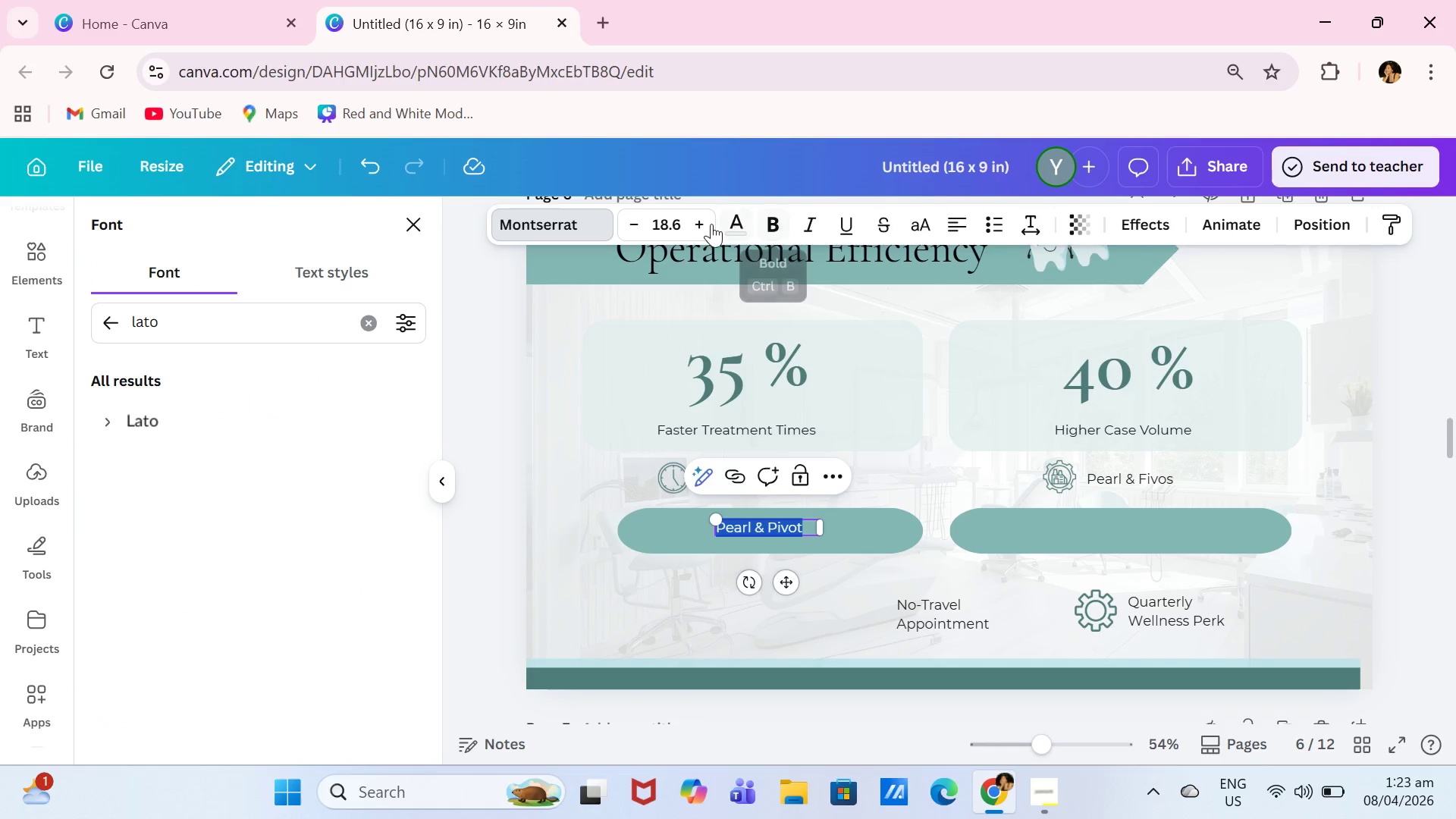 
double_click([689, 227])
 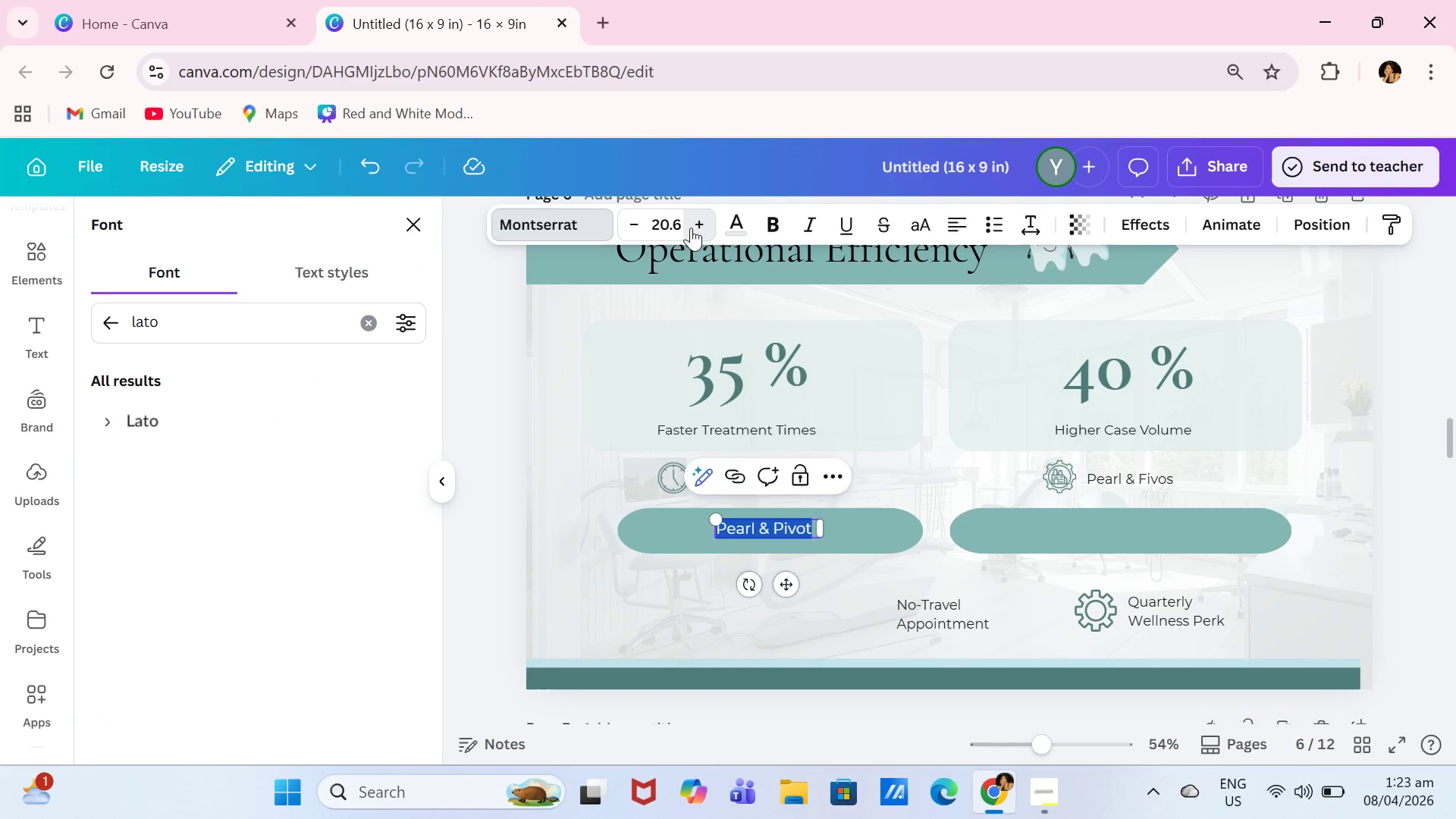 
triple_click([691, 228])
 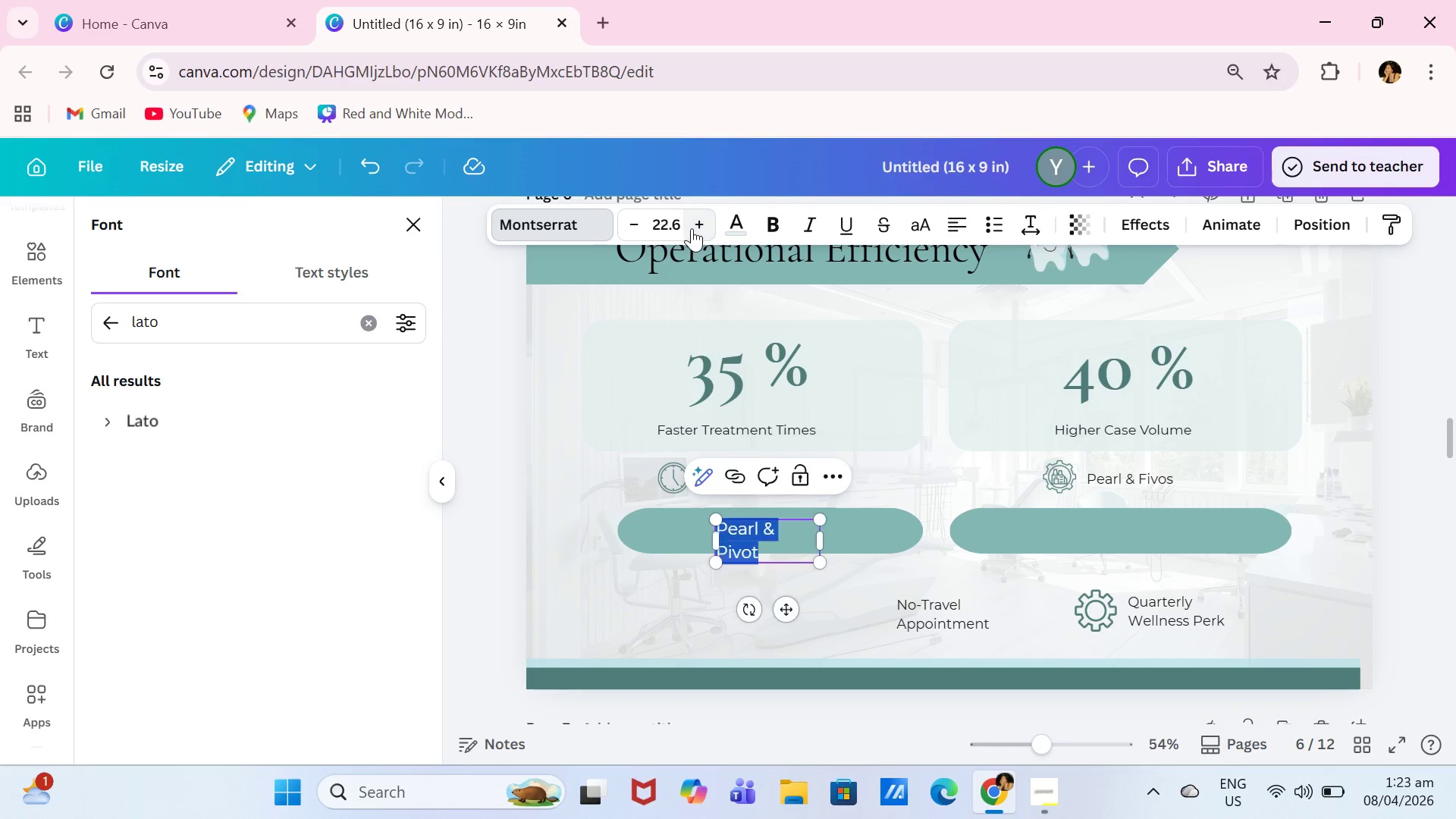 
triple_click([692, 228])
 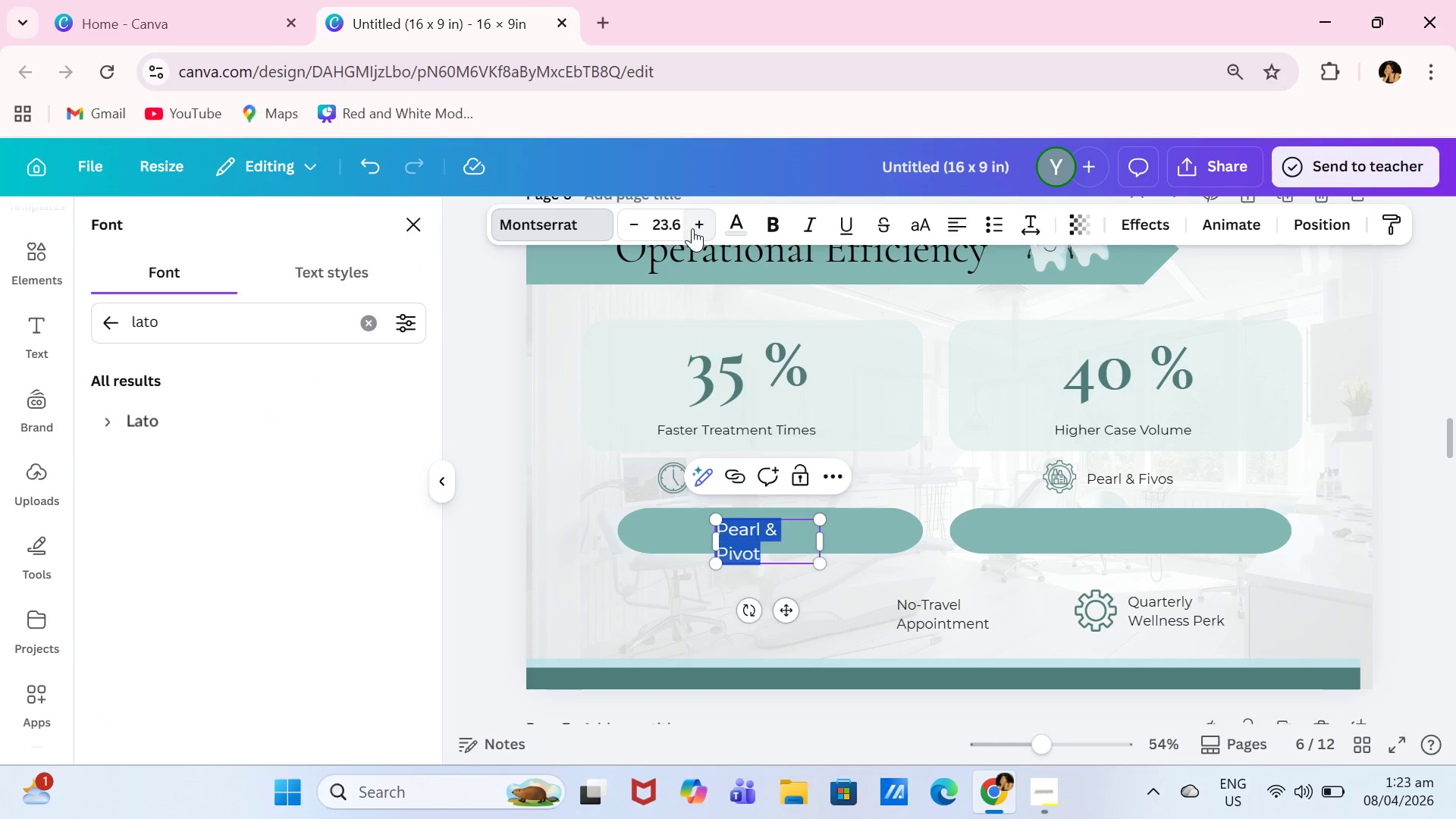 
triple_click([692, 228])
 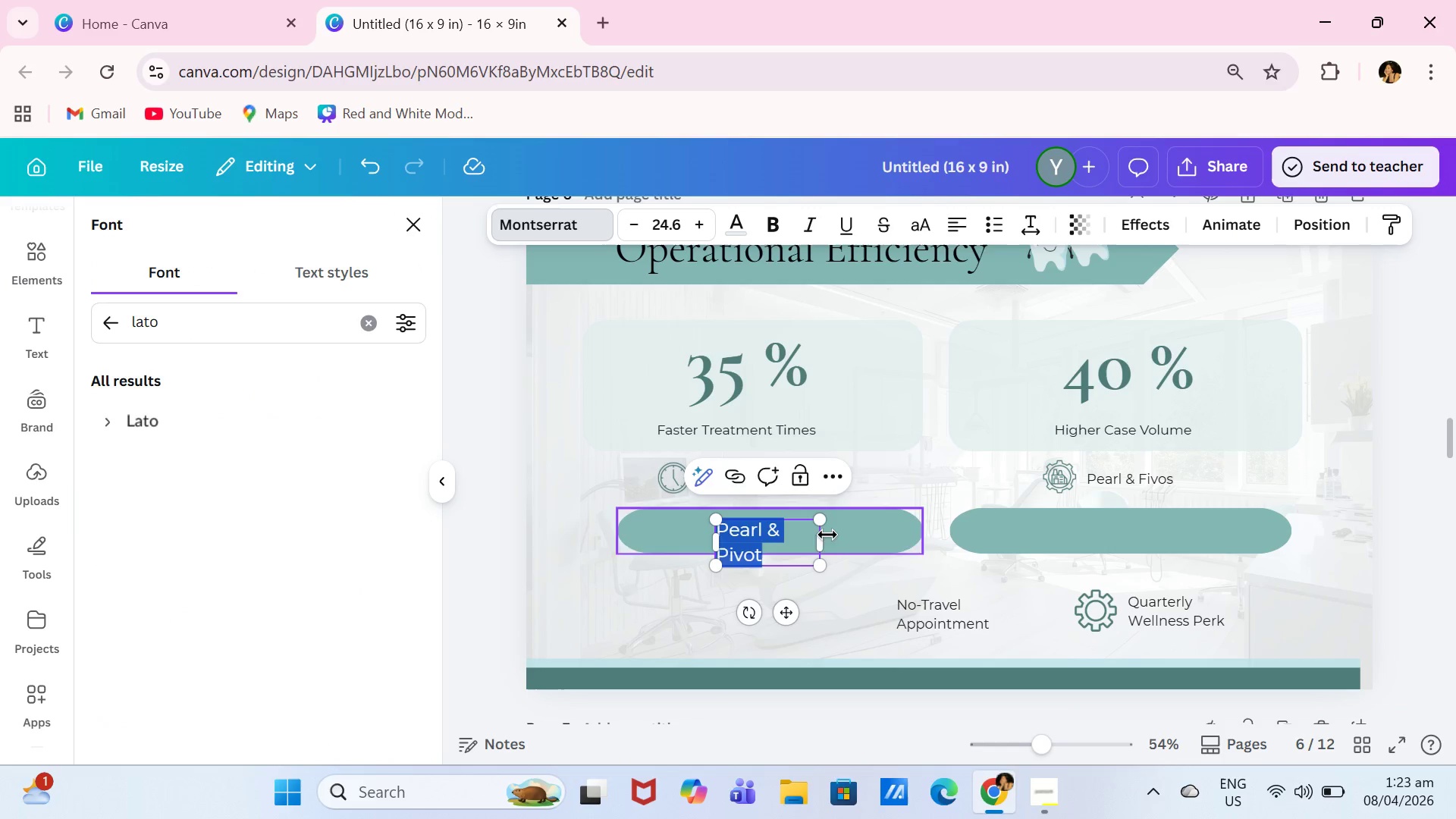 
left_click_drag(start_coordinate=[822, 541], to_coordinate=[895, 534])
 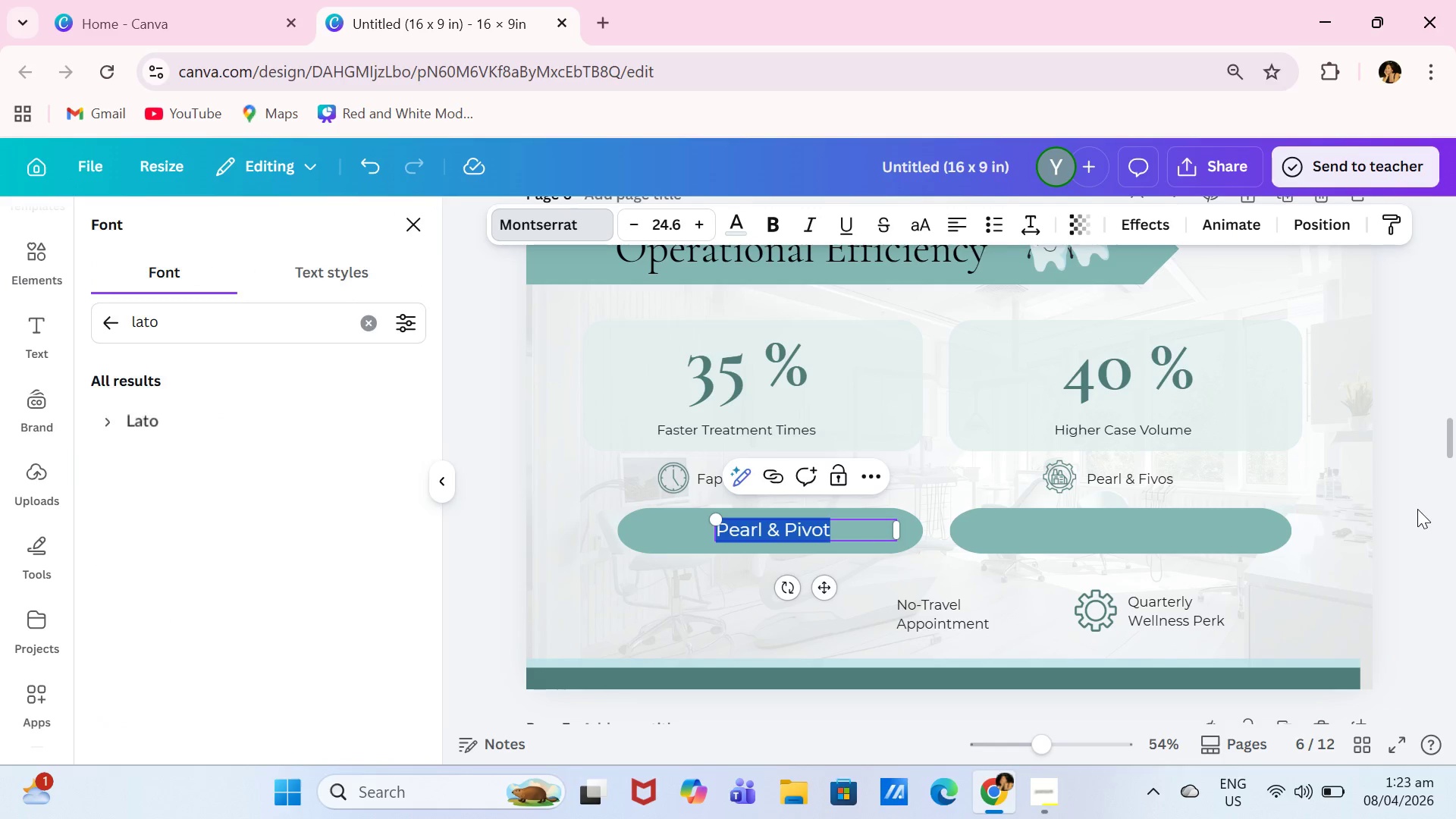 
double_click([1416, 509])
 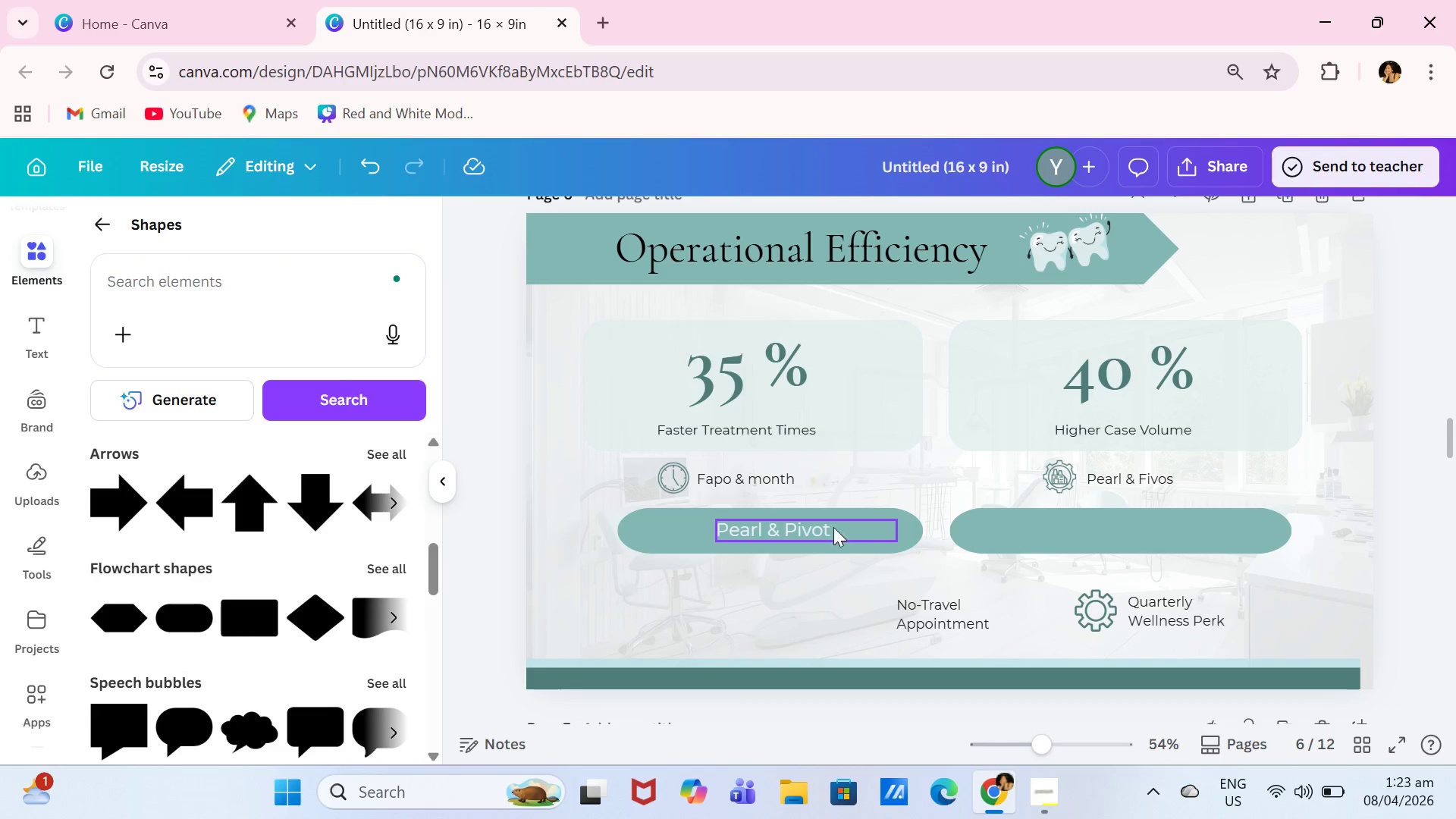 
left_click_drag(start_coordinate=[828, 526], to_coordinate=[807, 527])
 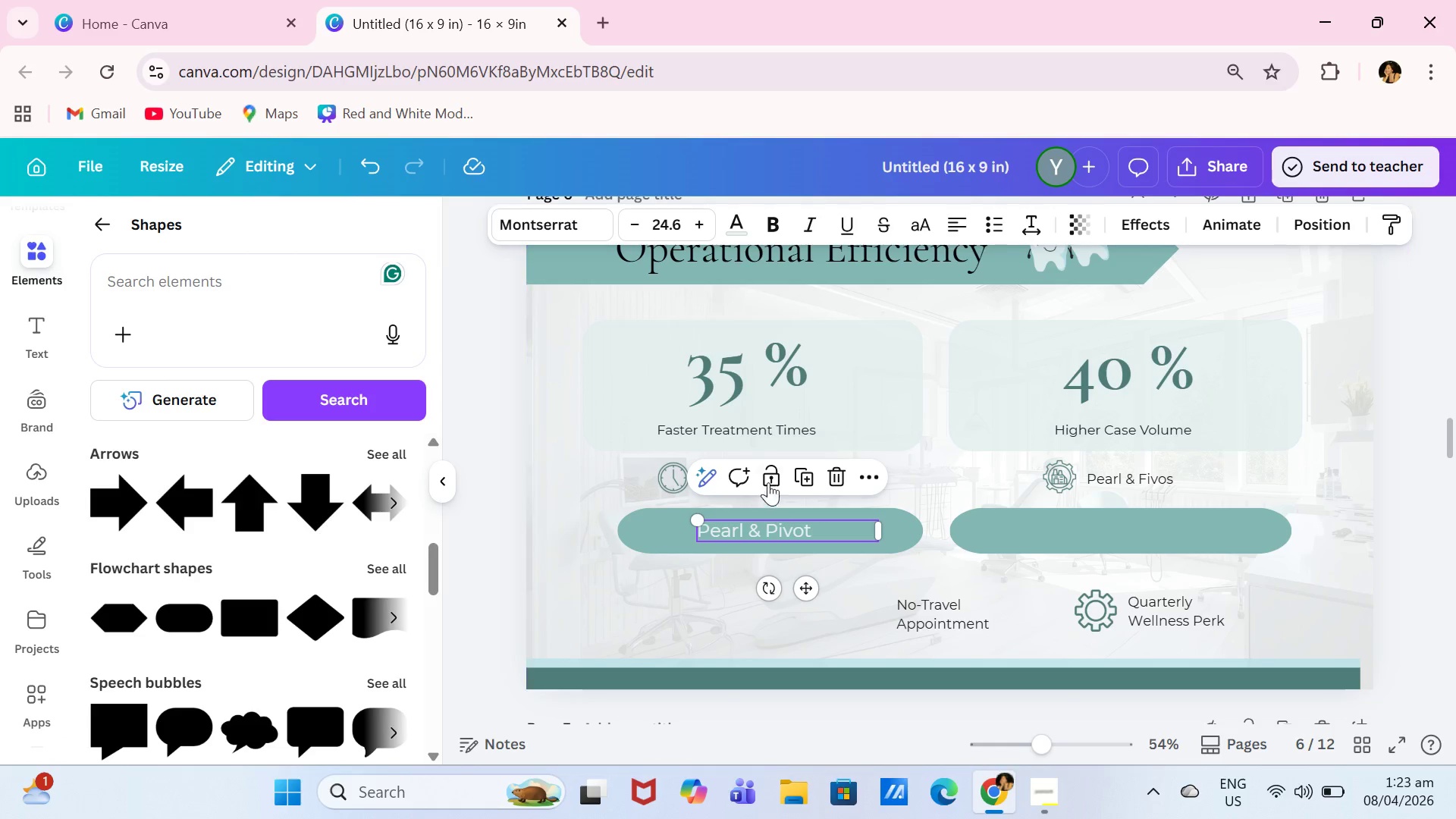 
left_click([805, 475])
 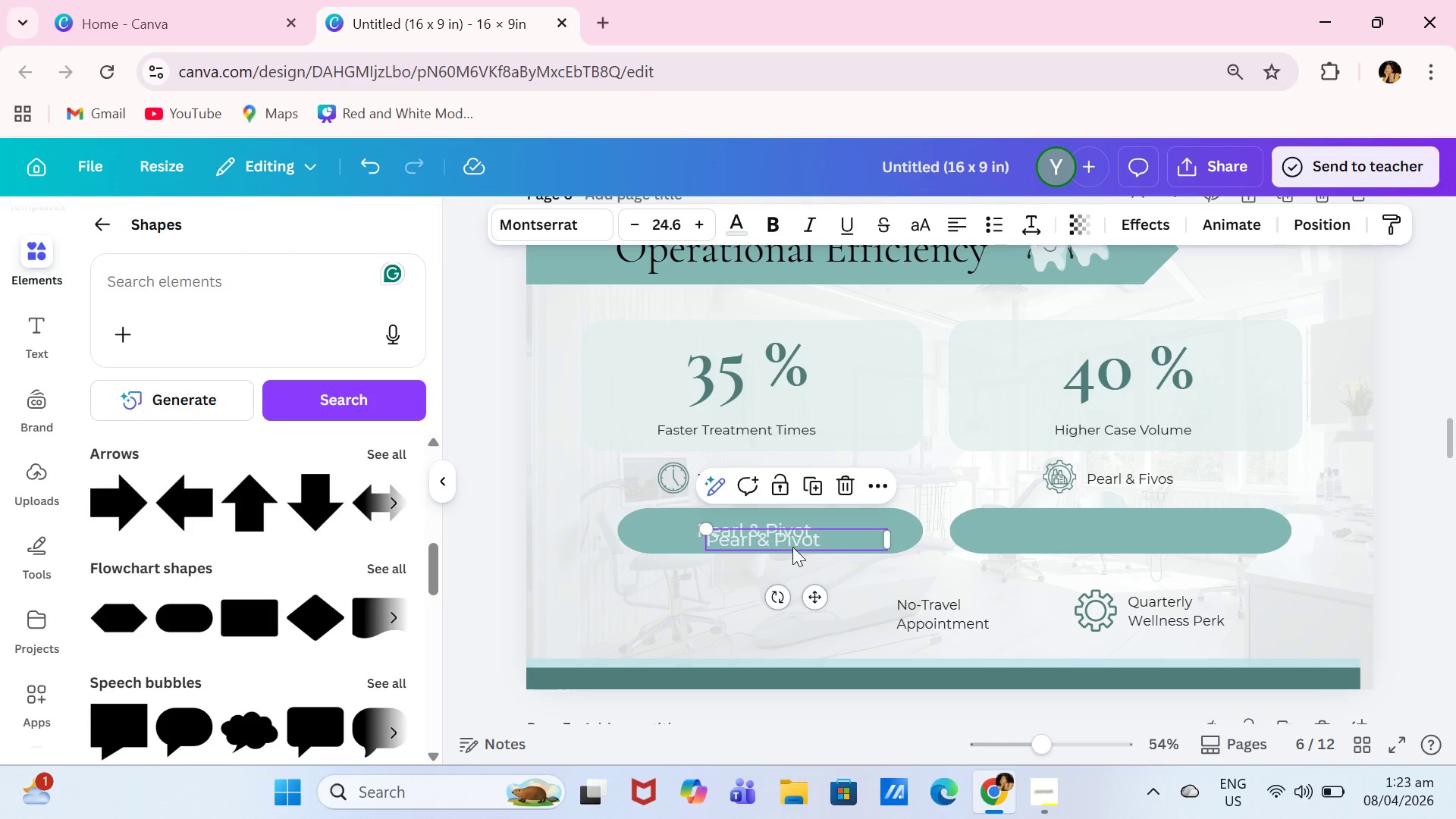 
left_click([792, 547])
 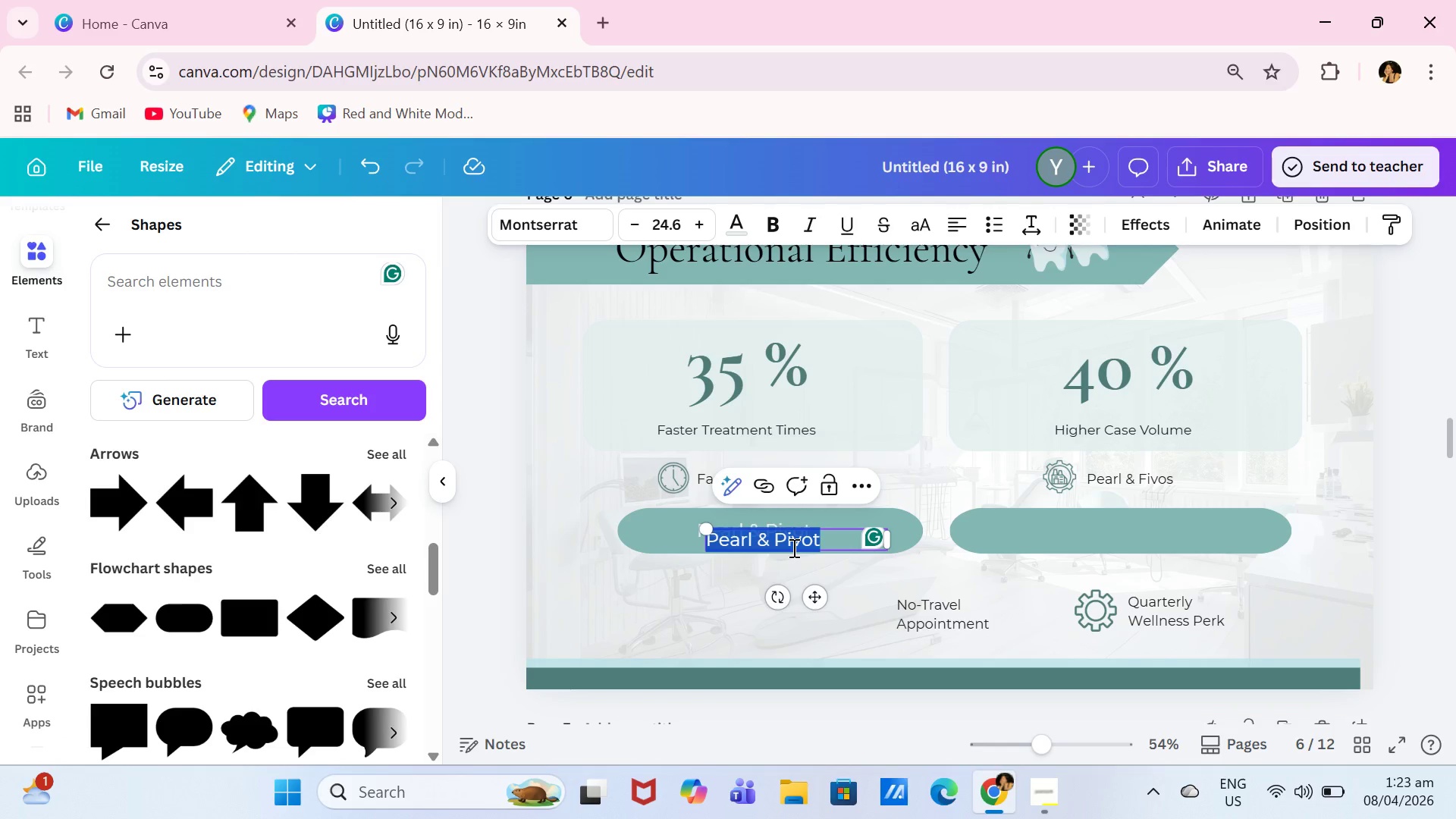 
type(Traditional Climics)
 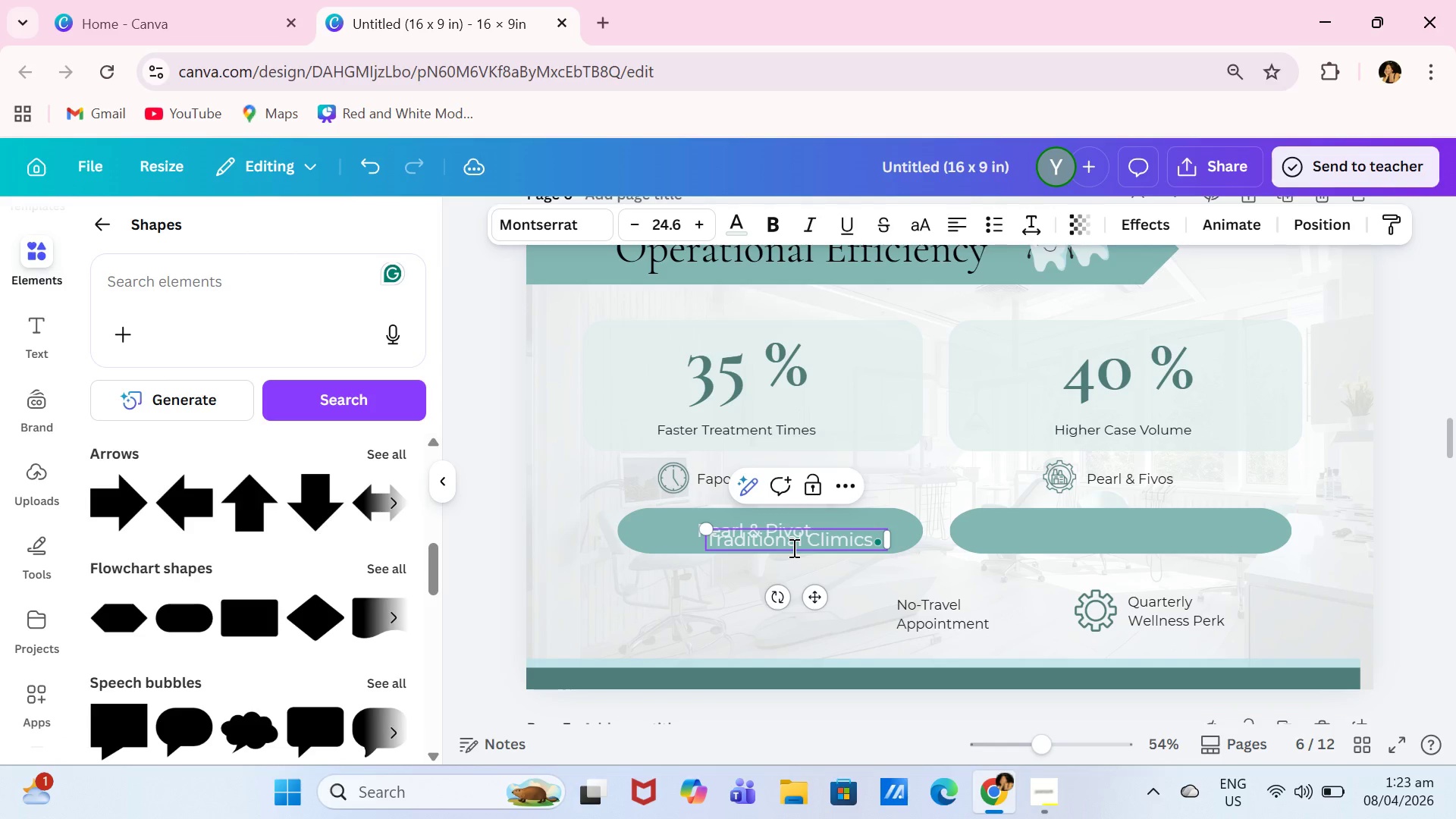 
double_click([1046, 541])
 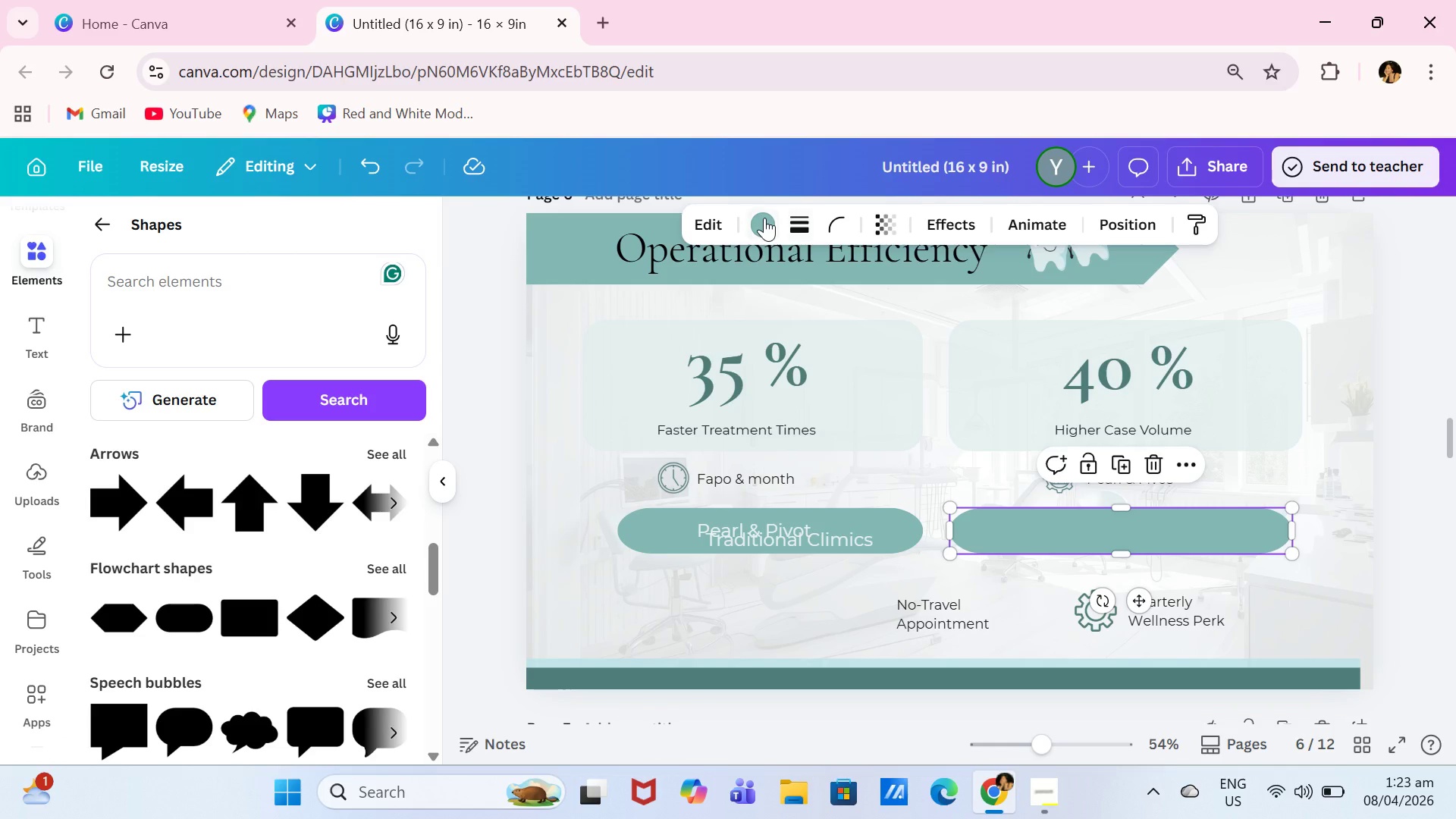 
left_click([764, 218])
 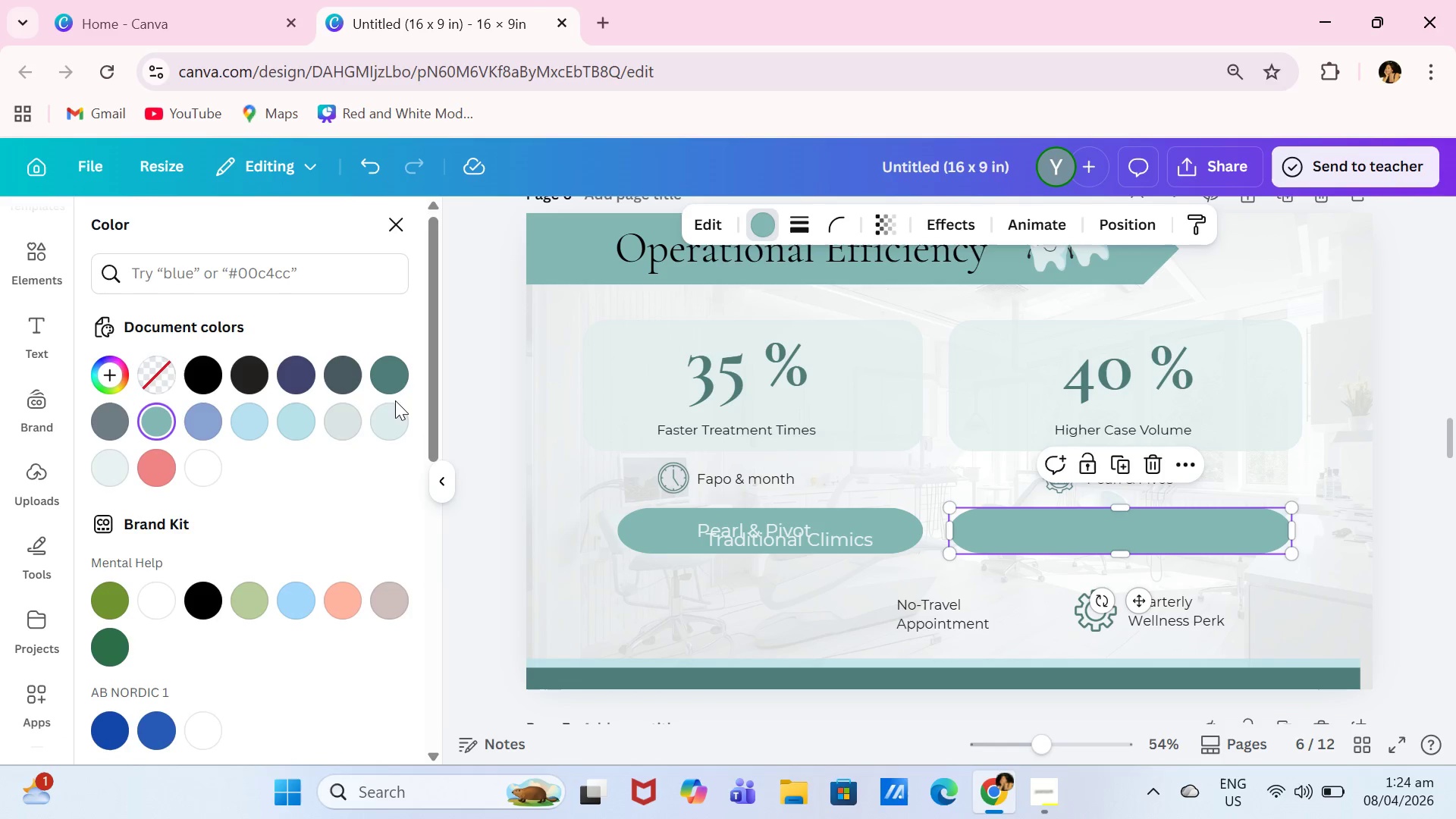 
left_click([335, 418])
 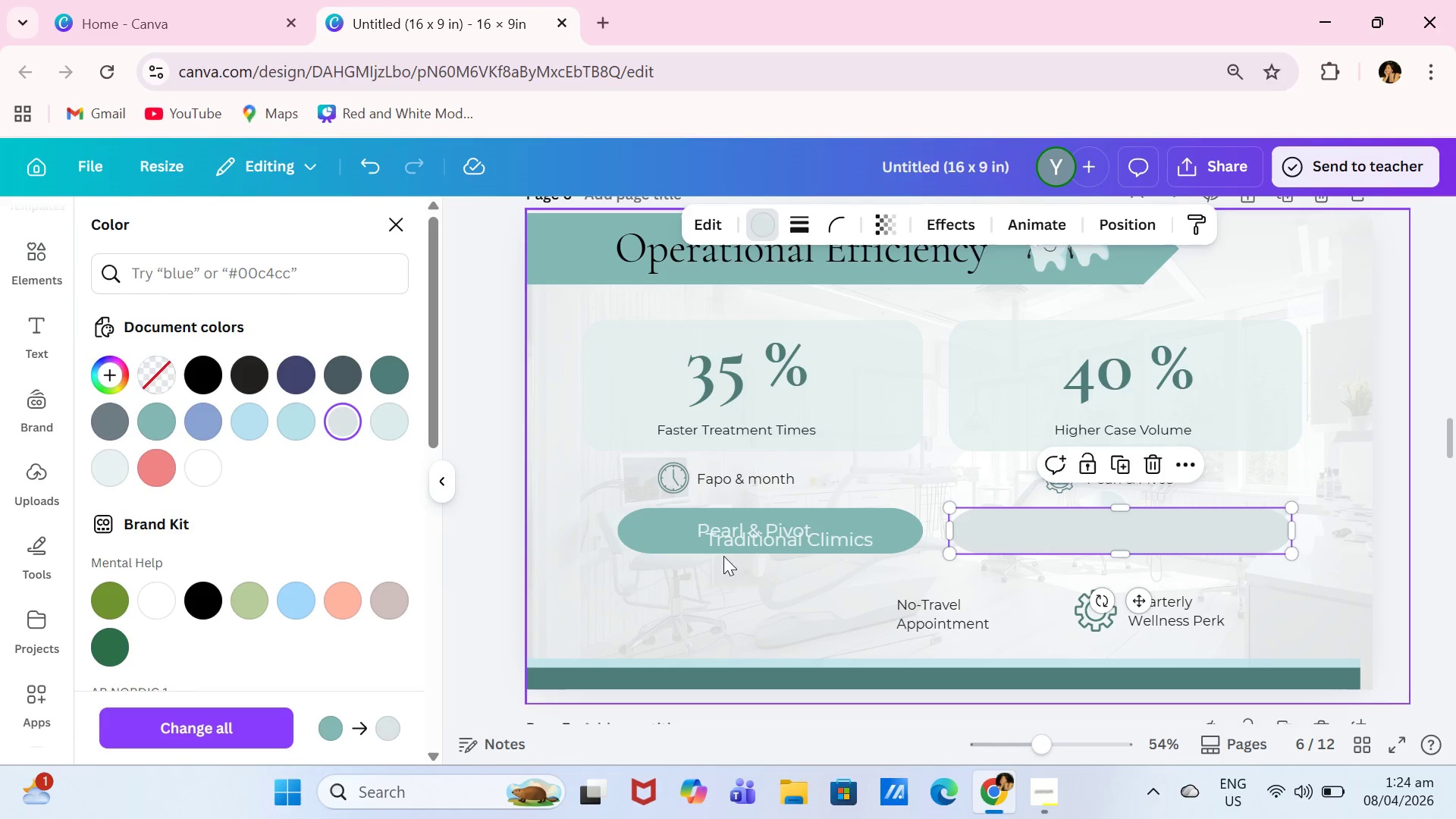 
left_click([739, 546])
 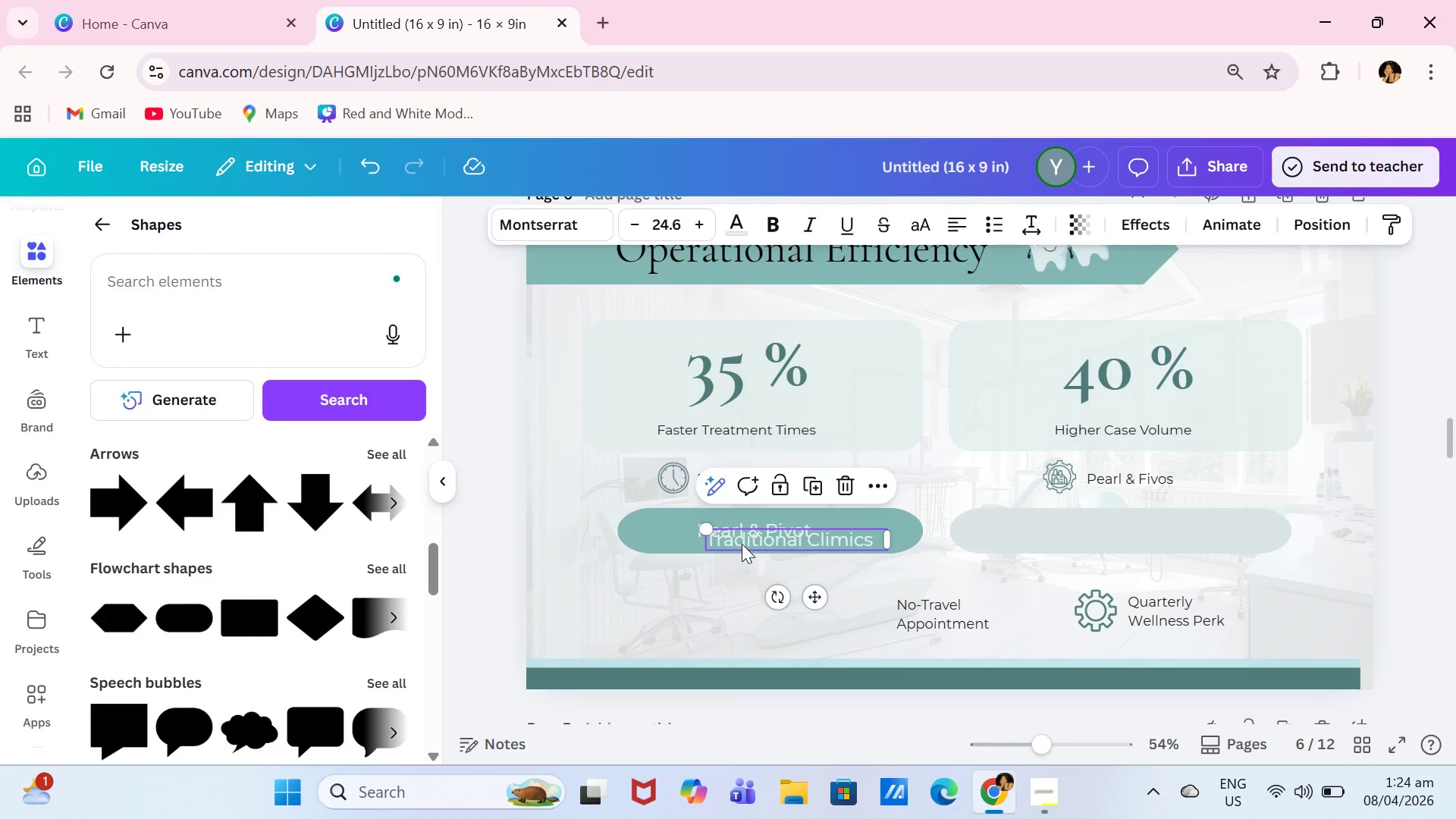 
left_click([742, 544])
 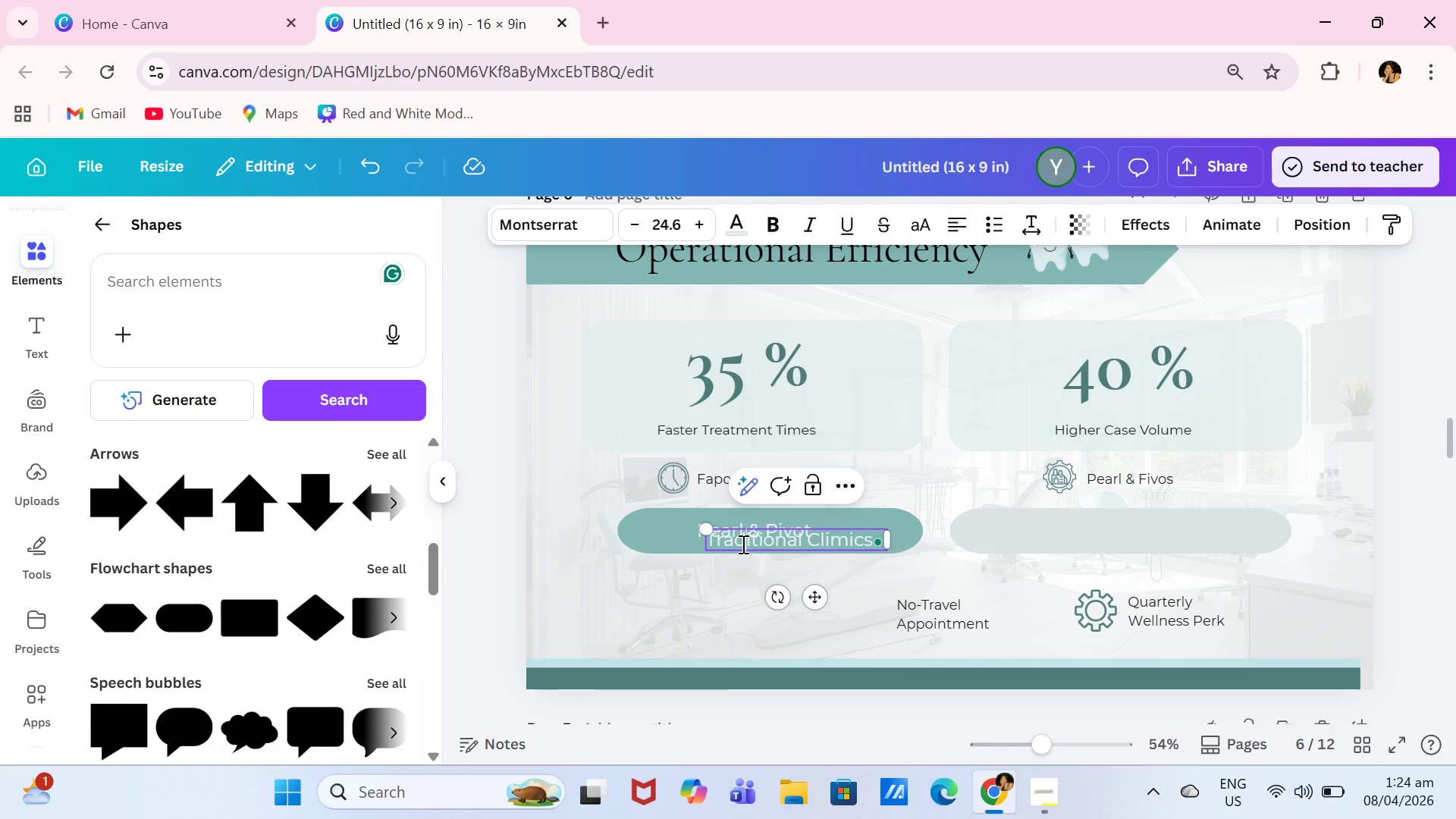 
key(Control+ControlLeft)
 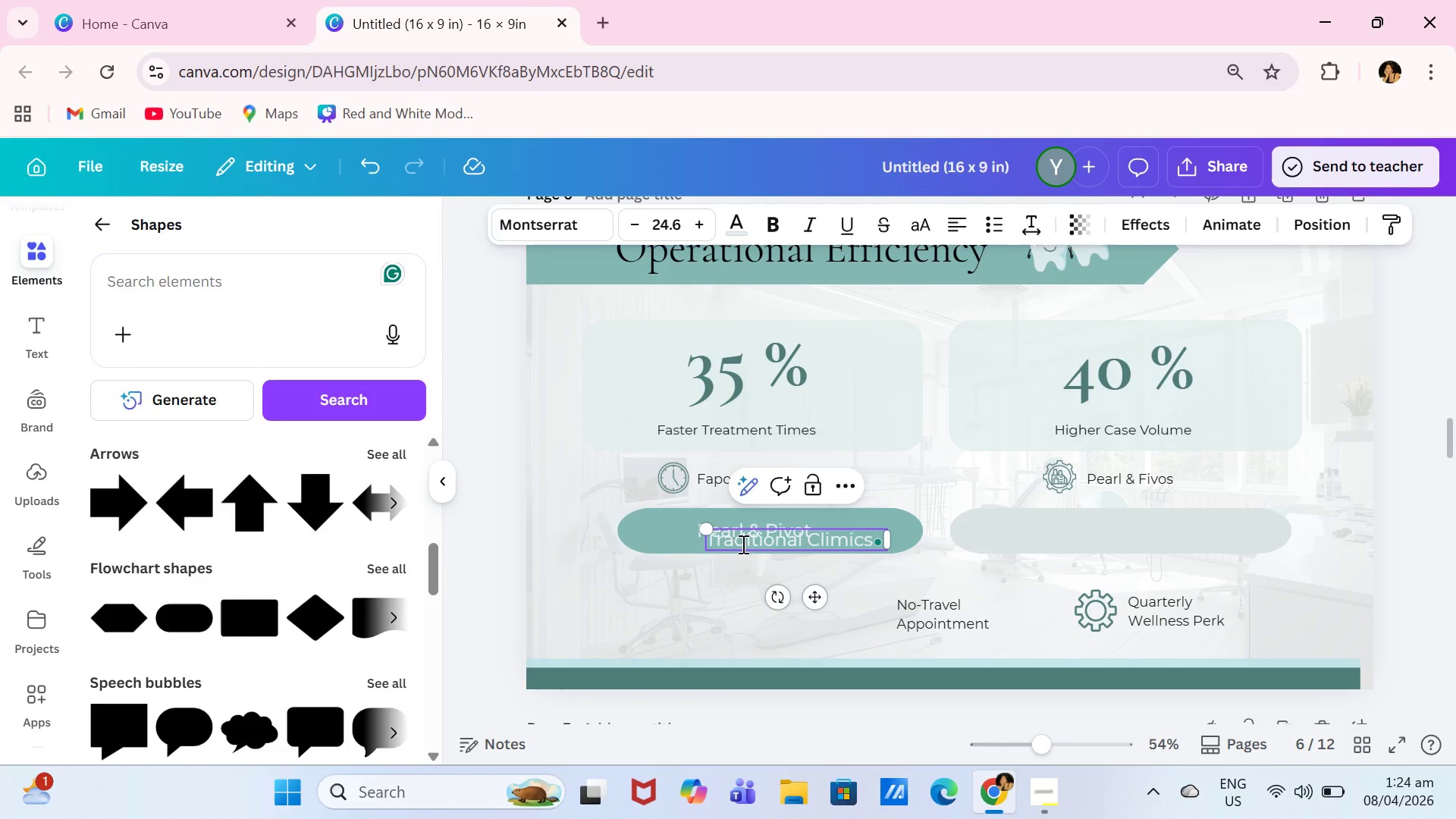 
key(Control+A)
 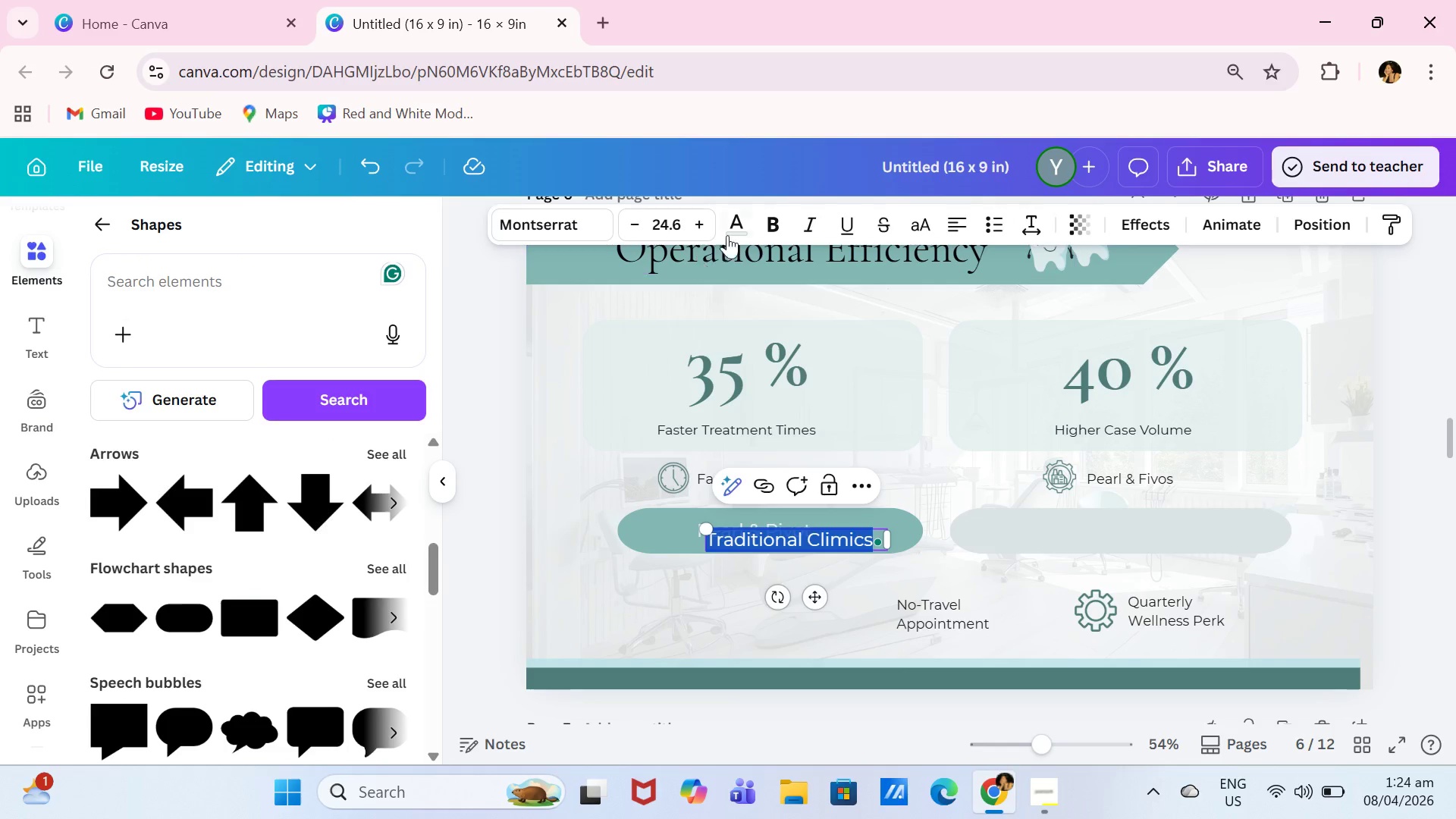 
left_click([729, 233])
 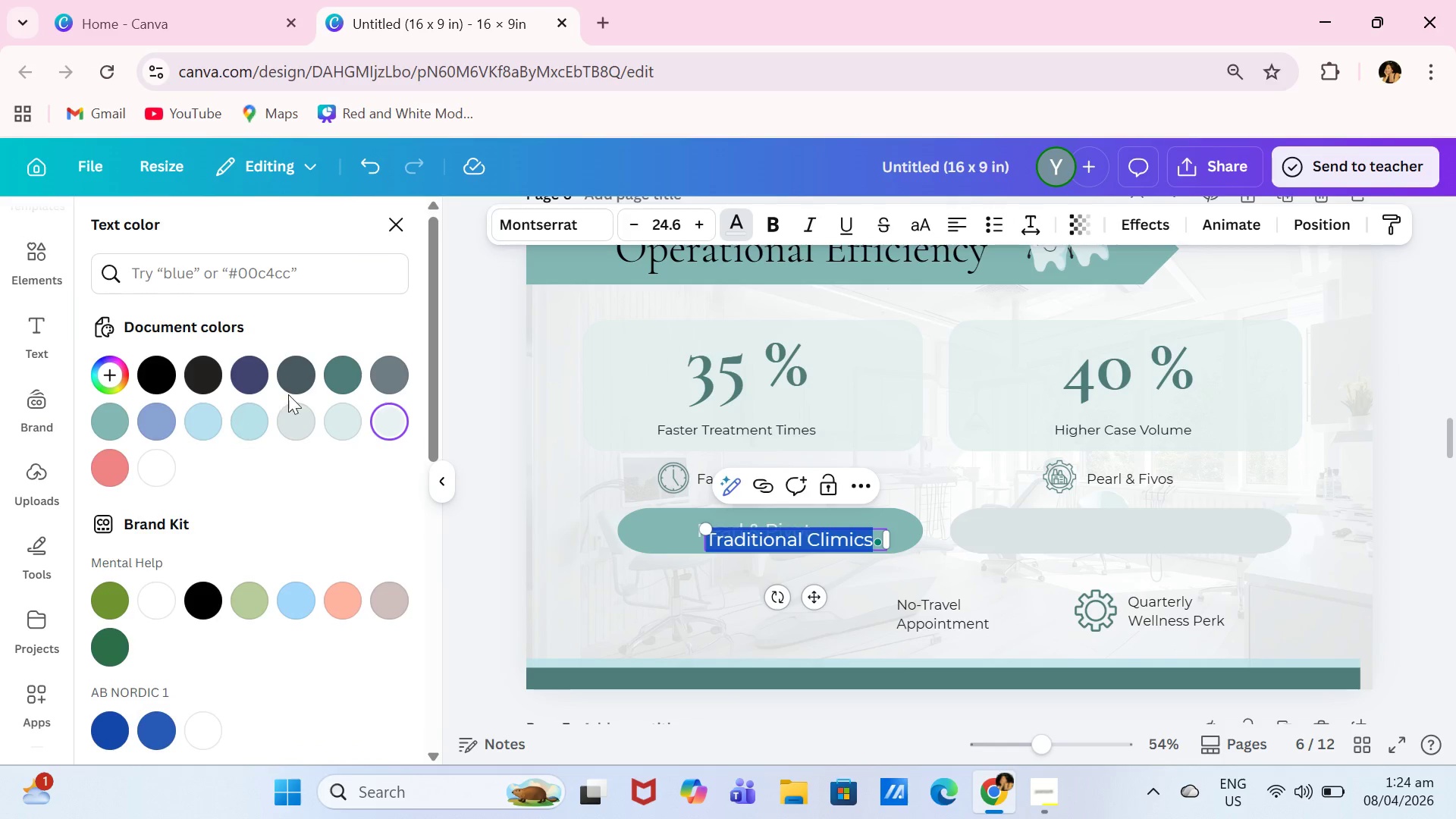 
left_click([299, 381])
 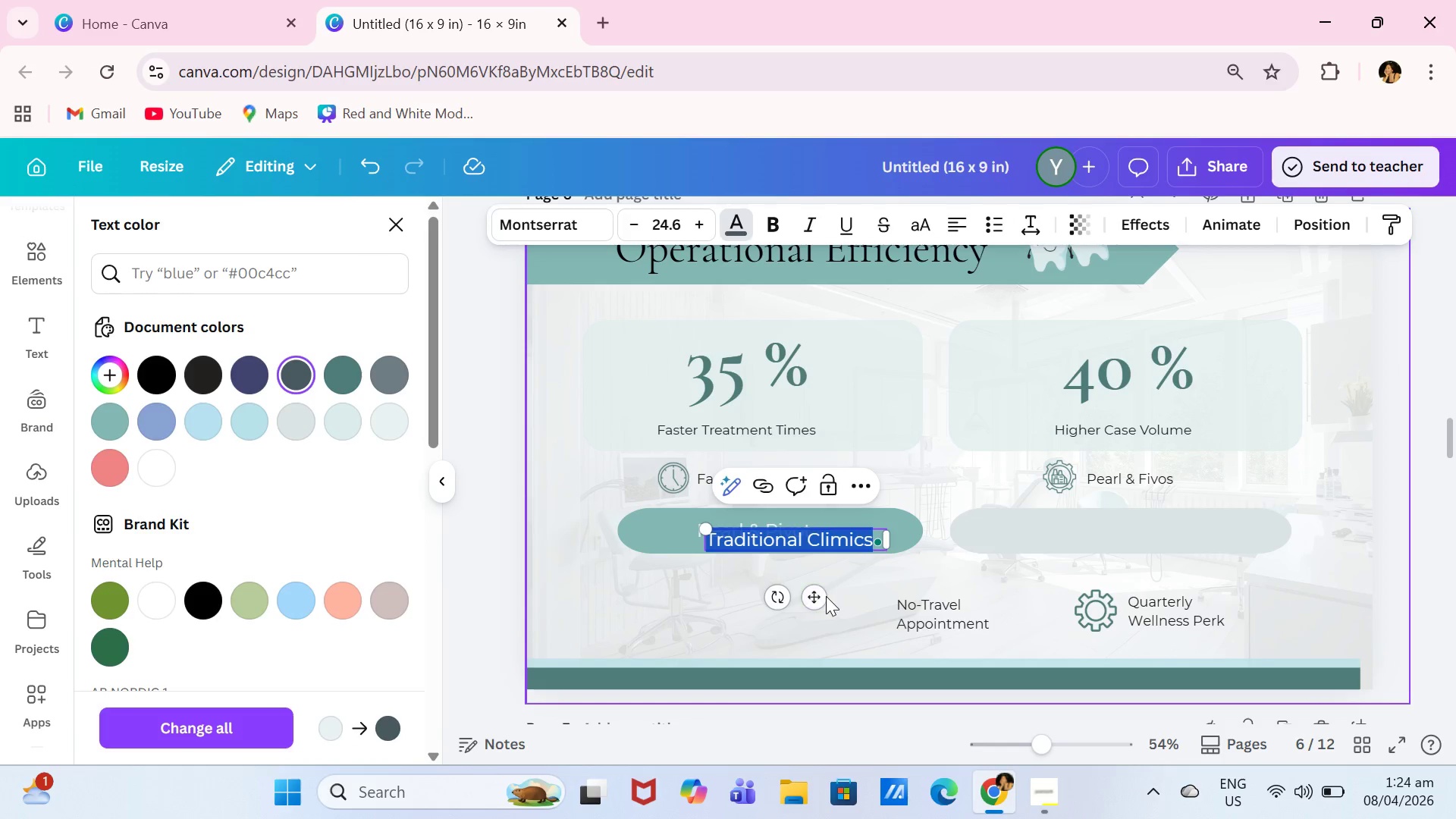 
left_click_drag(start_coordinate=[818, 596], to_coordinate=[1135, 589])
 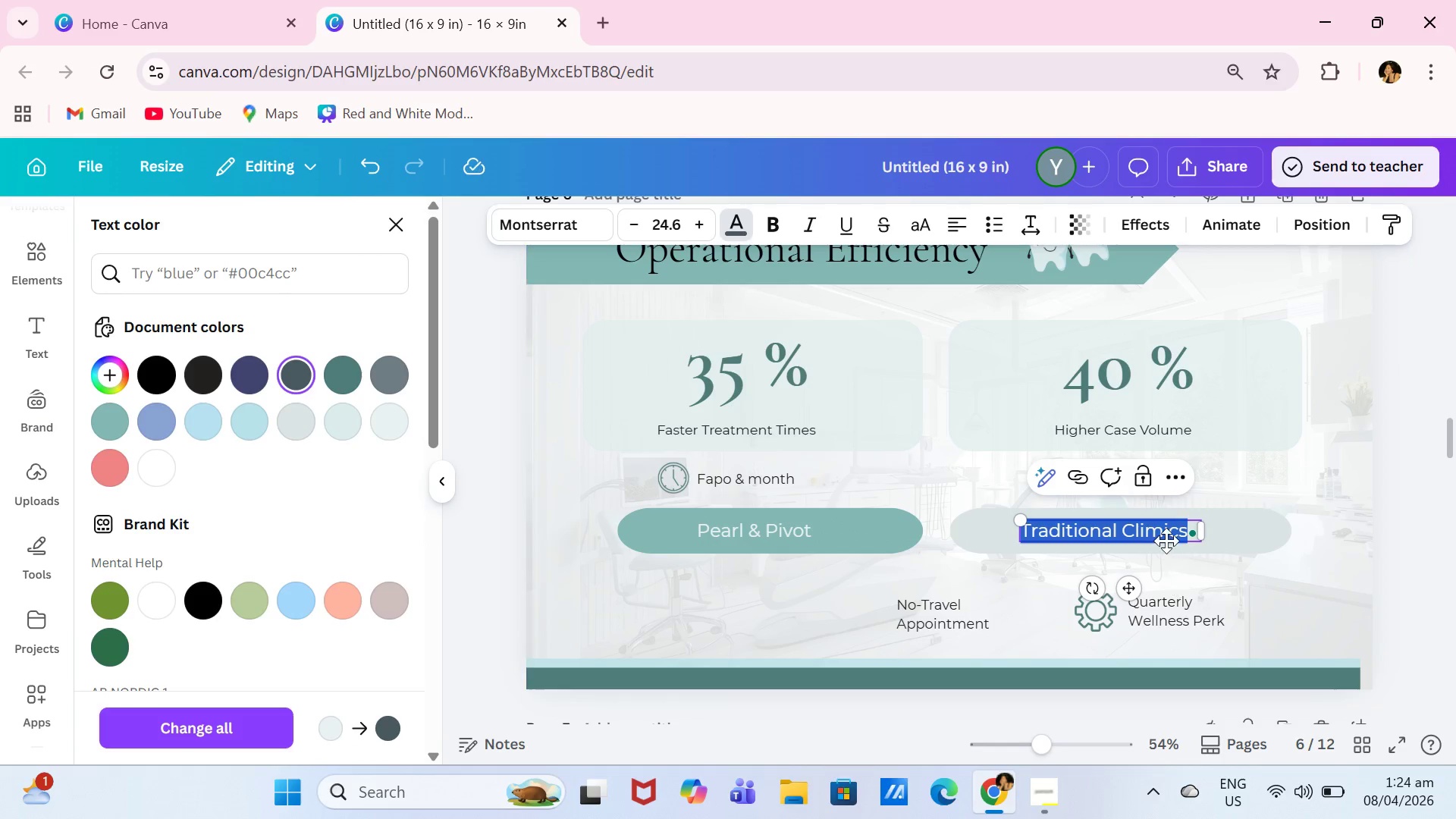 
left_click([1166, 541])
 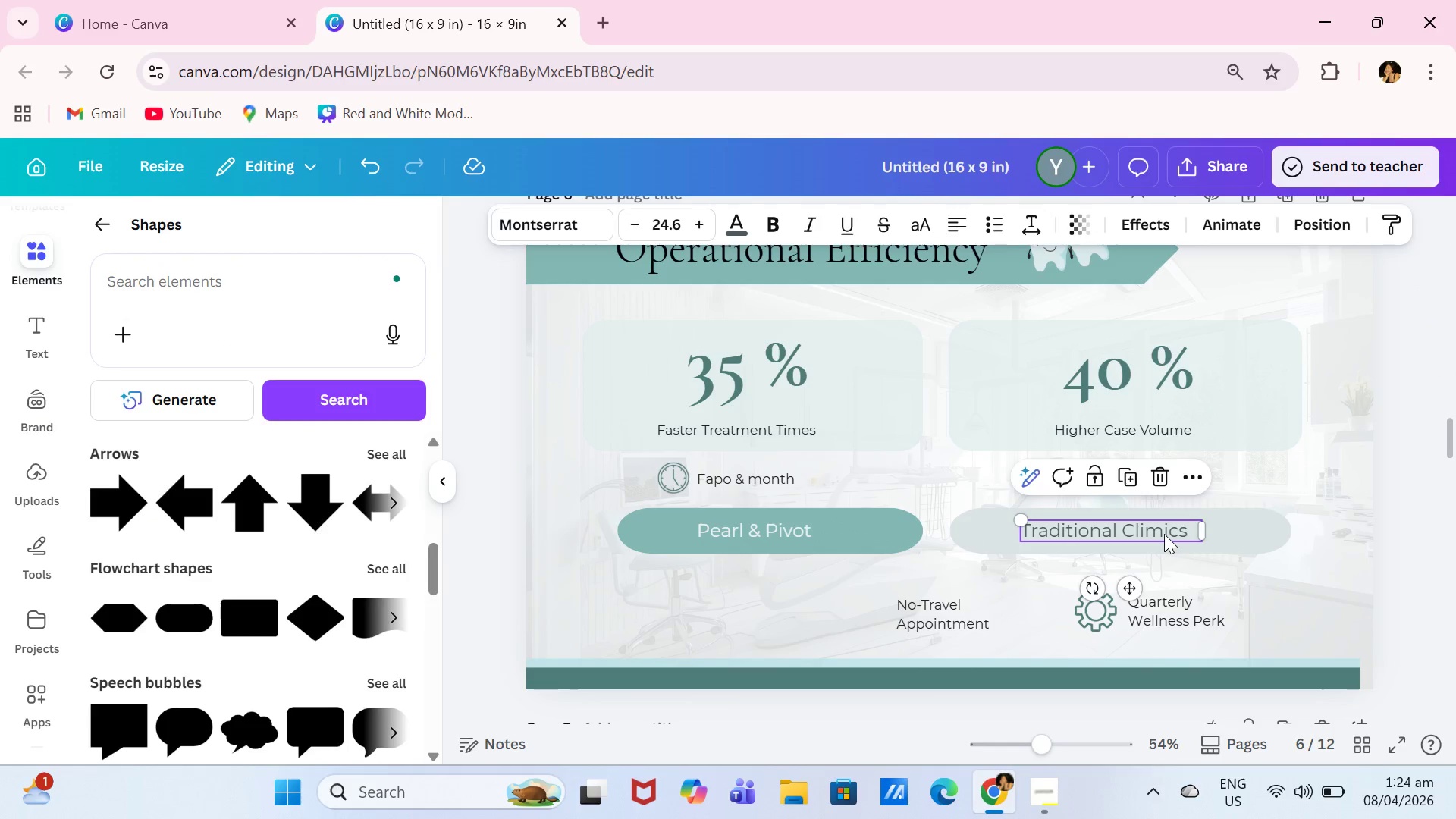 
double_click([1164, 534])
 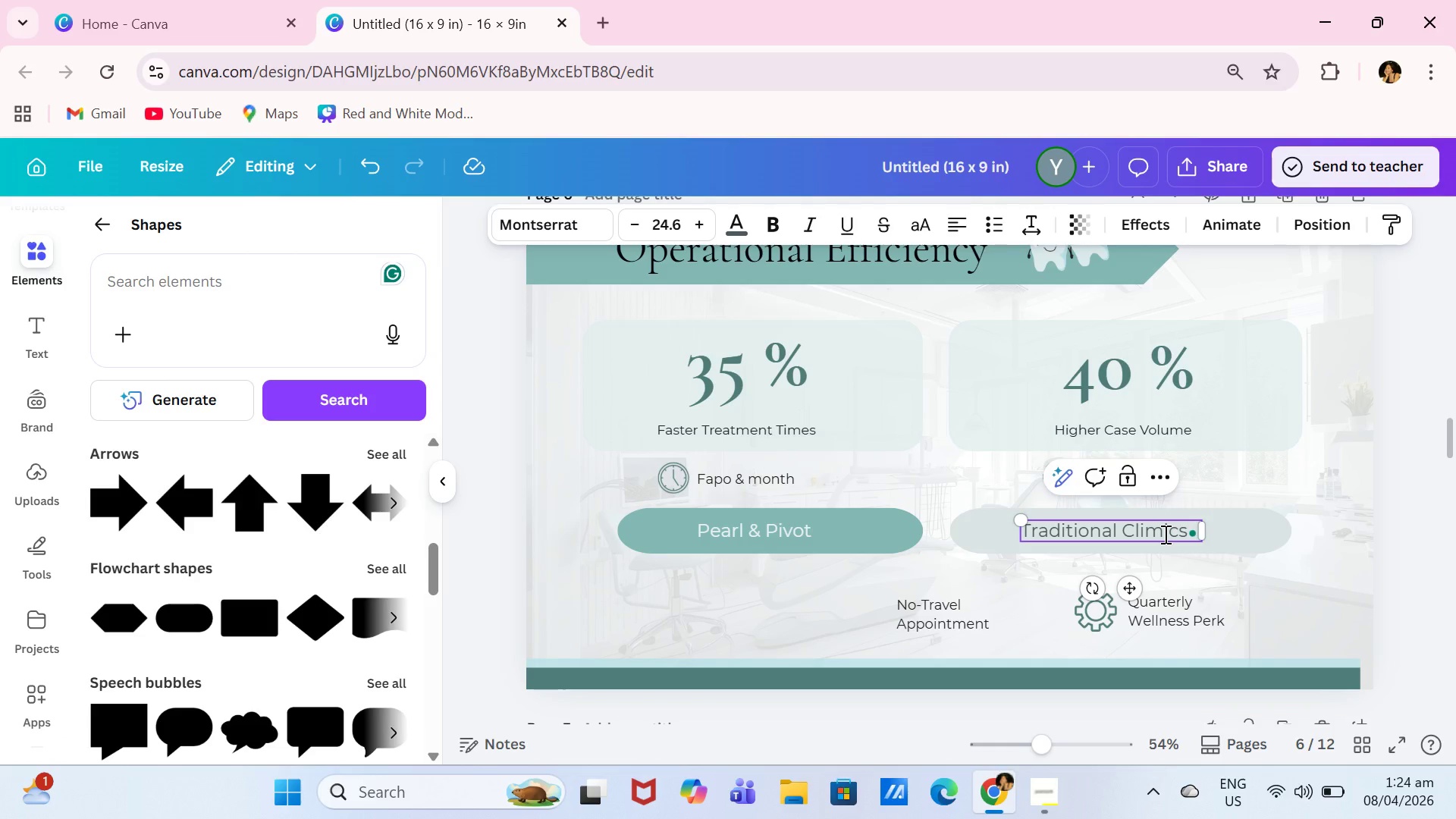 
key(Backspace)
 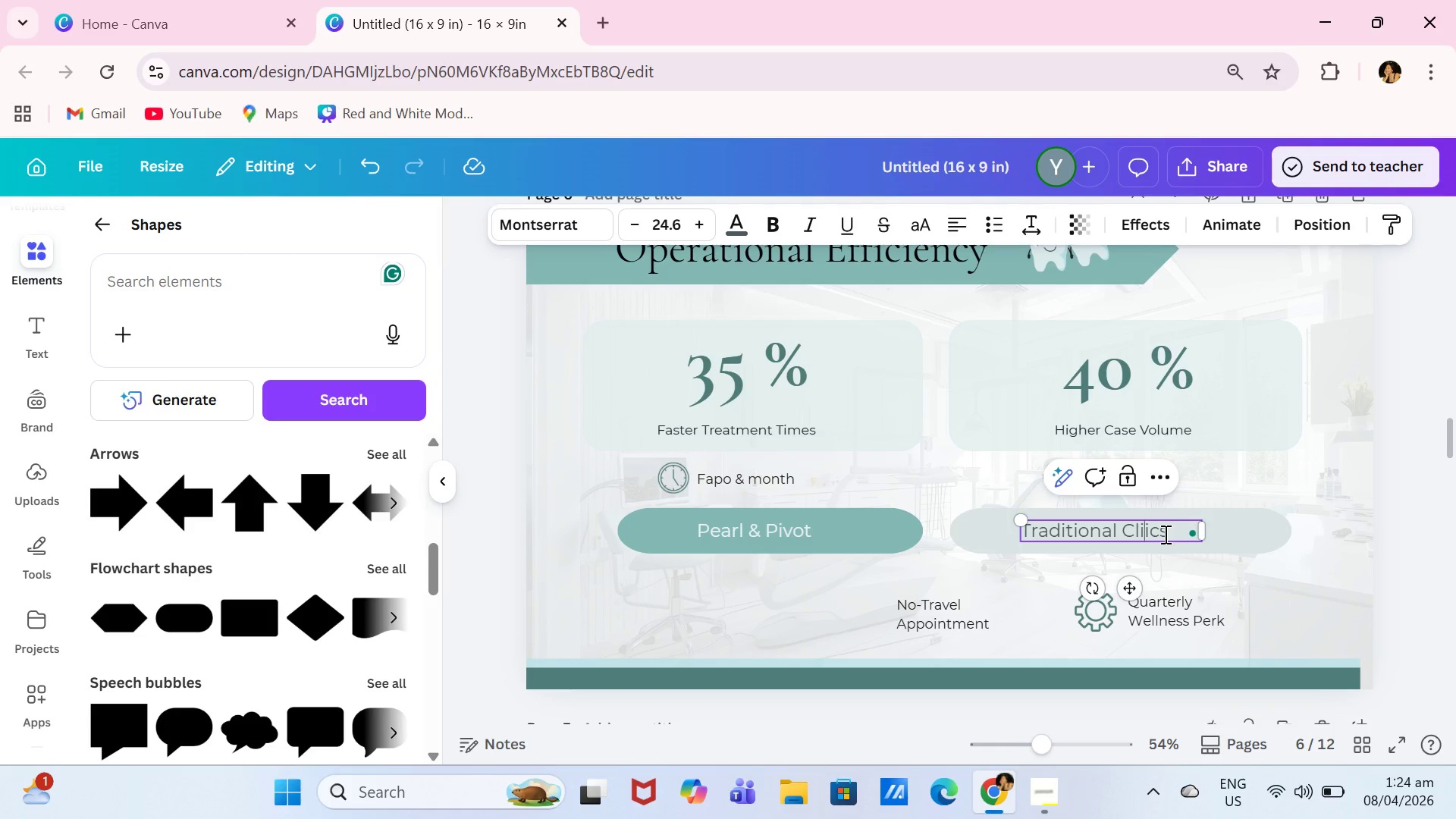 
key(N)
 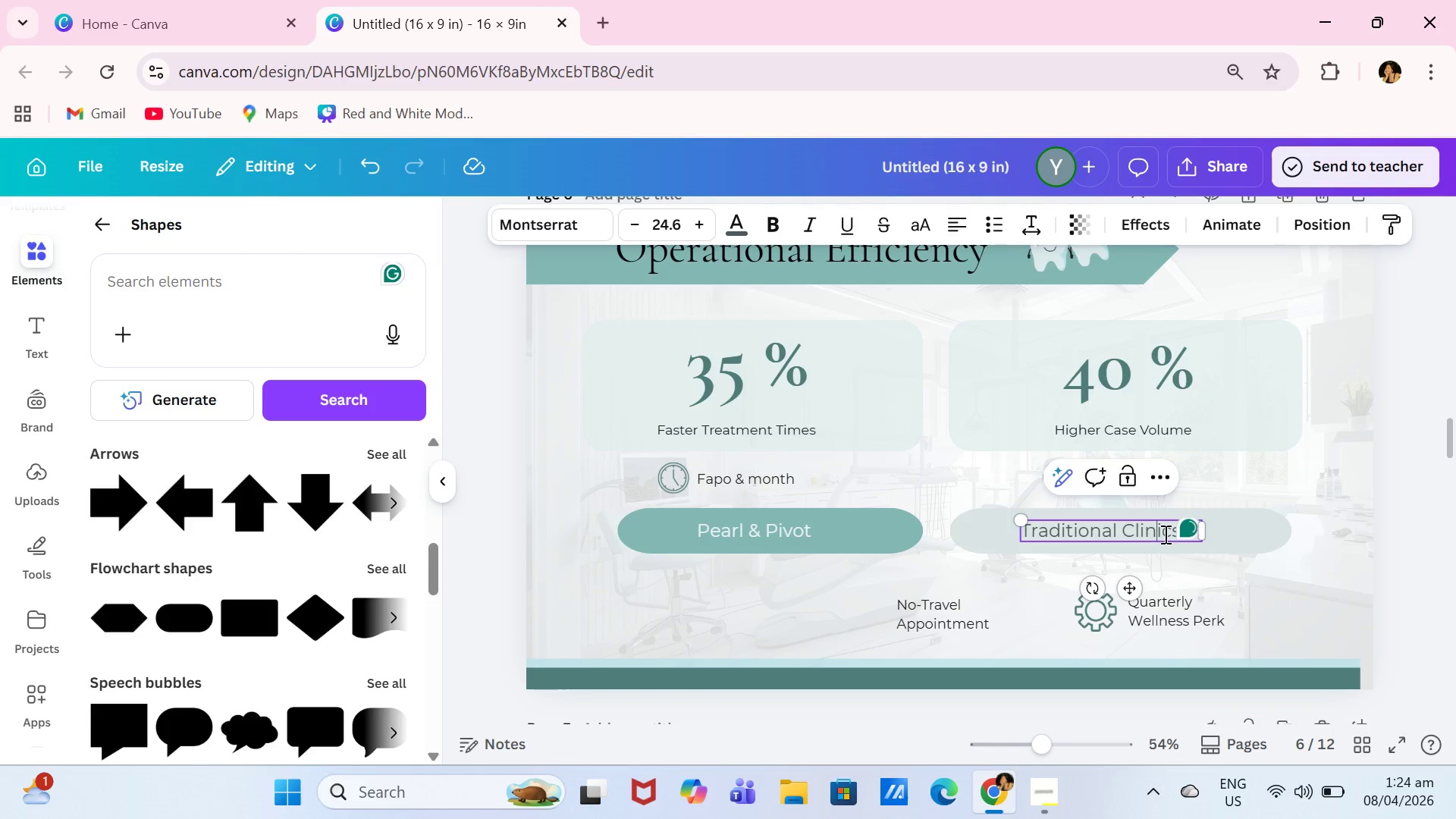 
left_click([1164, 534])
 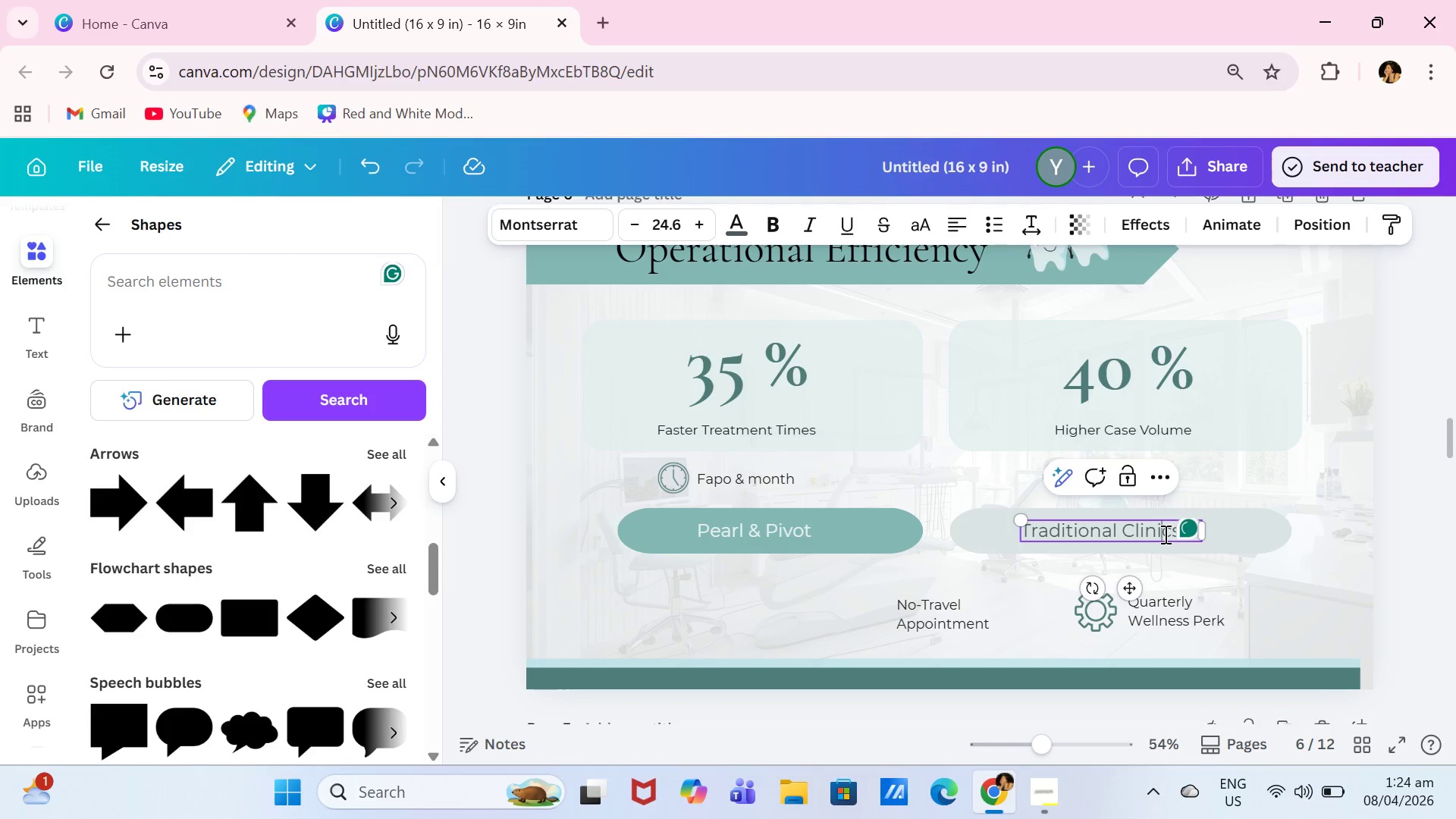 
key(Control+A)
 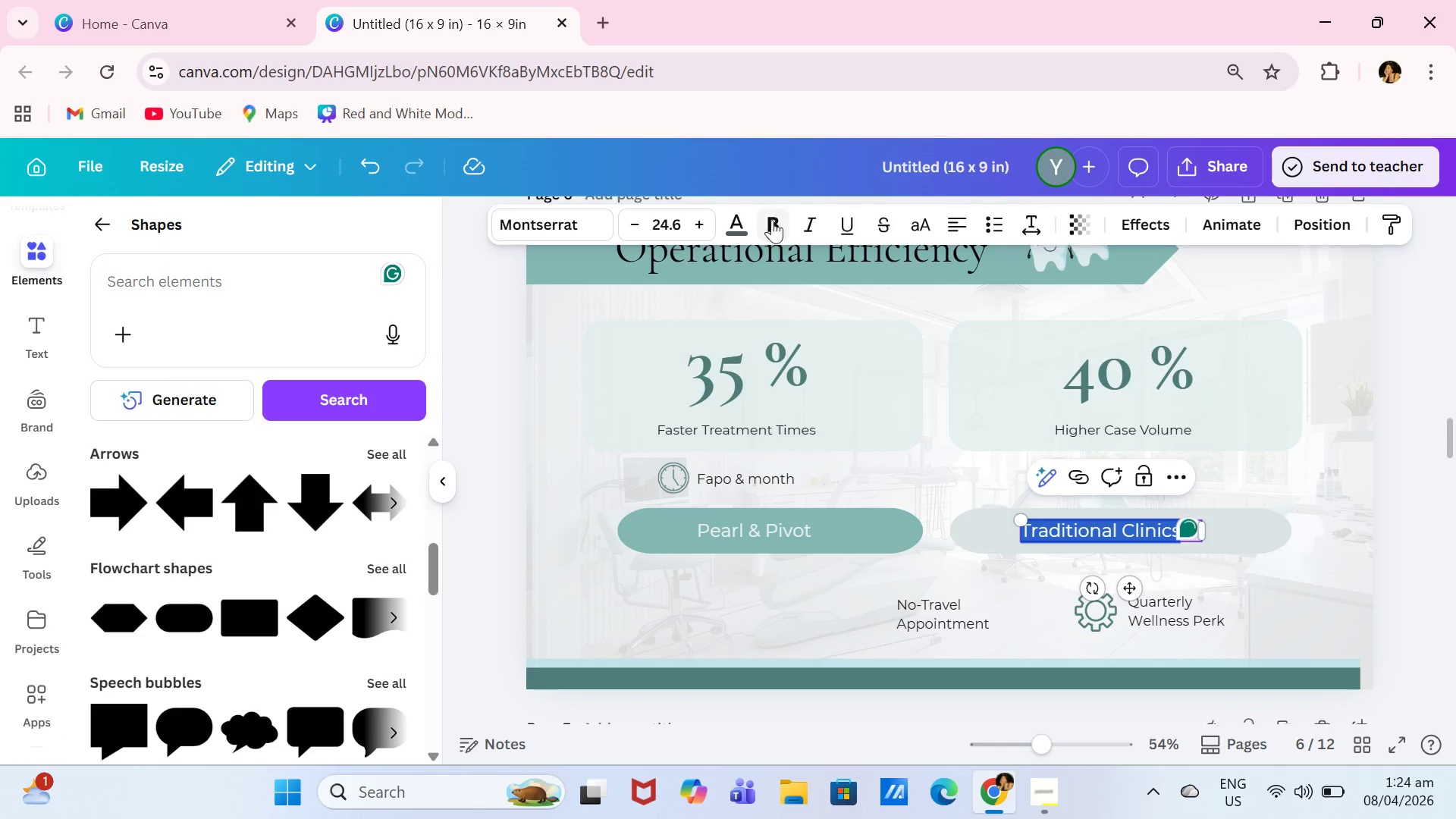 
left_click([776, 221])
 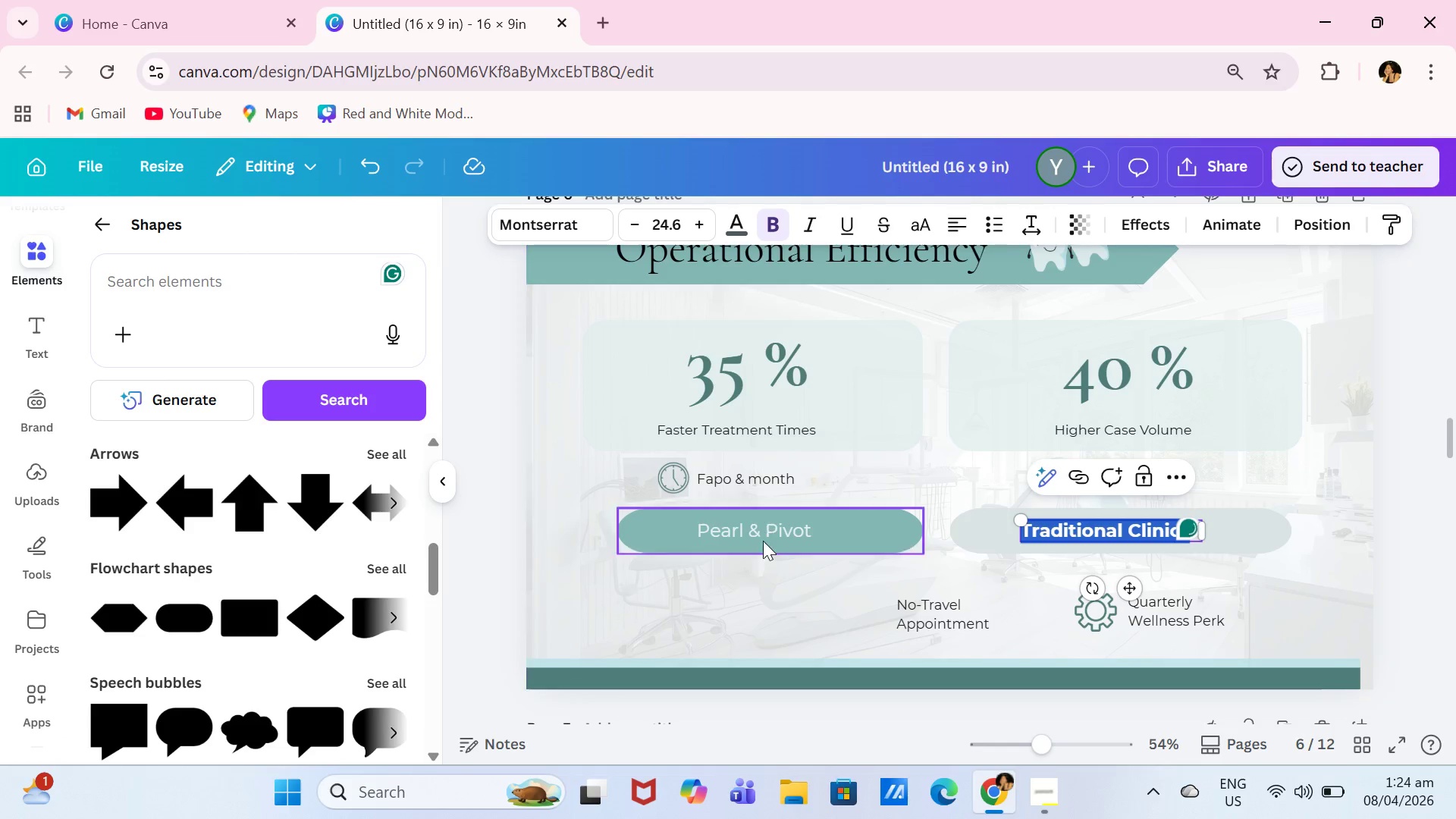 
double_click([763, 540])
 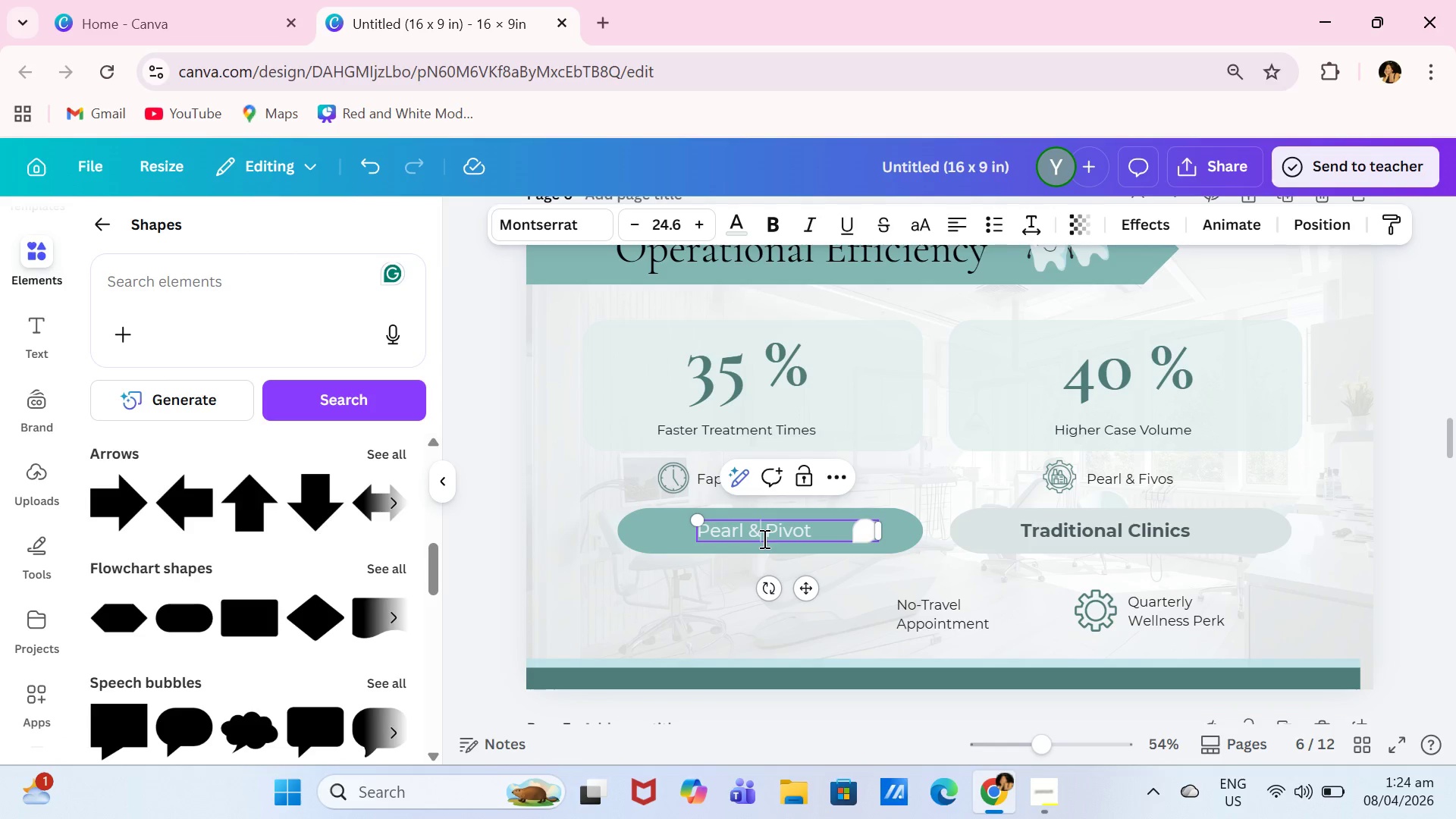 
key(Control+A)
 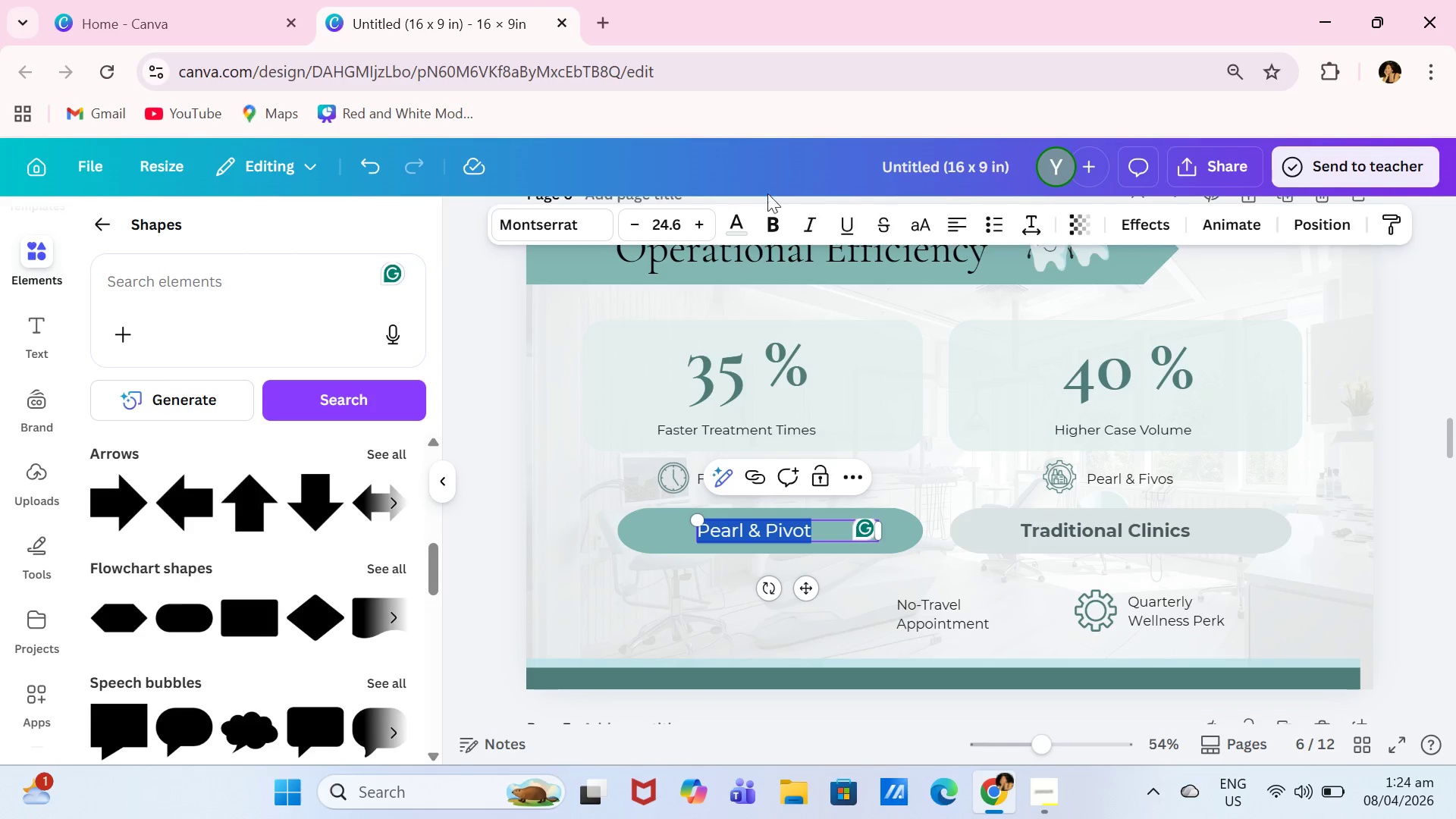 
left_click([768, 219])
 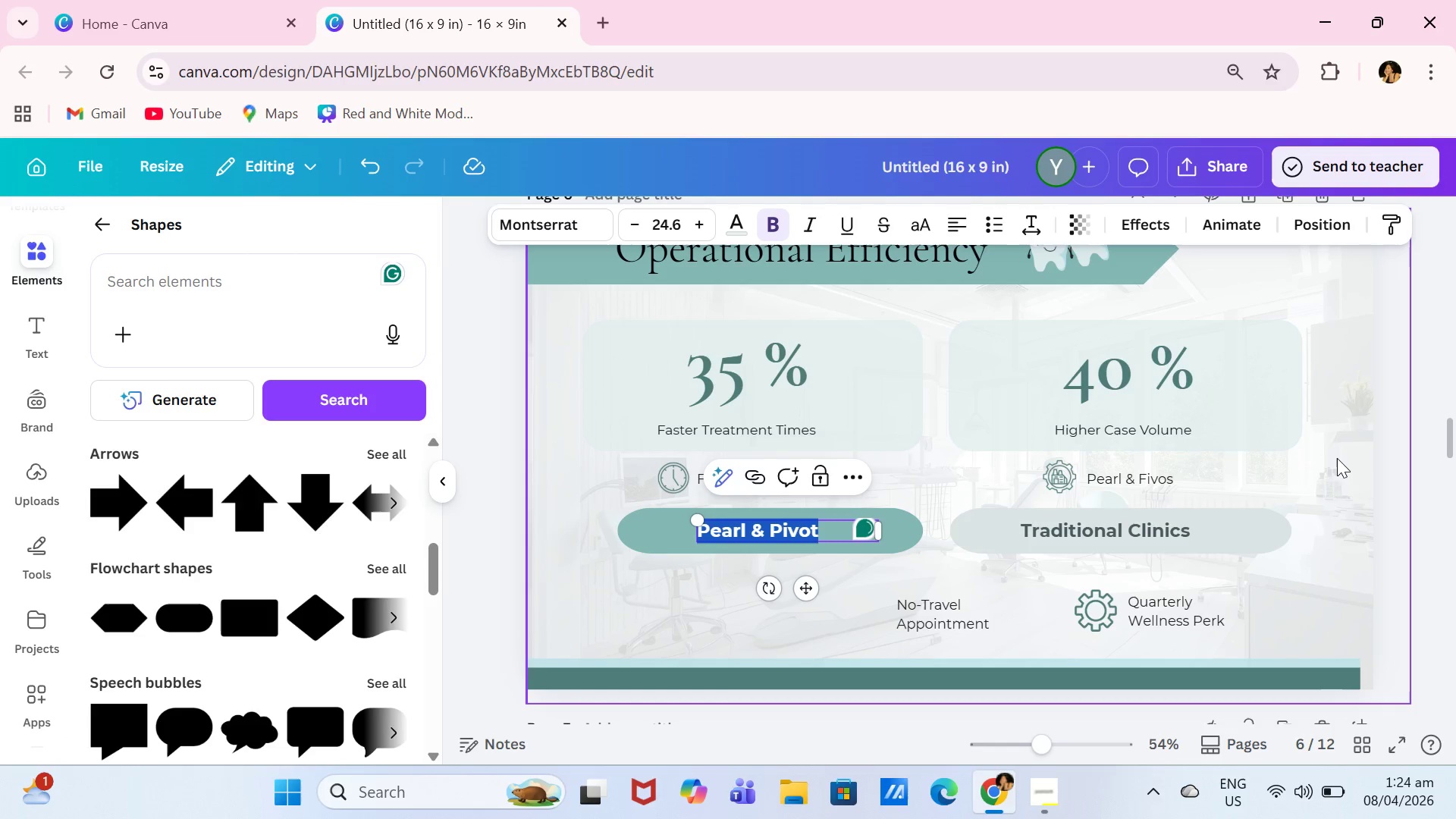 
left_click([1340, 457])
 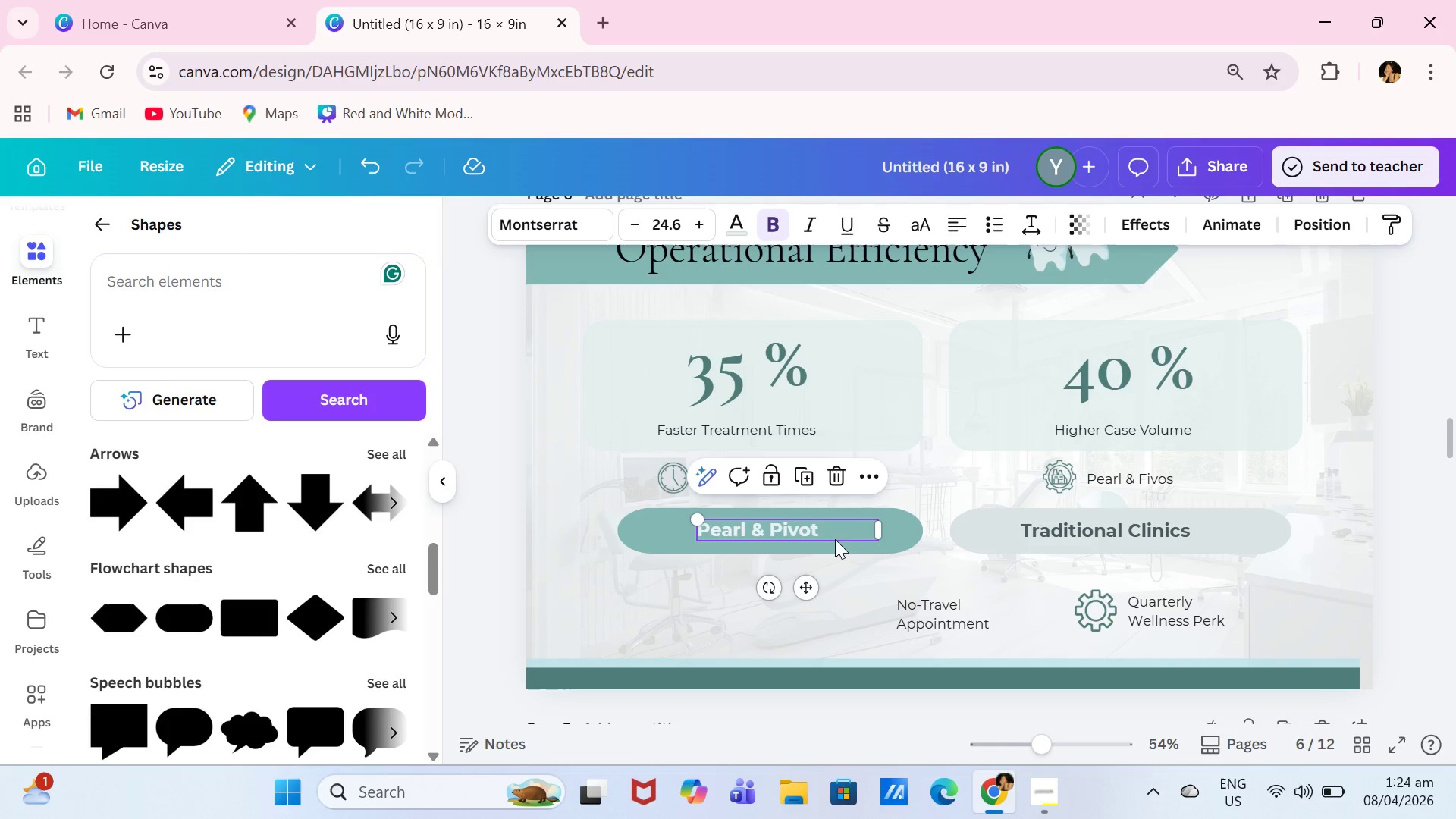 
left_click([906, 522])
 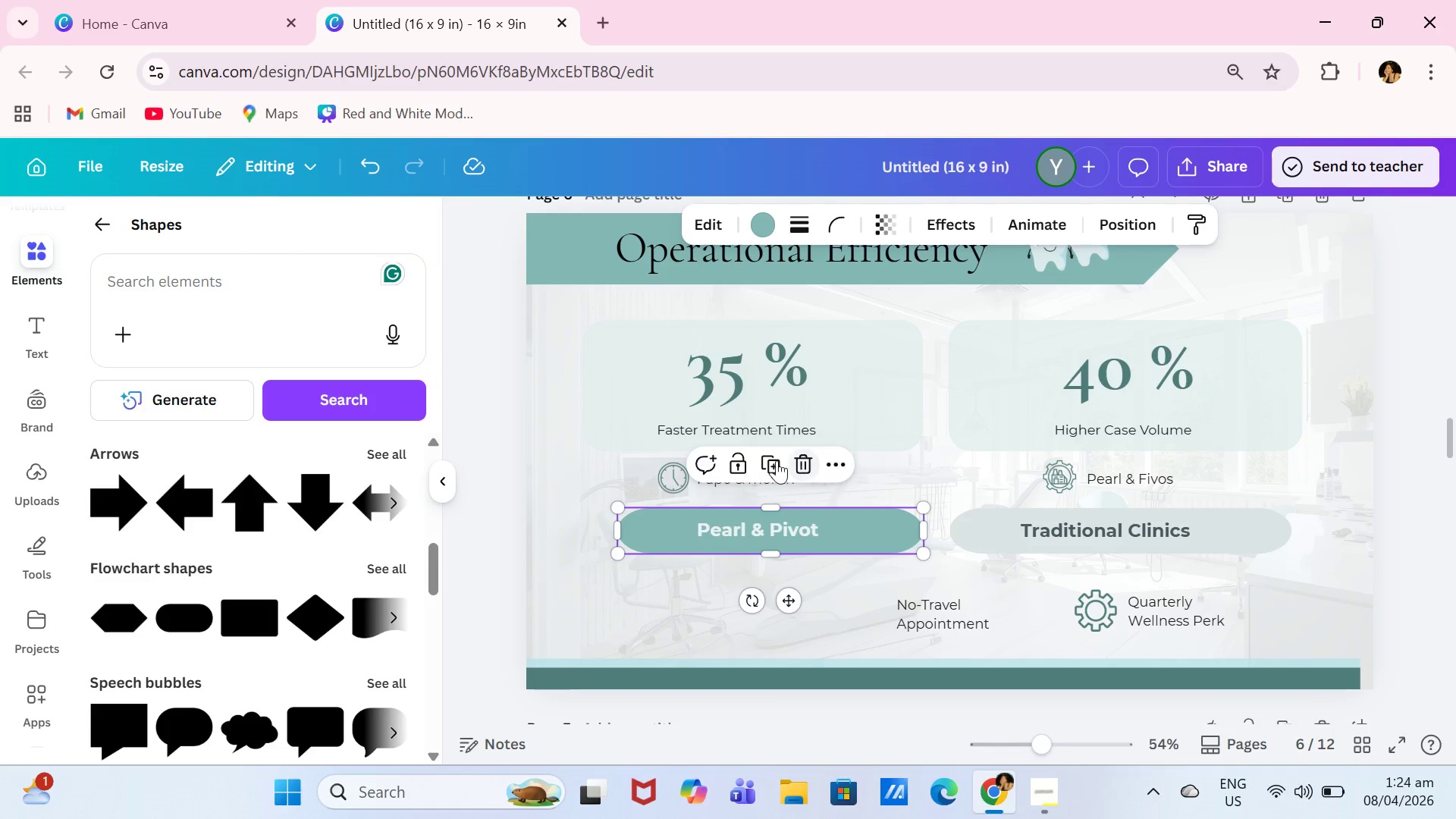 
left_click([777, 463])
 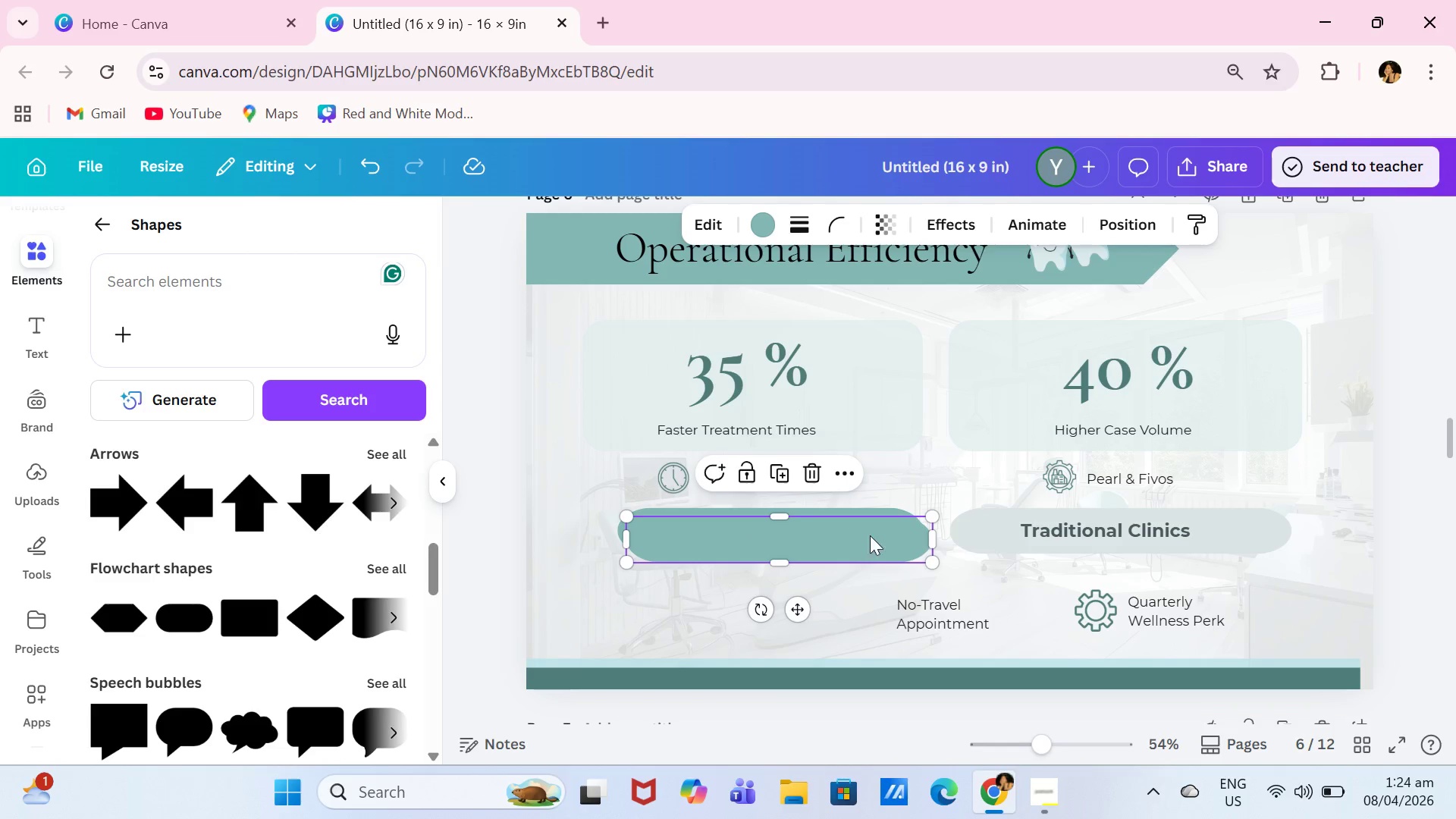 
left_click_drag(start_coordinate=[870, 537], to_coordinate=[859, 578])
 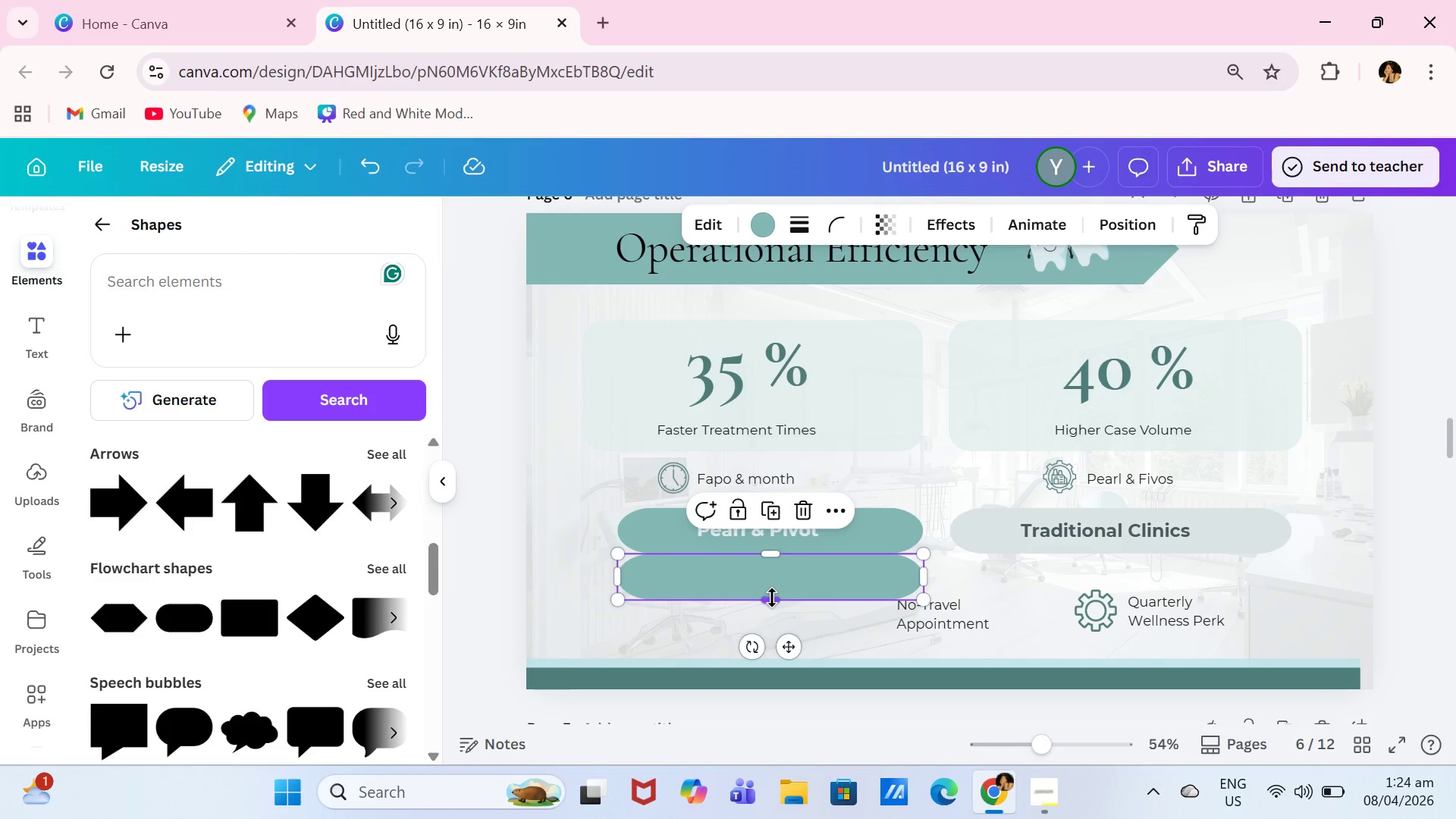 
left_click_drag(start_coordinate=[772, 598], to_coordinate=[772, 606])
 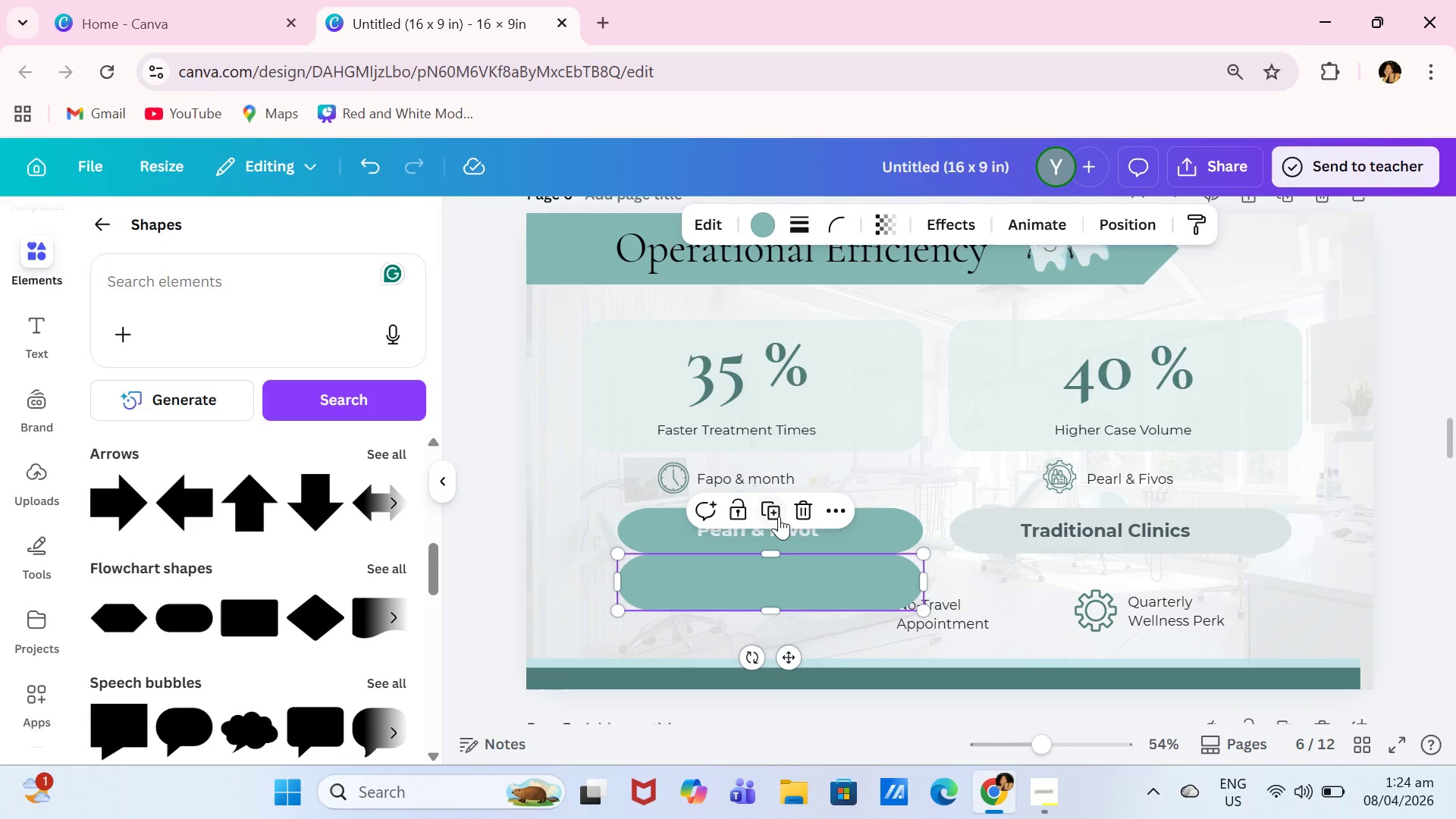 
left_click([779, 516])
 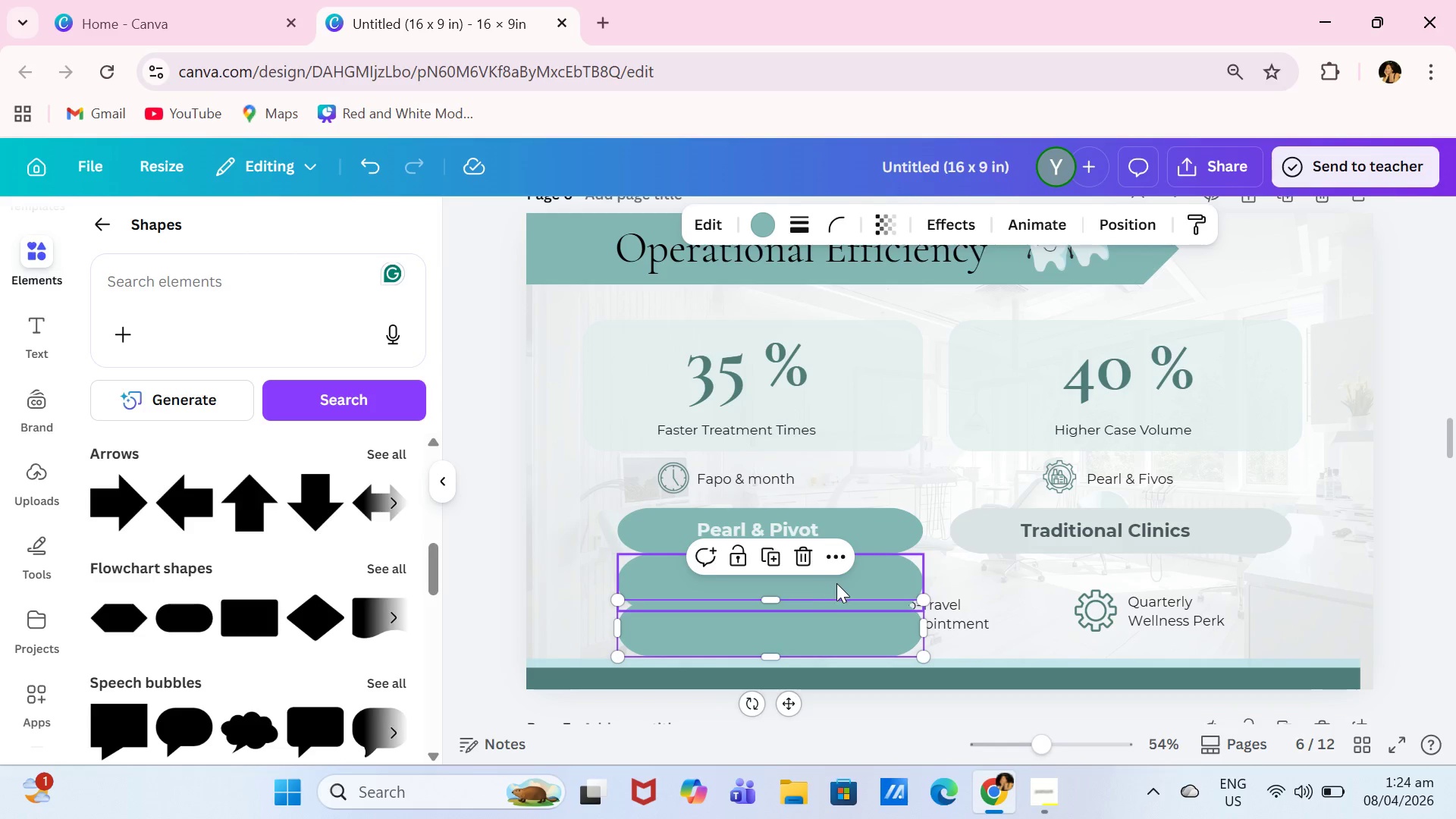 
left_click([846, 585])
 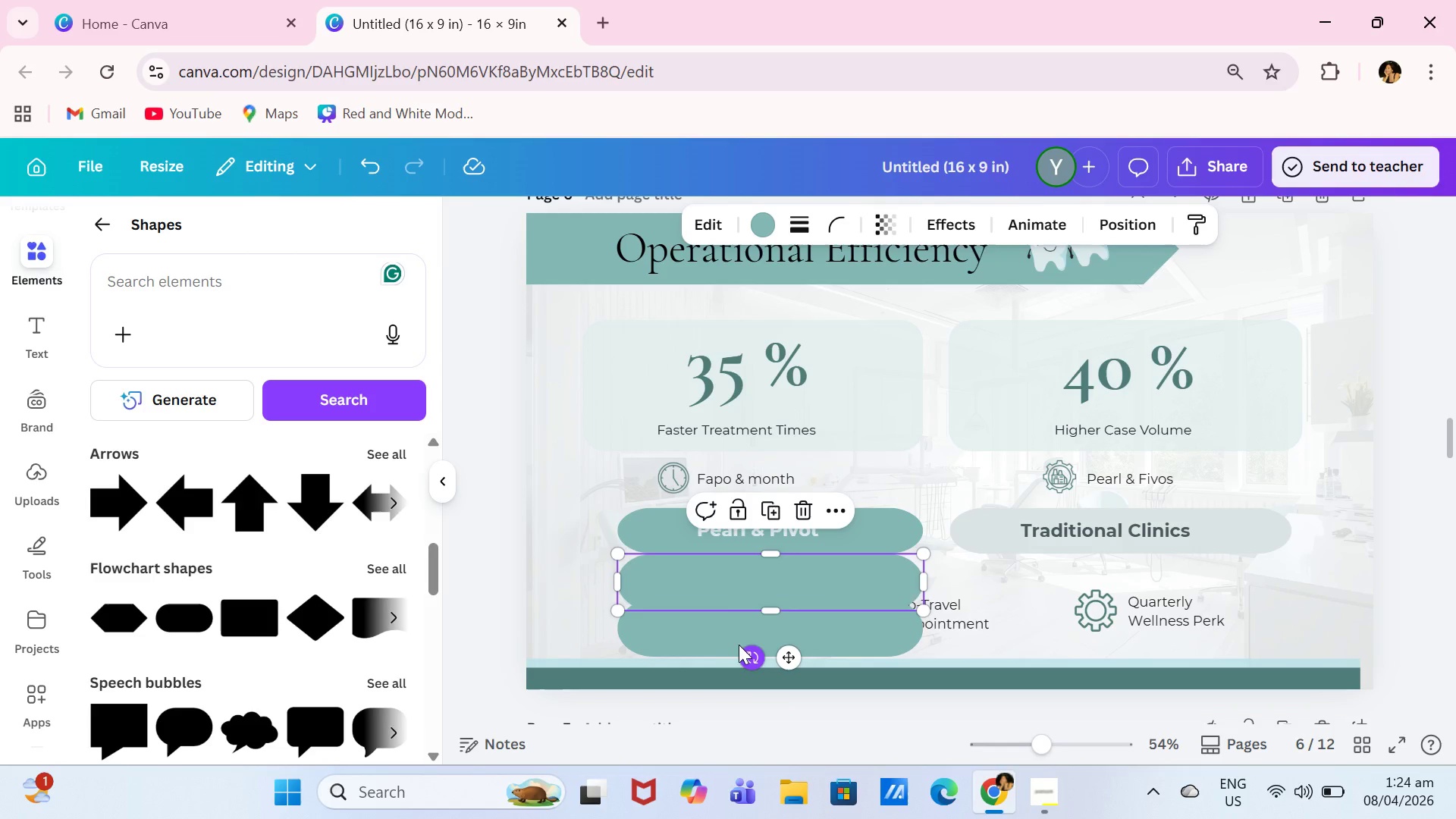 
left_click([717, 631])
 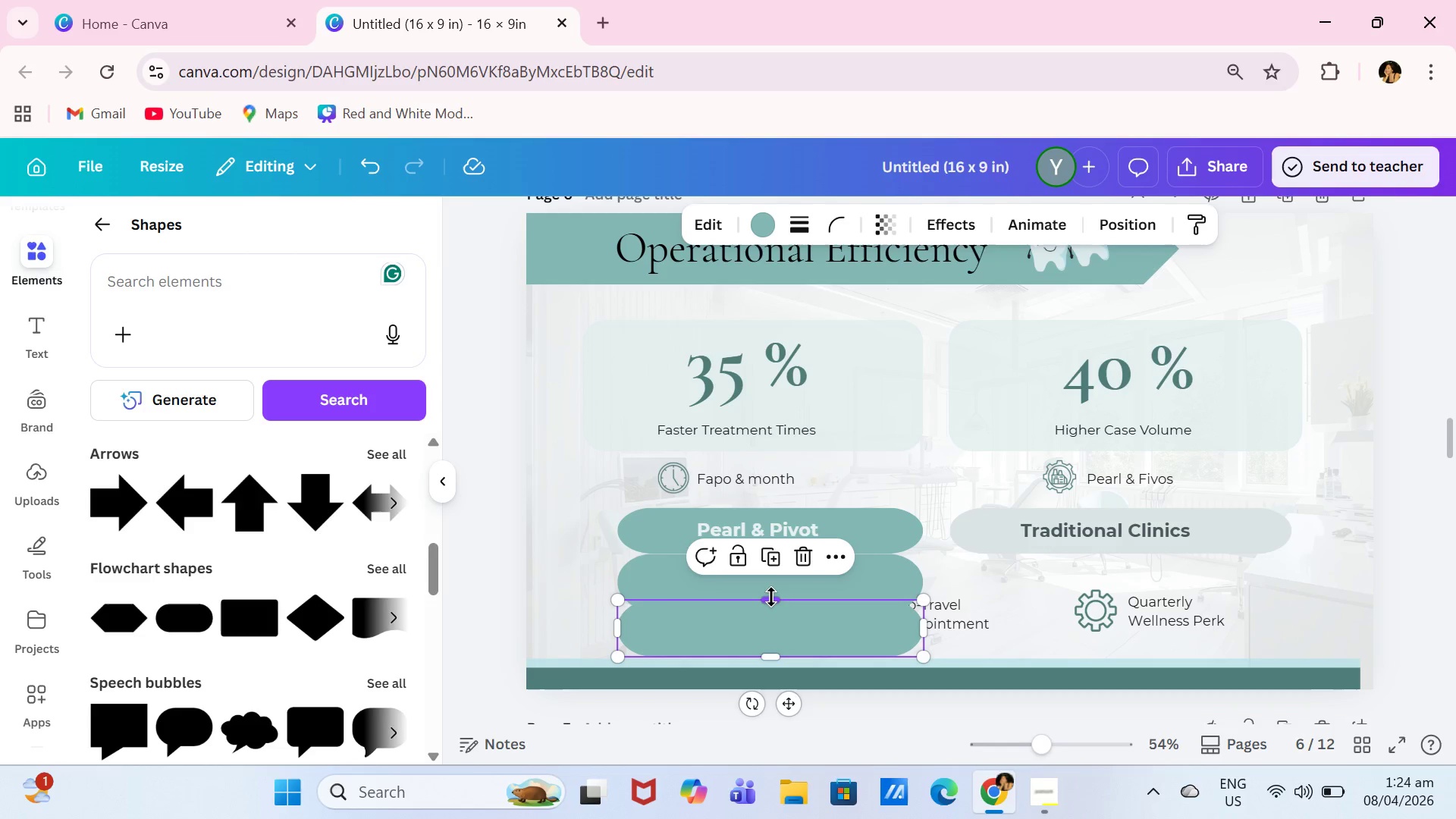 
left_click_drag(start_coordinate=[772, 595], to_coordinate=[774, 604])
 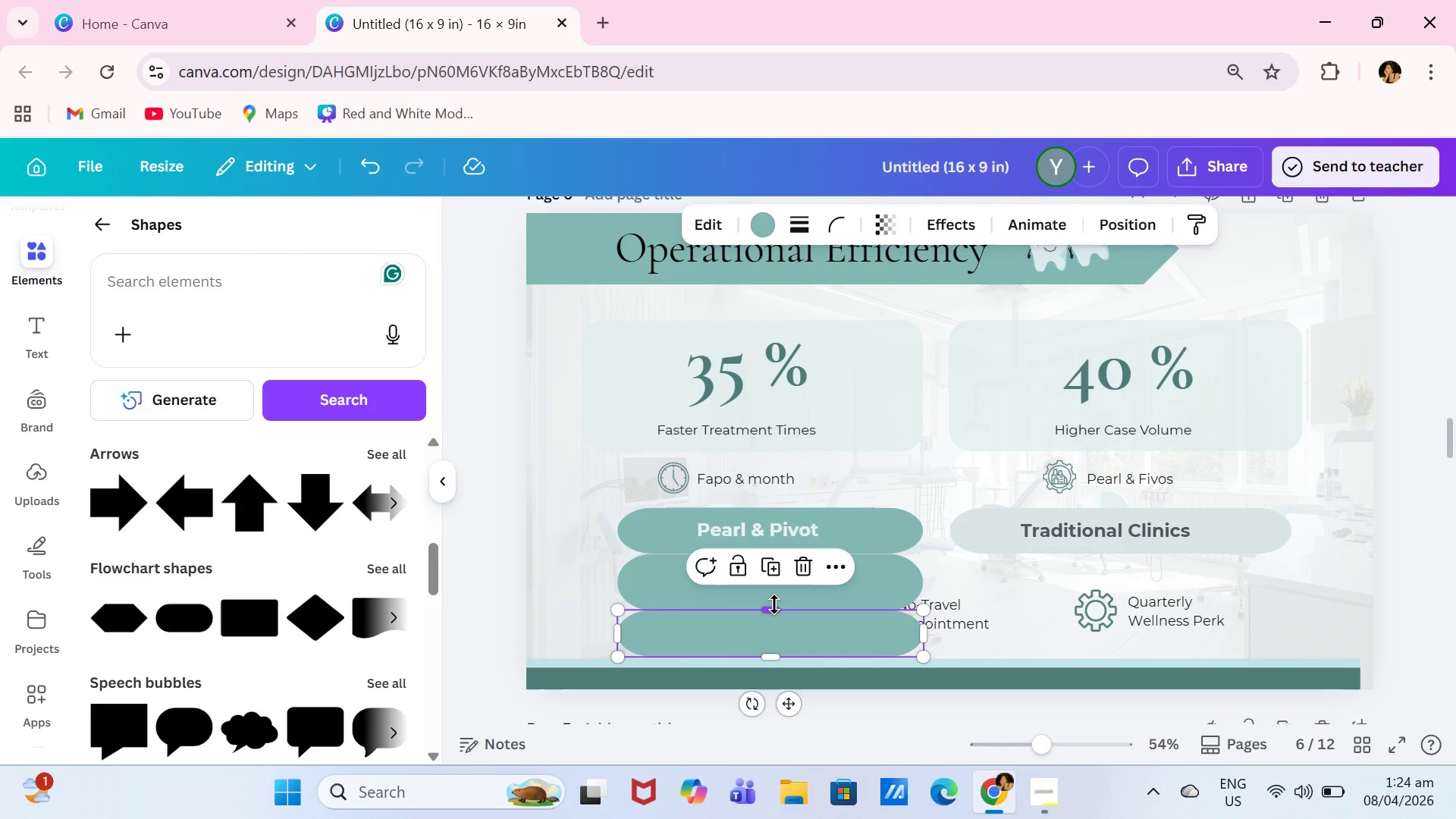 
key(Control+Z)
 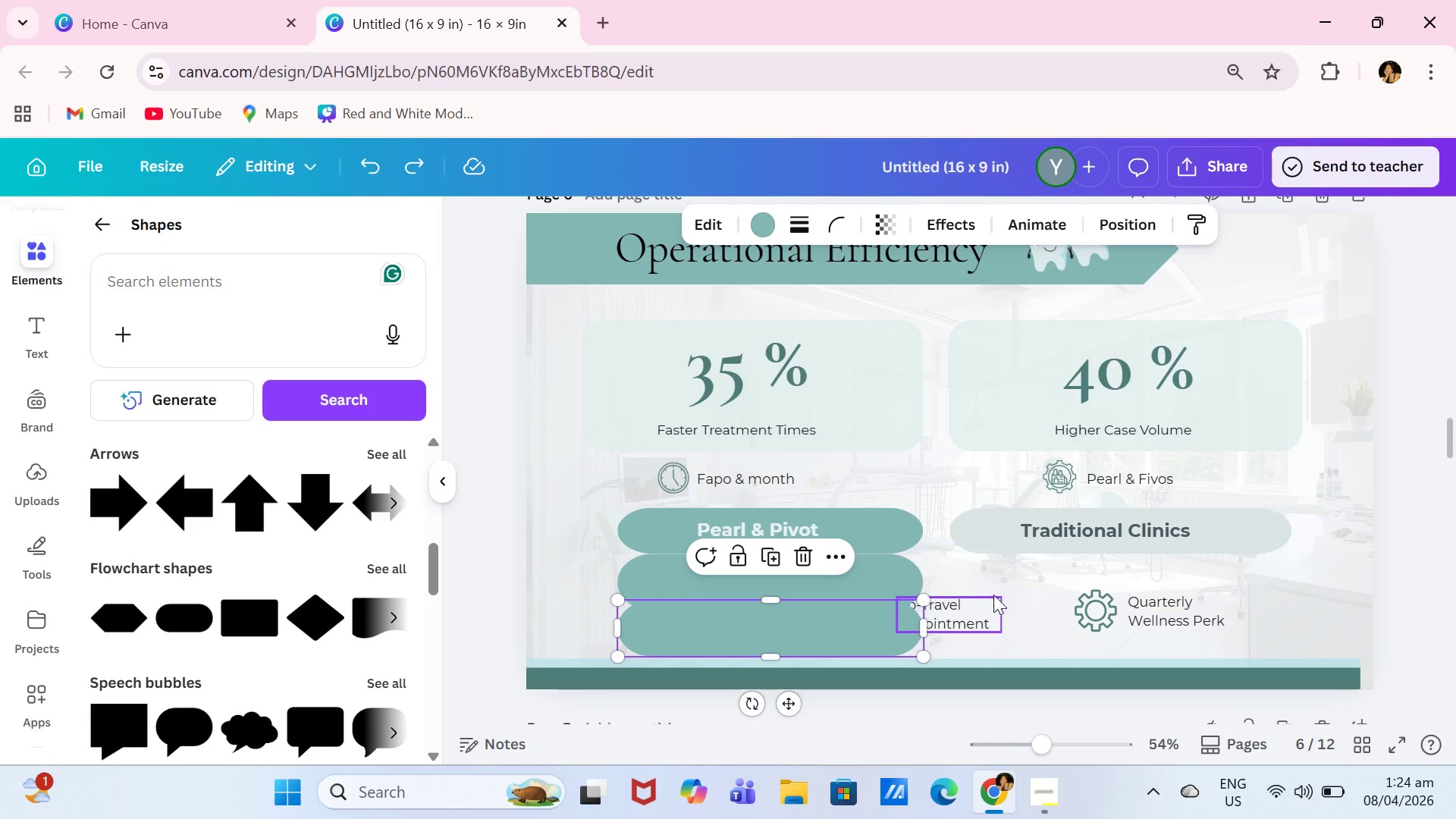 
left_click([1025, 582])
 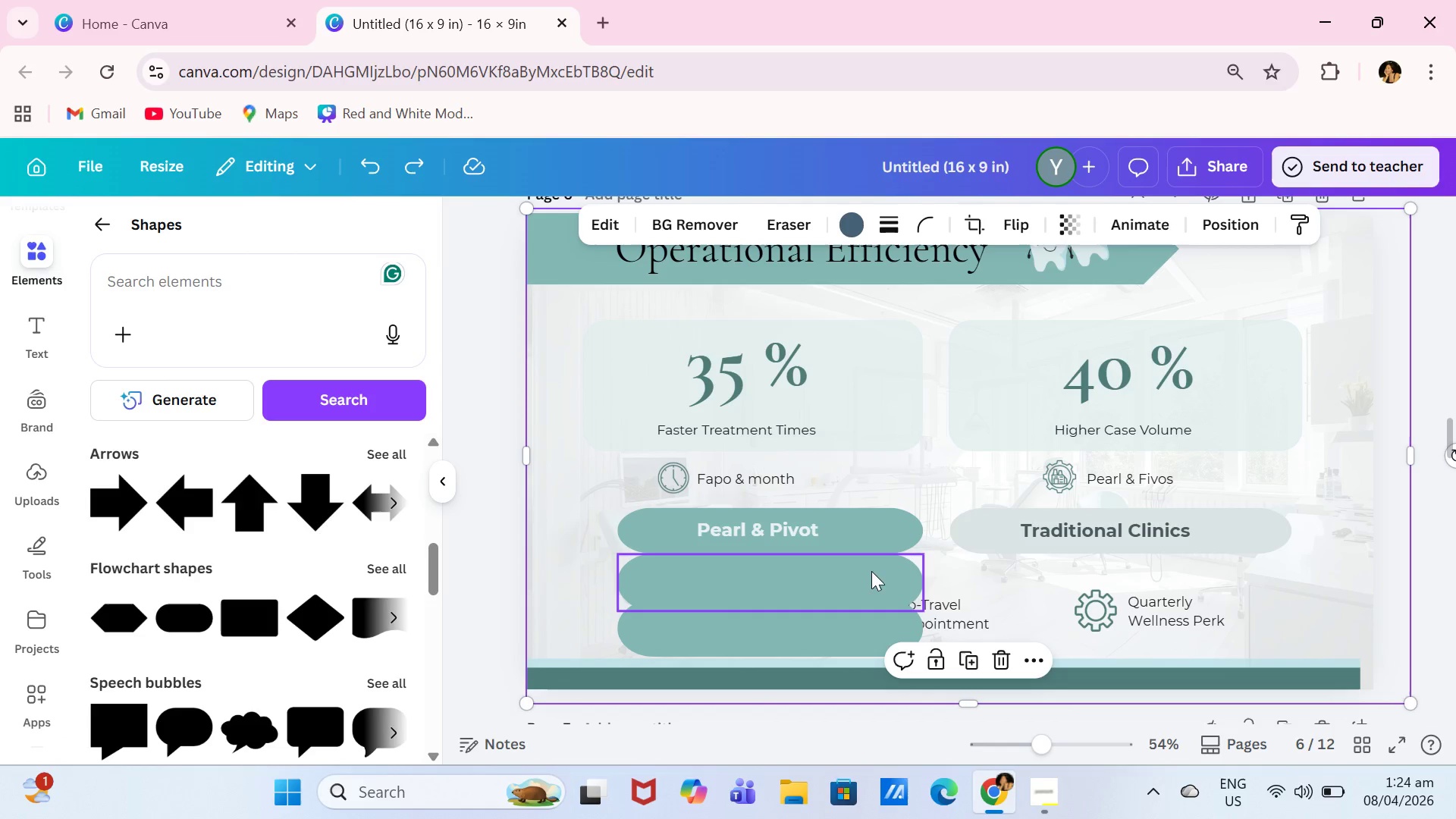 
left_click([861, 572])
 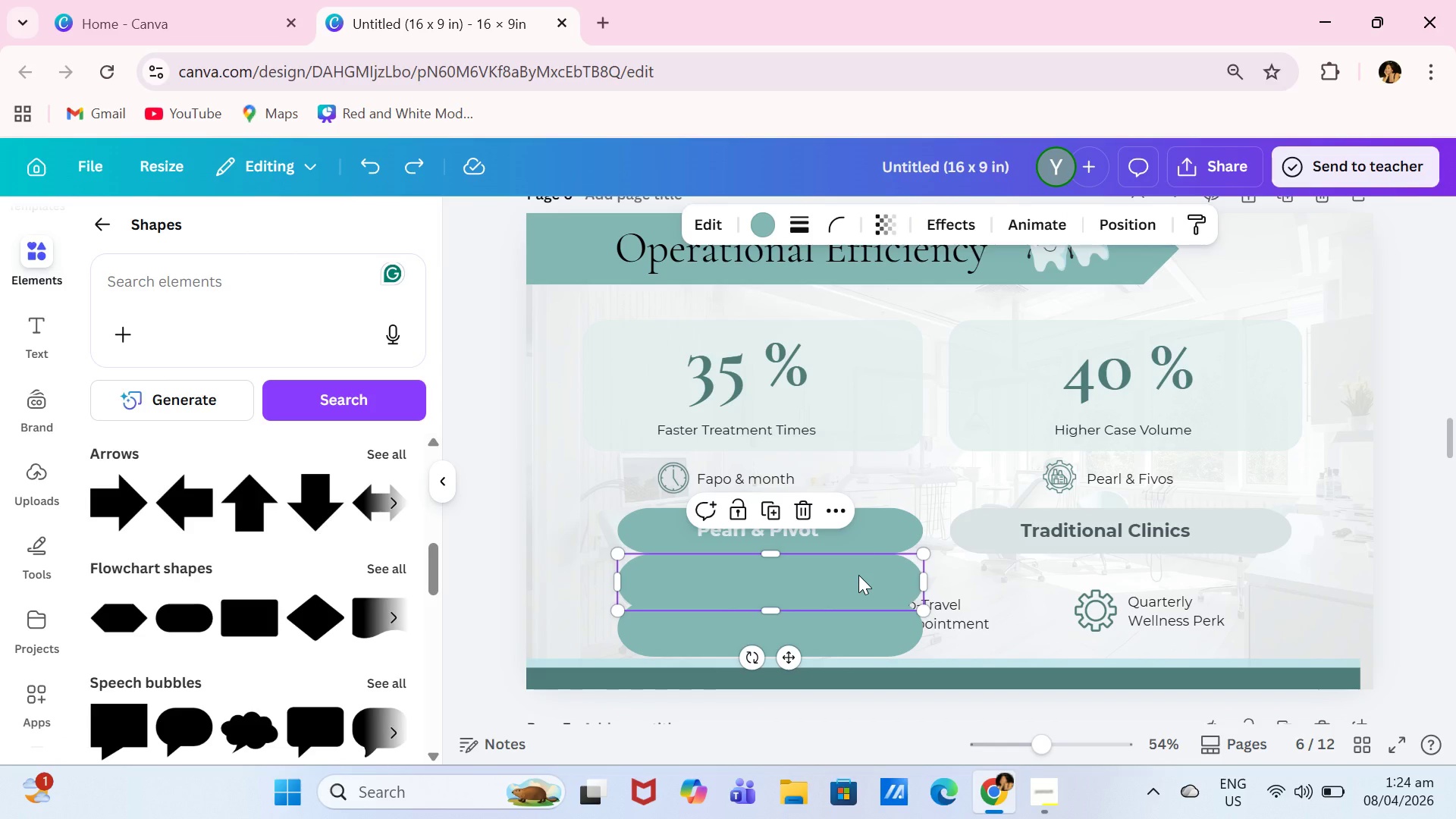 
key(Control+C)
 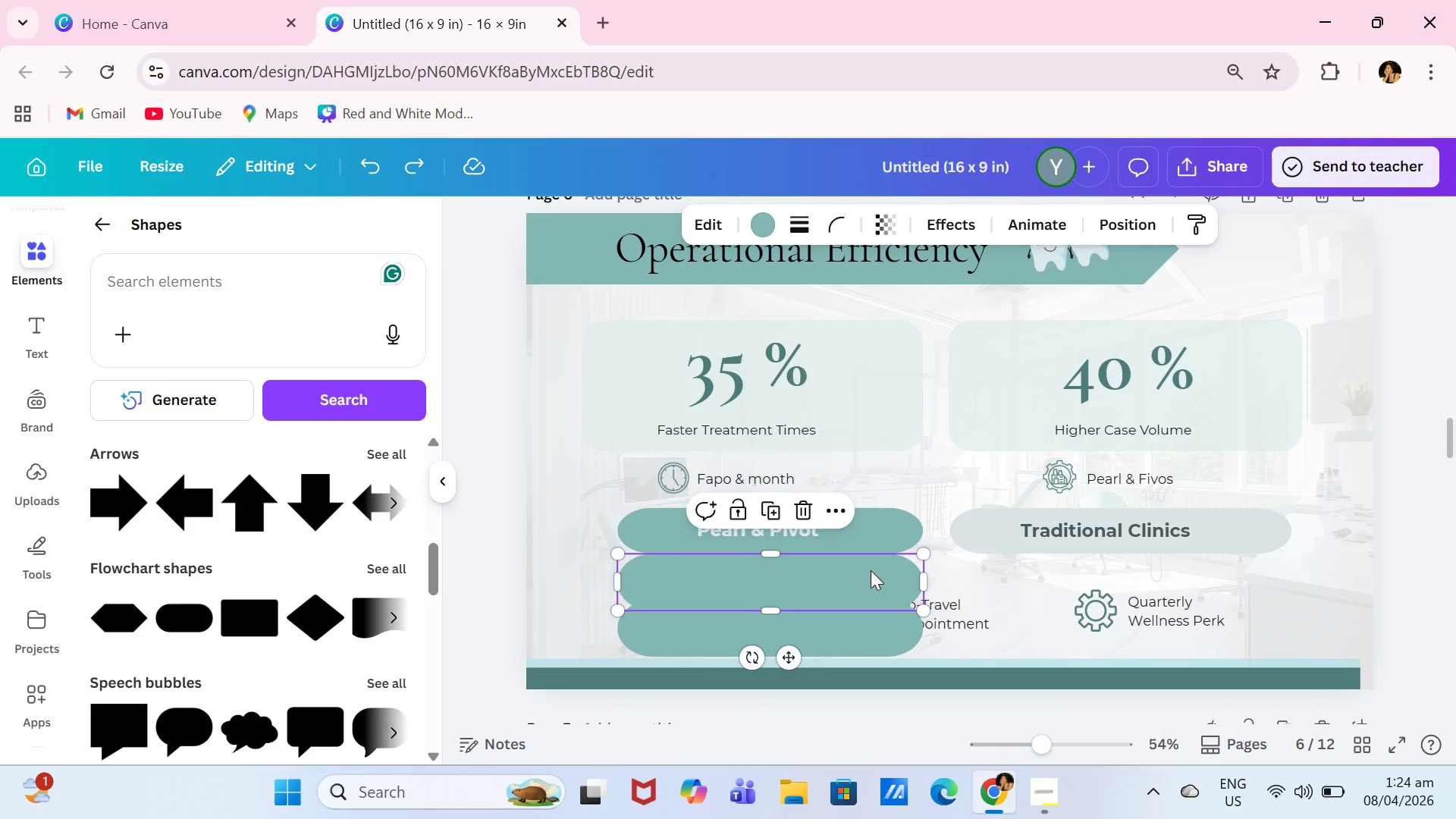 
key(Control+V)
 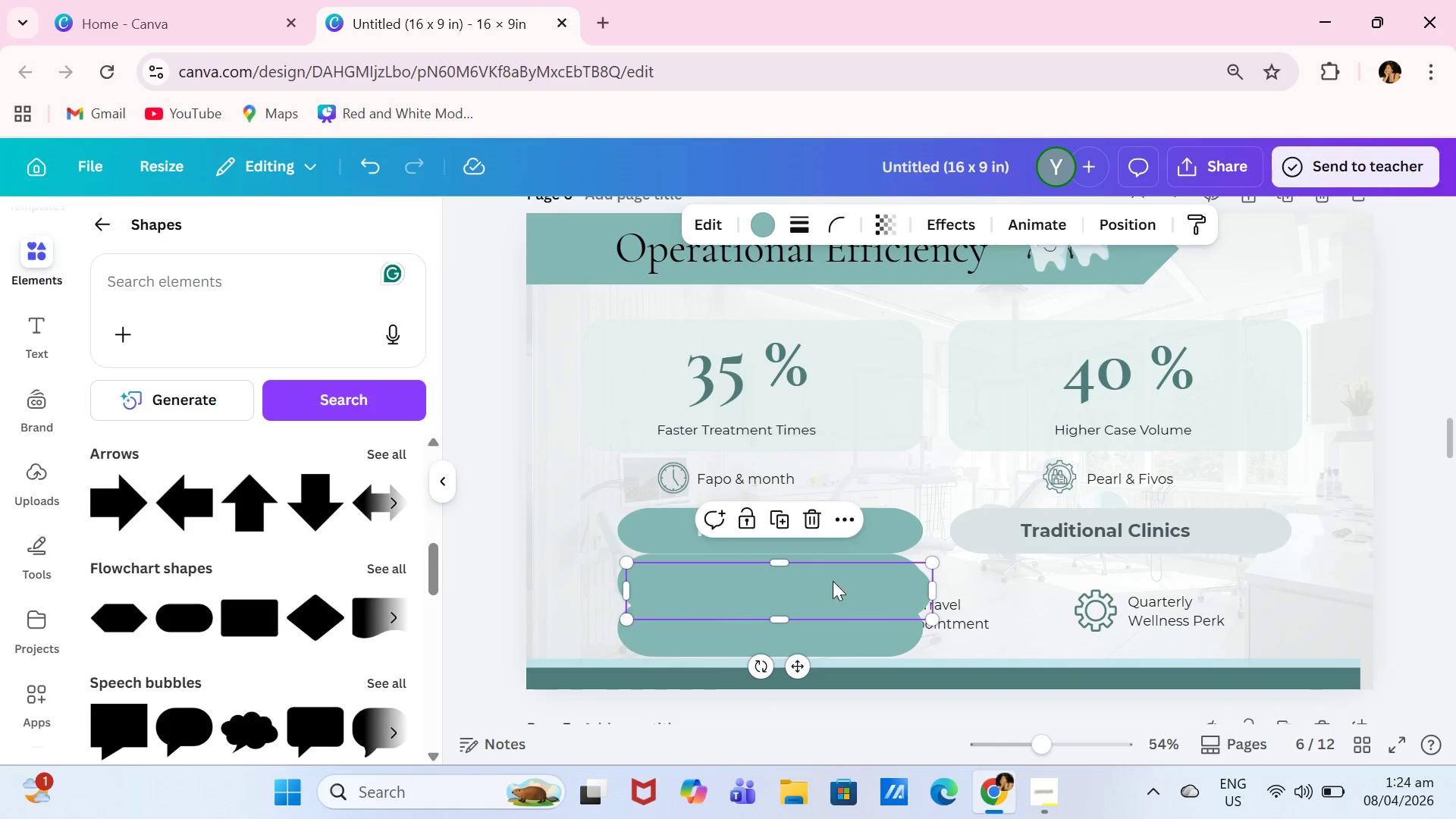 
left_click_drag(start_coordinate=[831, 581], to_coordinate=[1159, 572])
 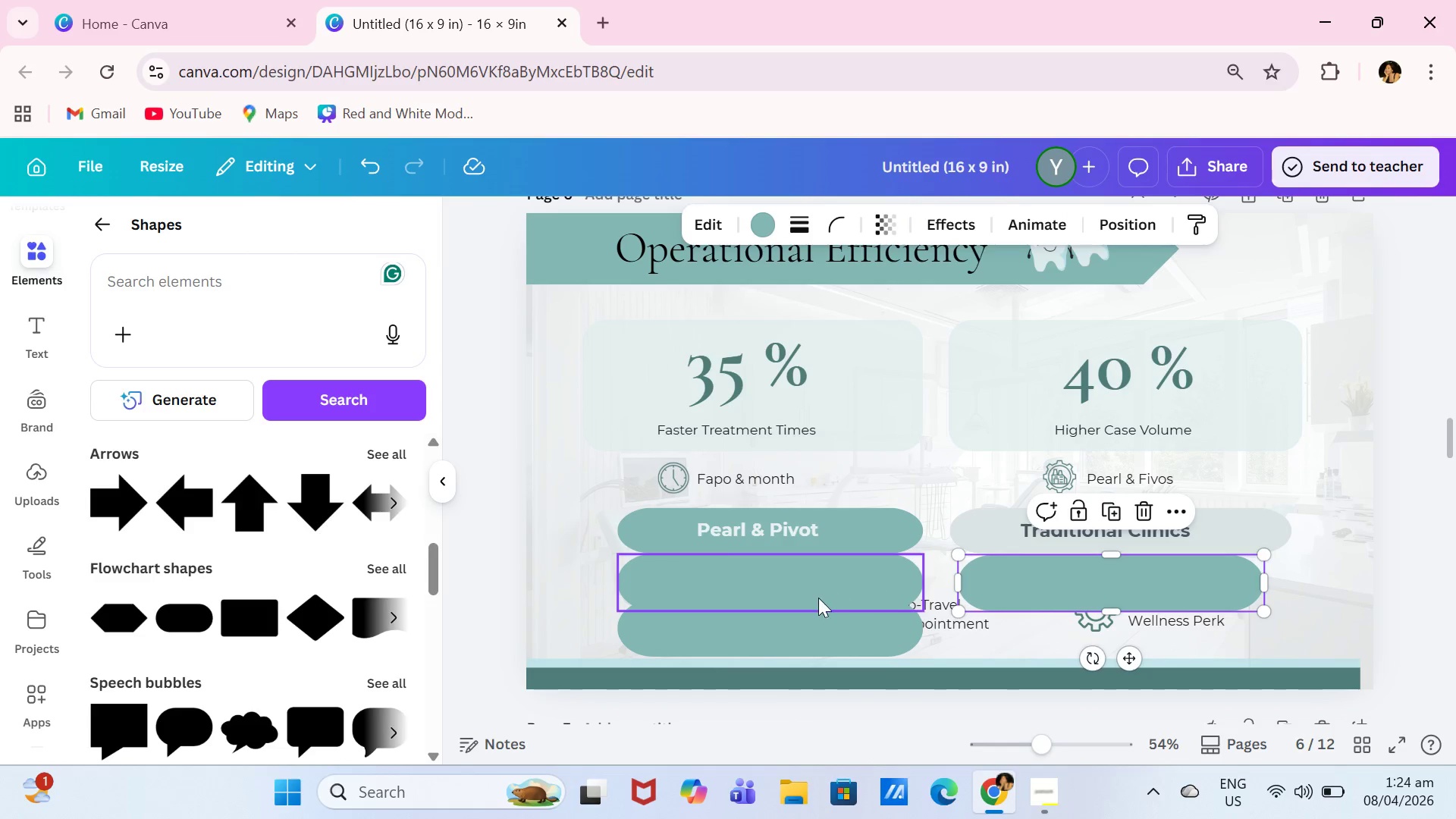 
left_click([818, 598])
 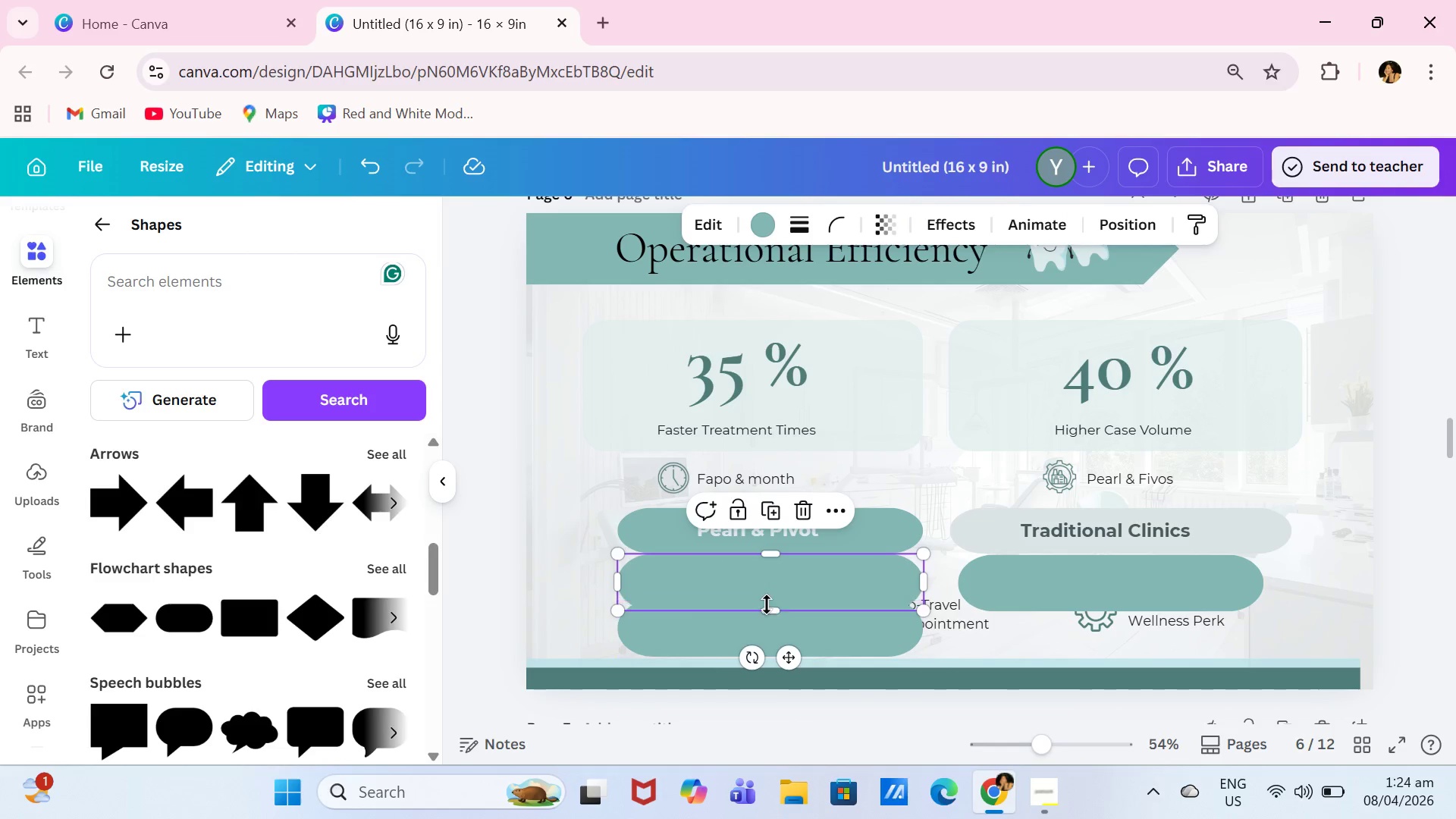 
left_click_drag(start_coordinate=[767, 606], to_coordinate=[768, 595])
 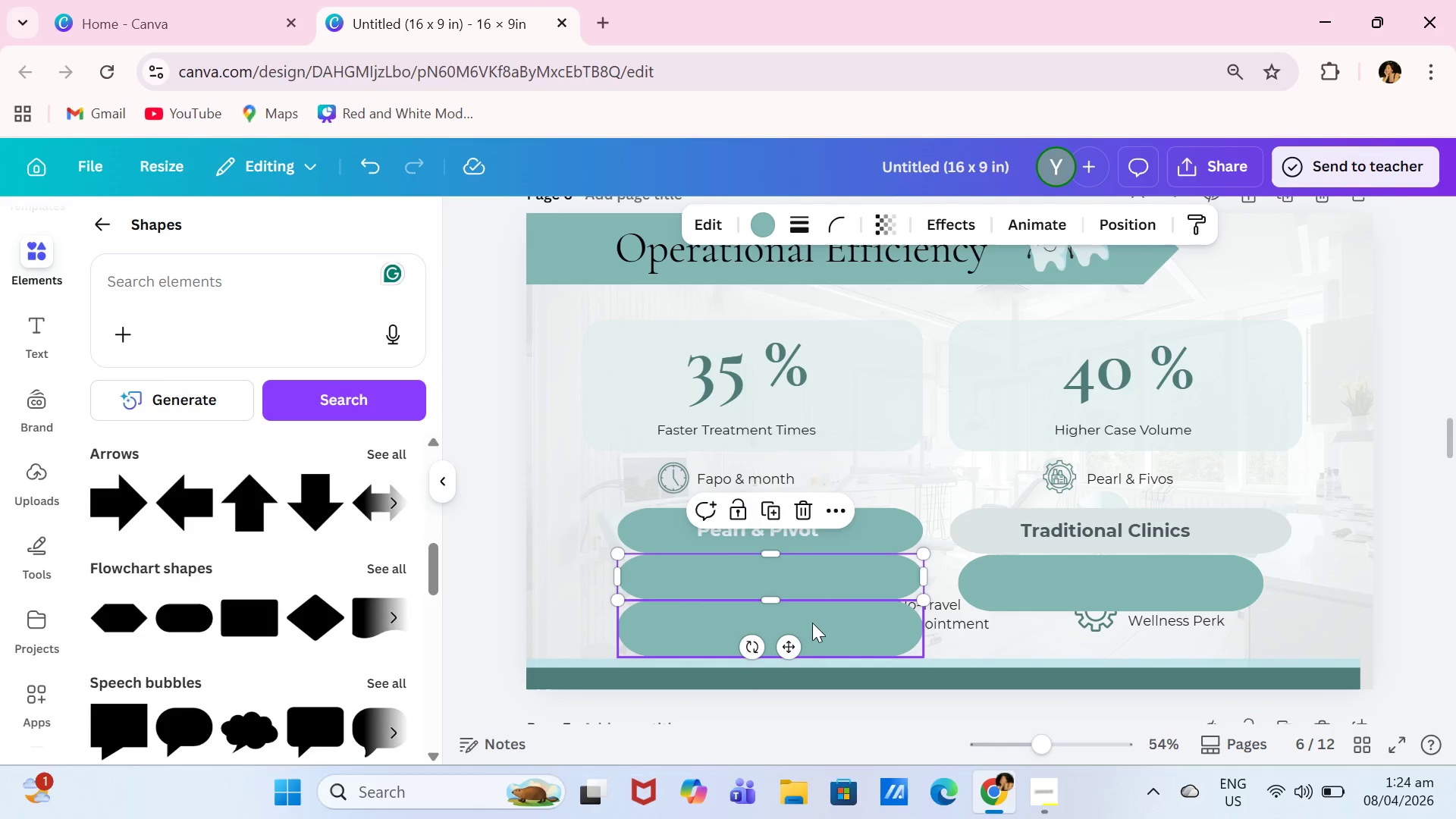 
double_click([813, 623])
 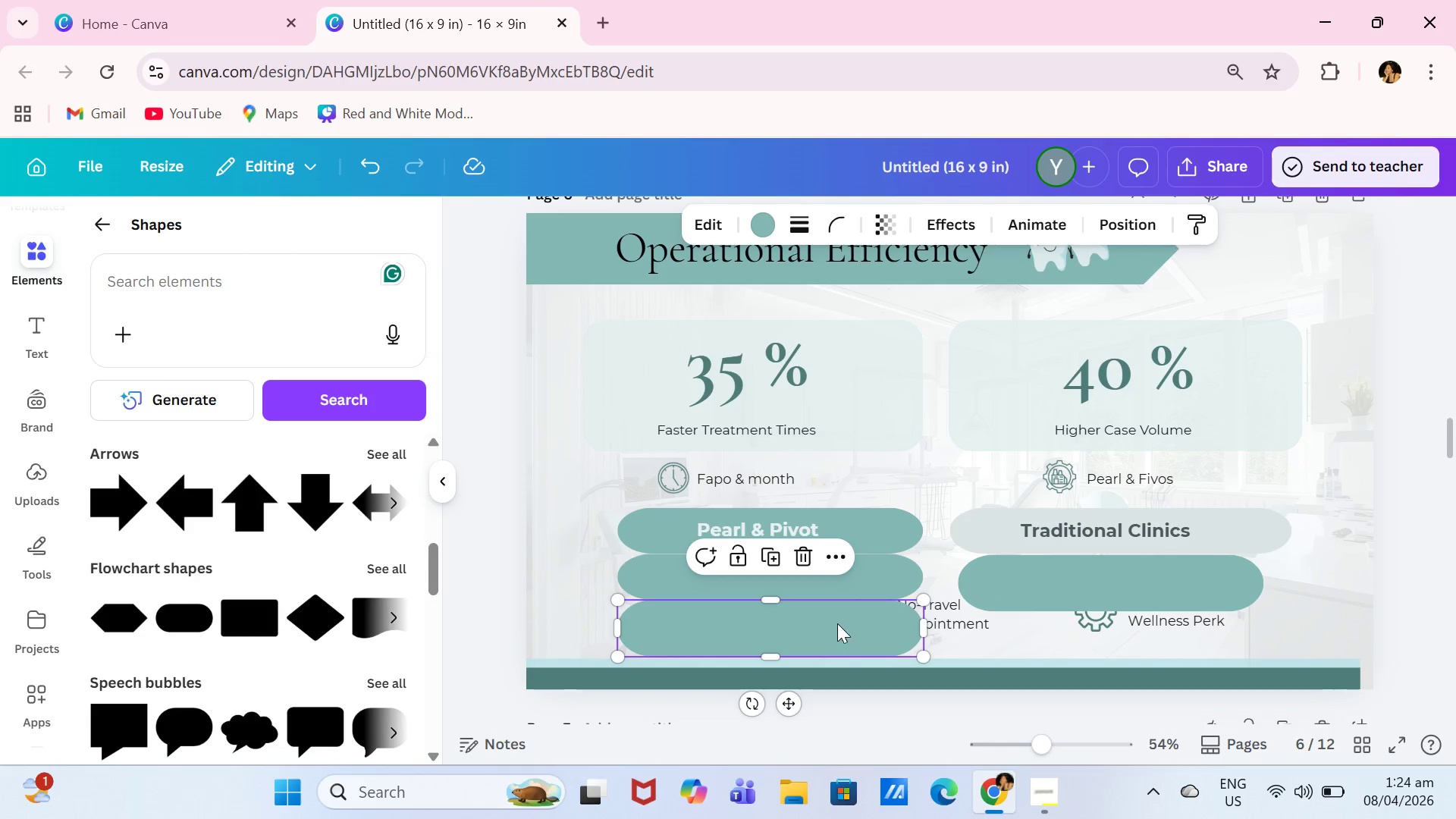 
key(Backspace)
 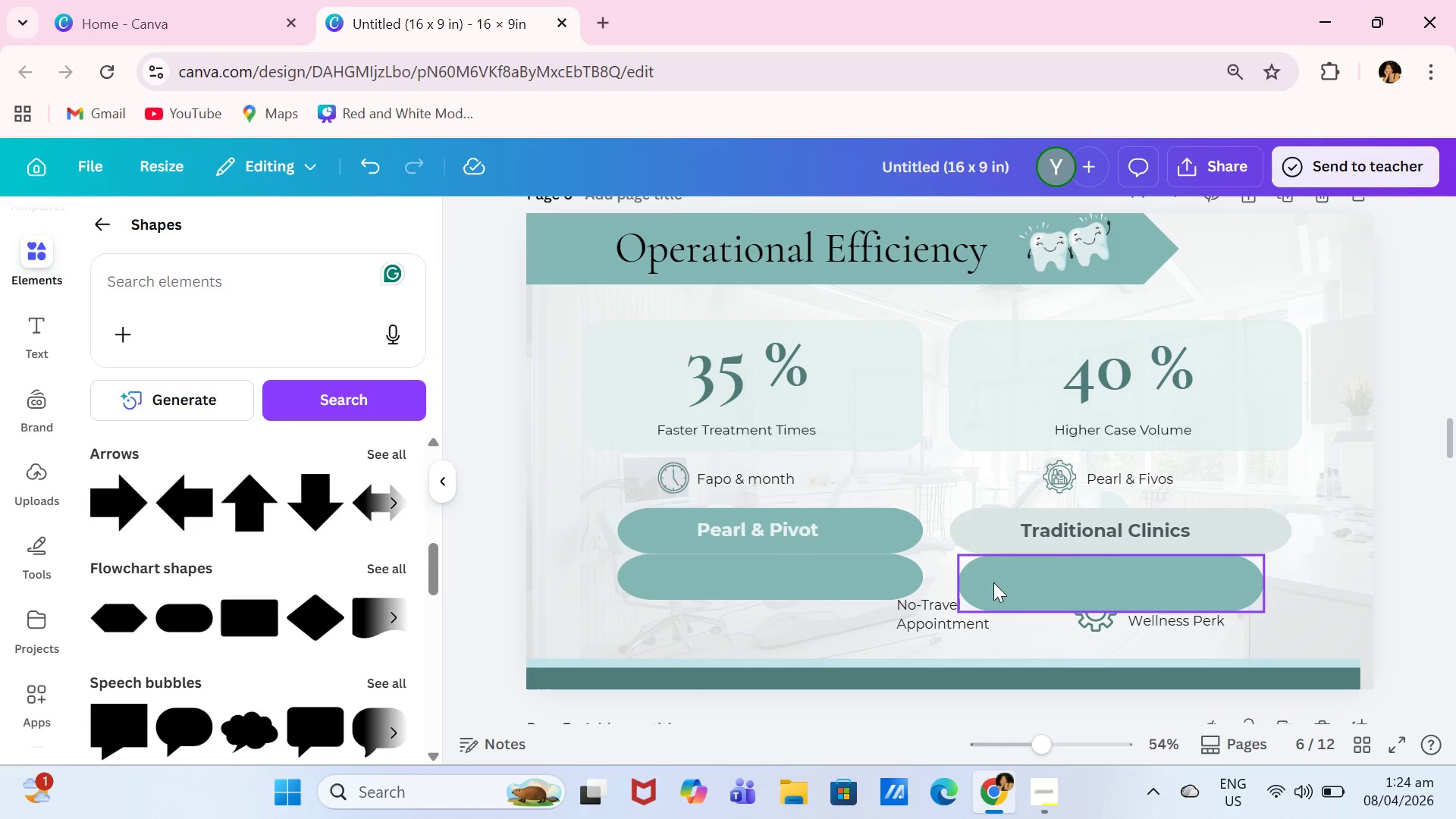 
left_click([998, 573])
 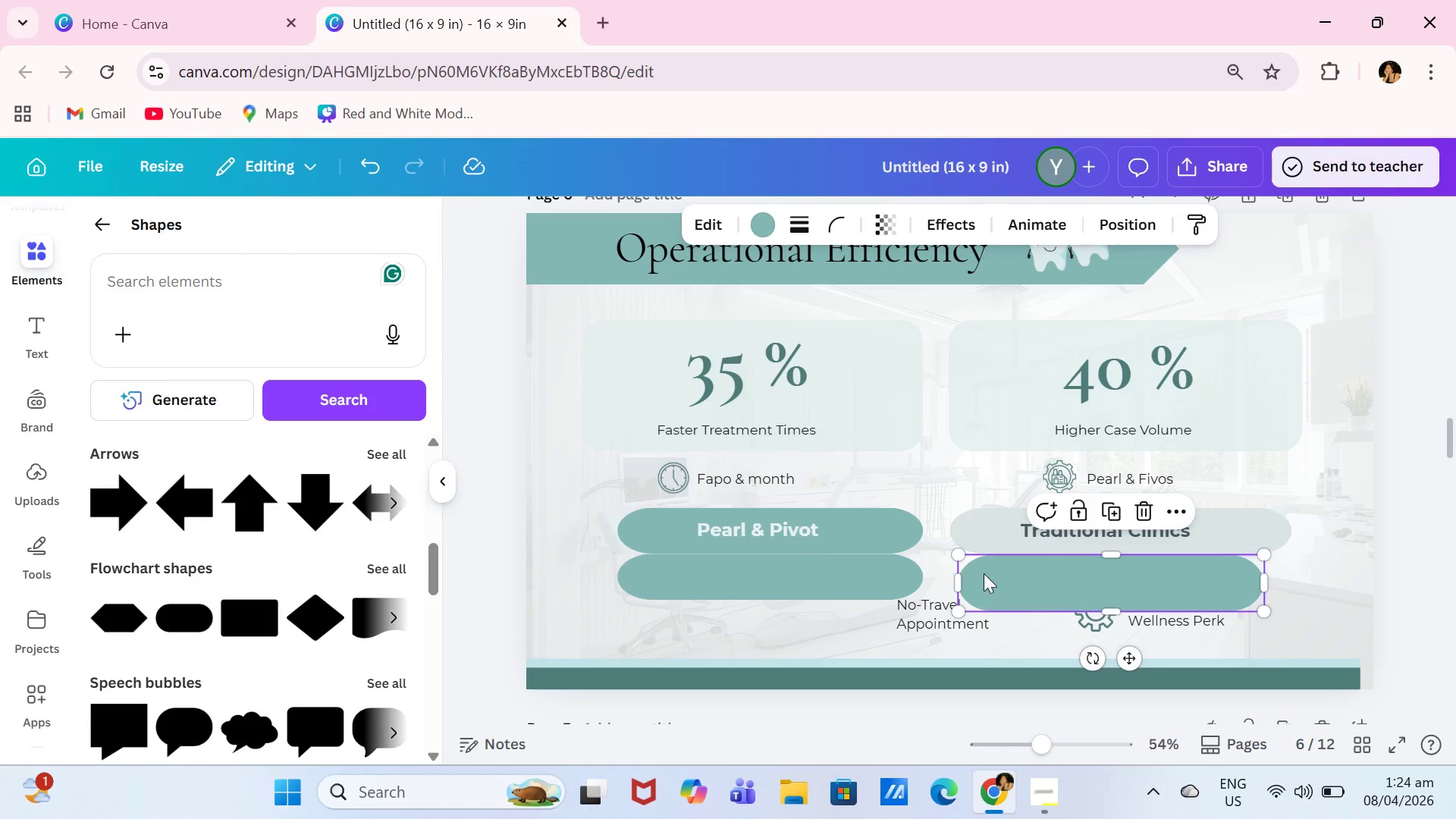 
key(Backspace)
 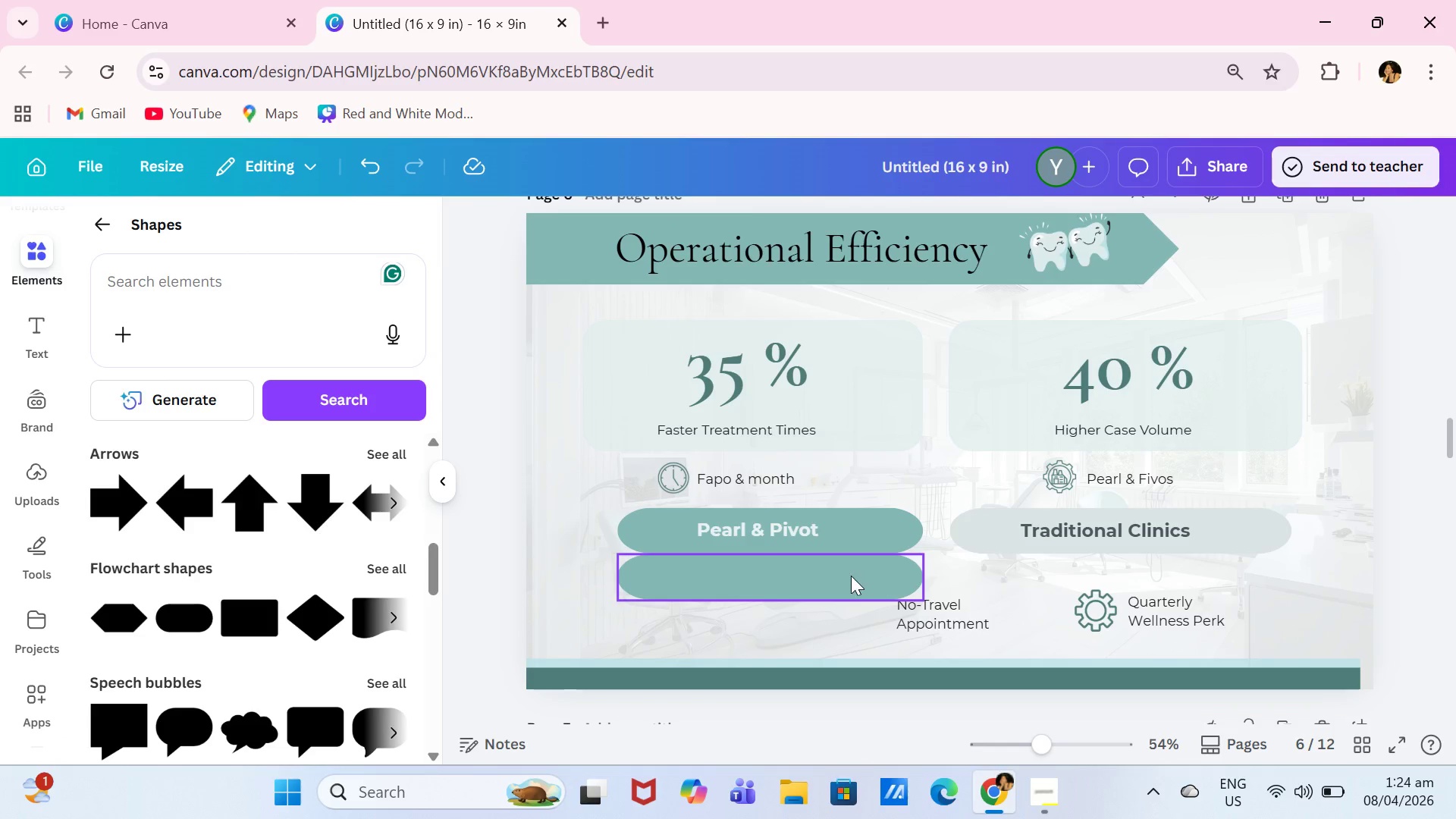 
left_click([847, 576])
 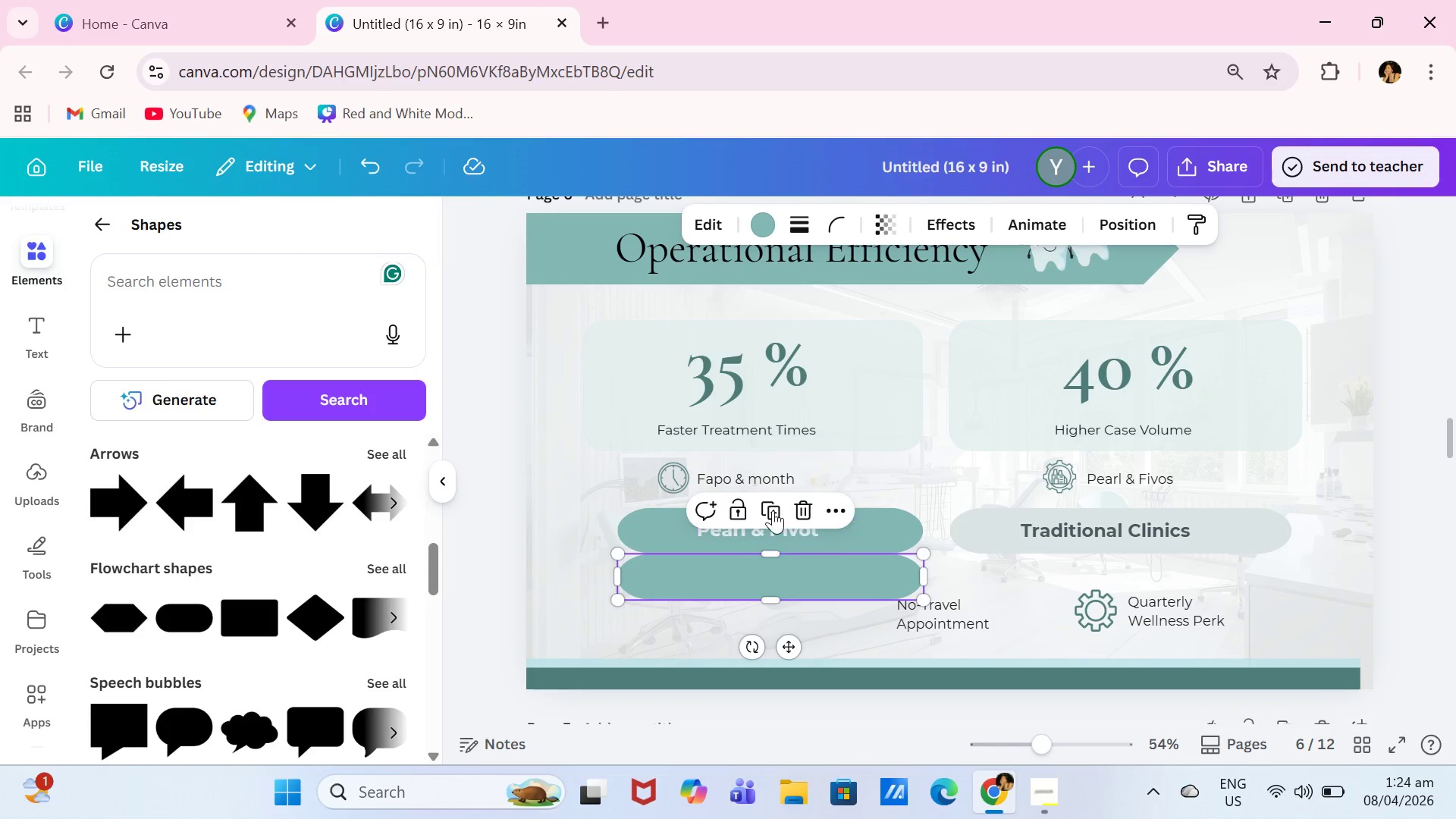 
left_click([773, 510])
 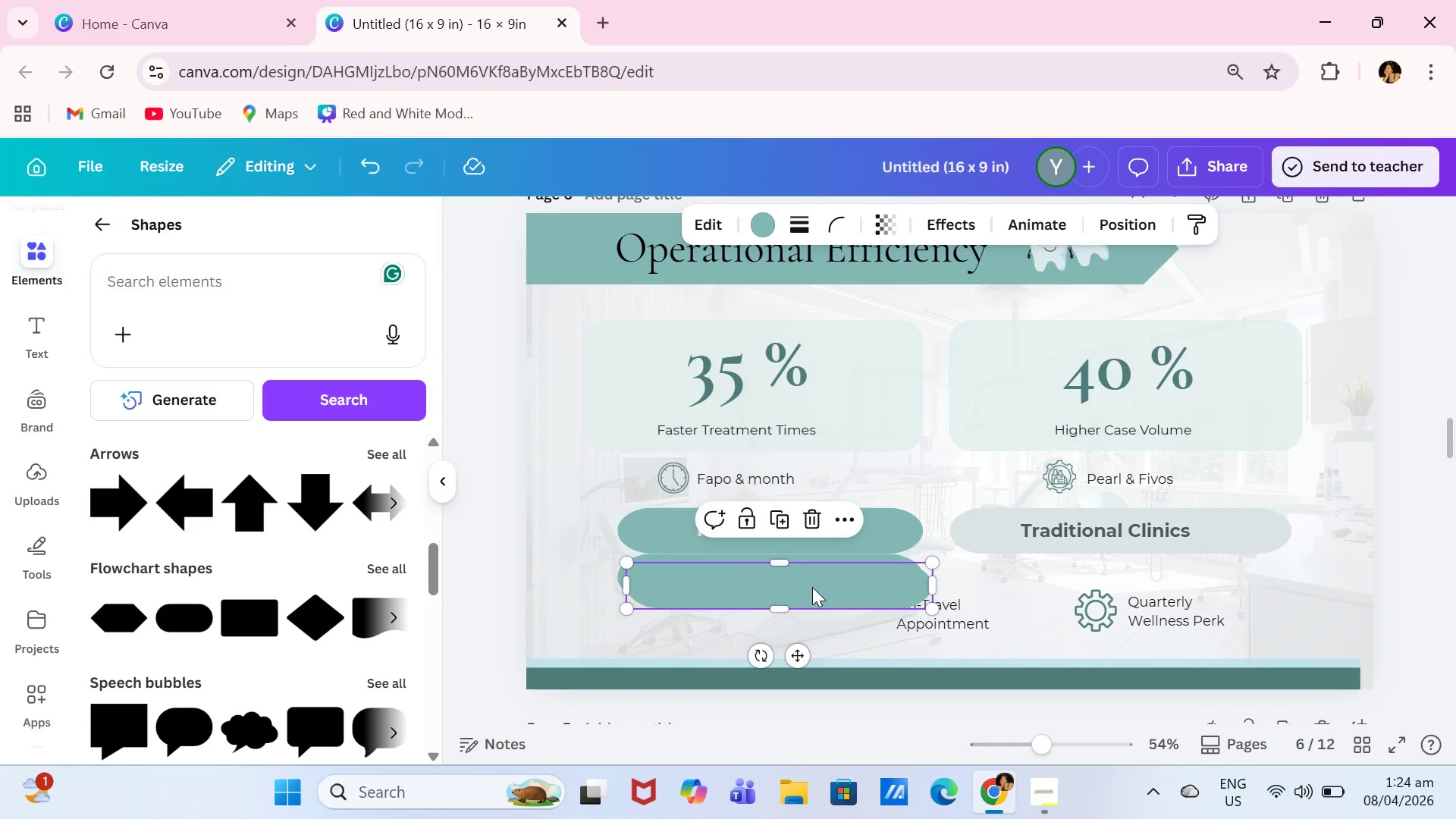 
left_click_drag(start_coordinate=[812, 587], to_coordinate=[799, 626])
 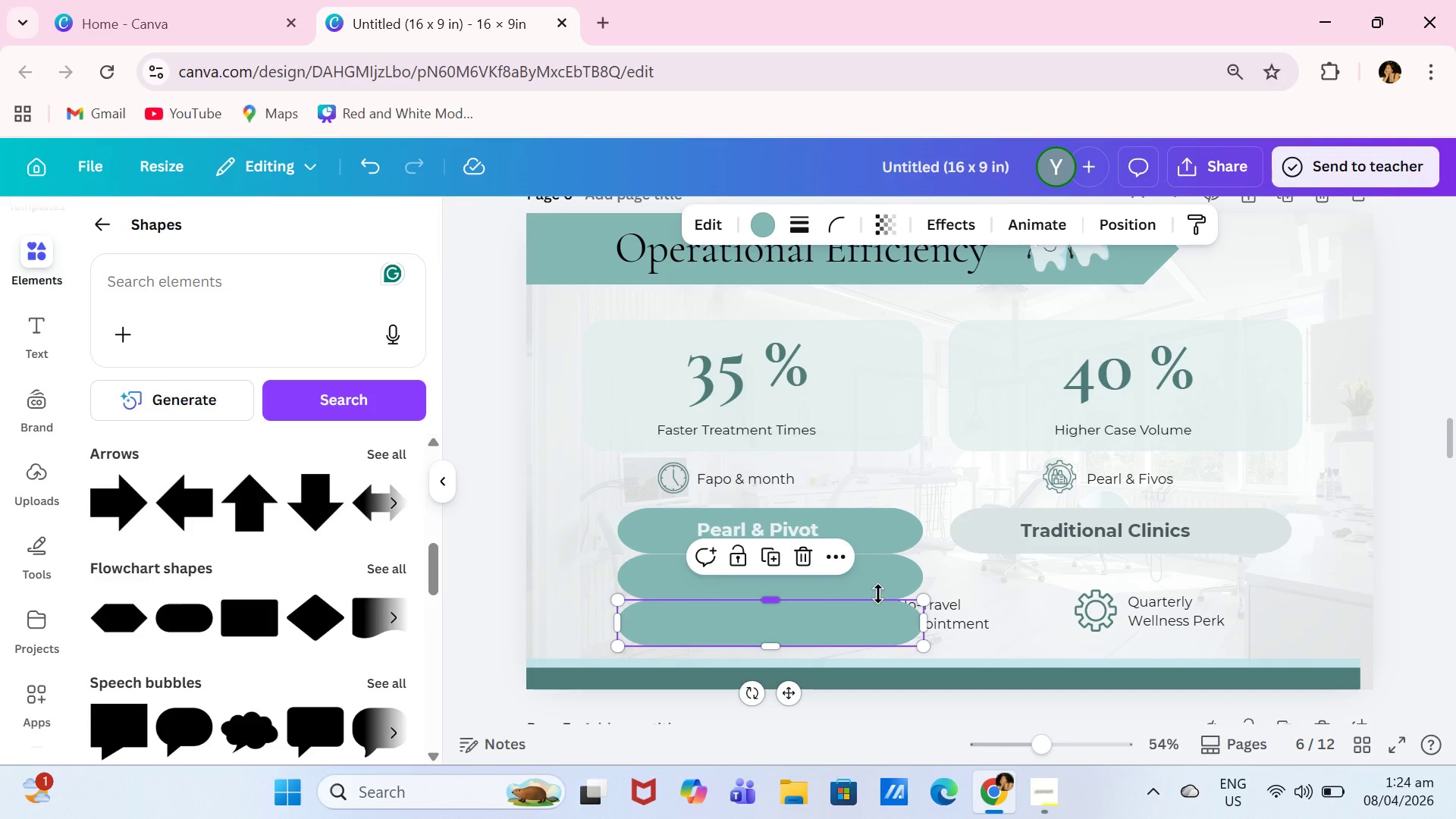 
double_click([878, 594])
 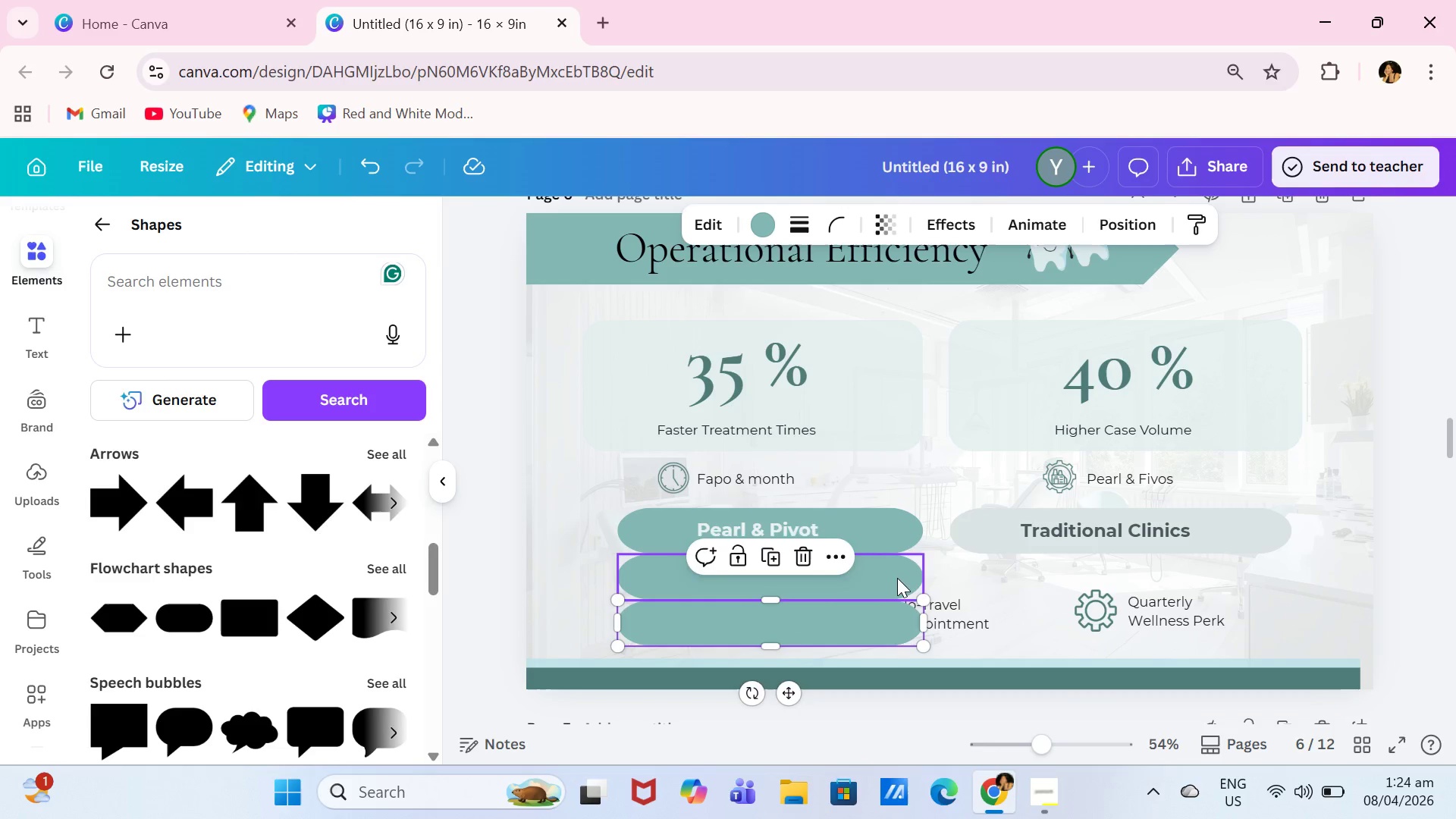 
triple_click([897, 578])
 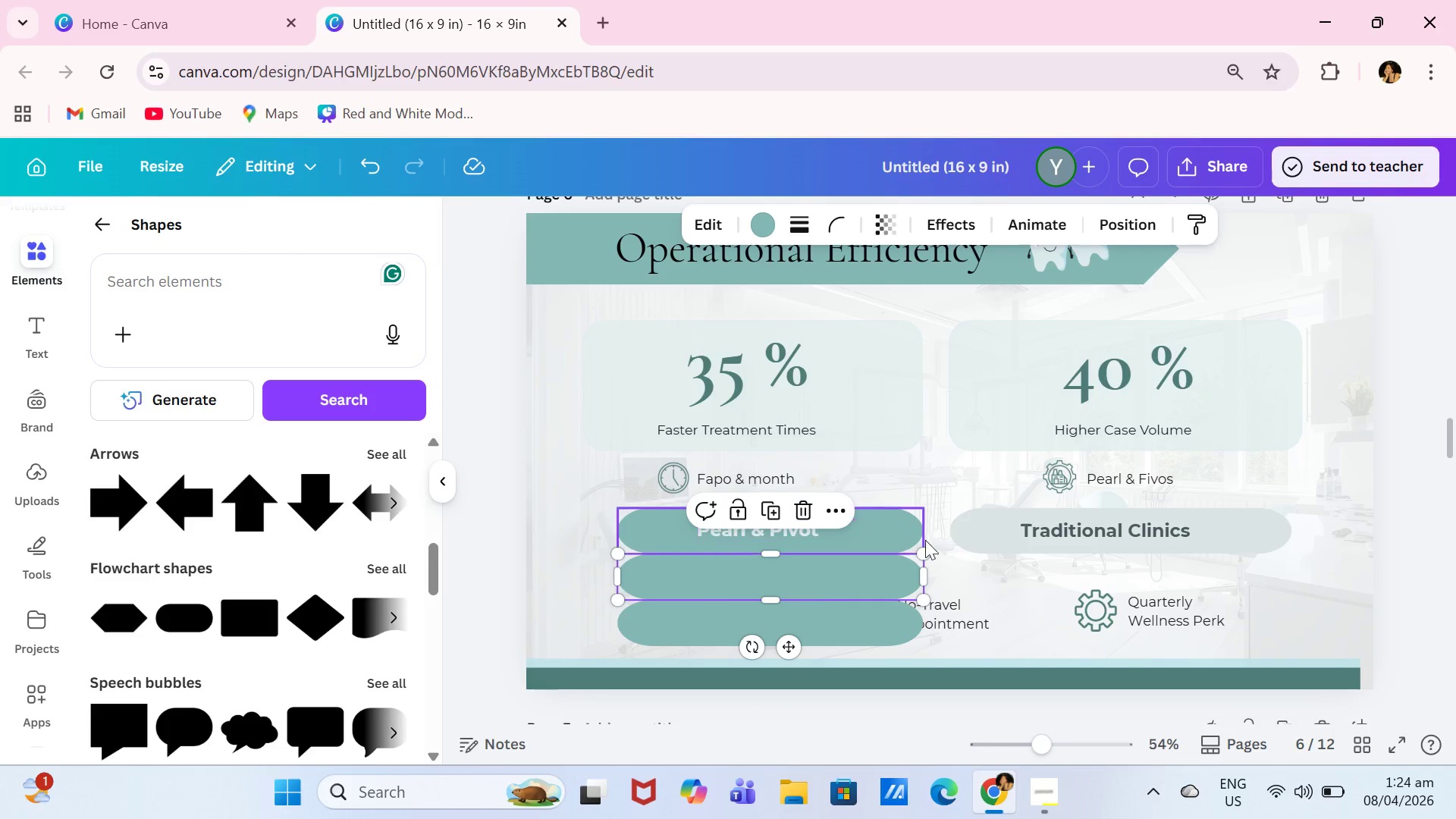 
left_click([968, 528])
 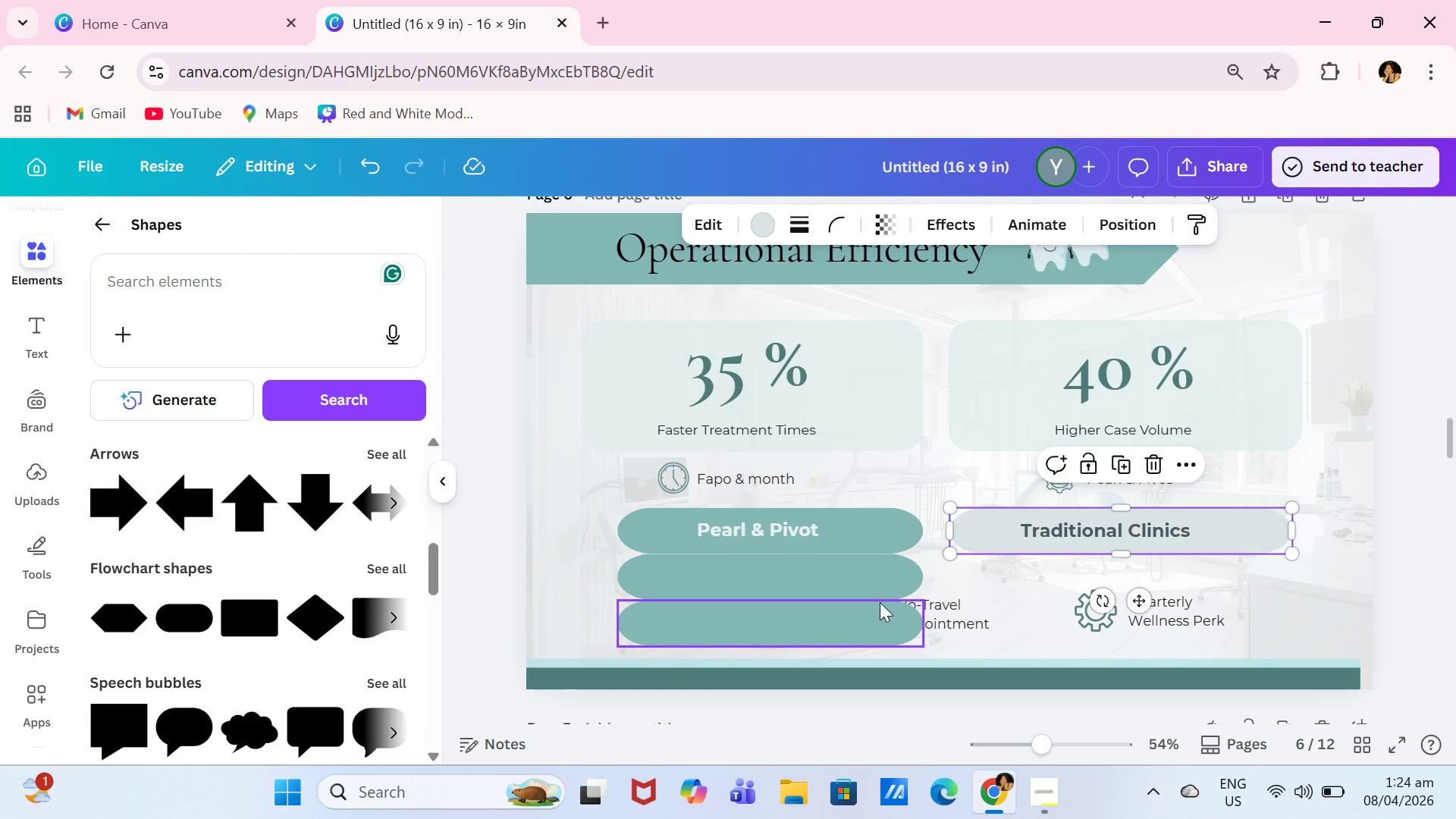 
left_click([883, 581])
 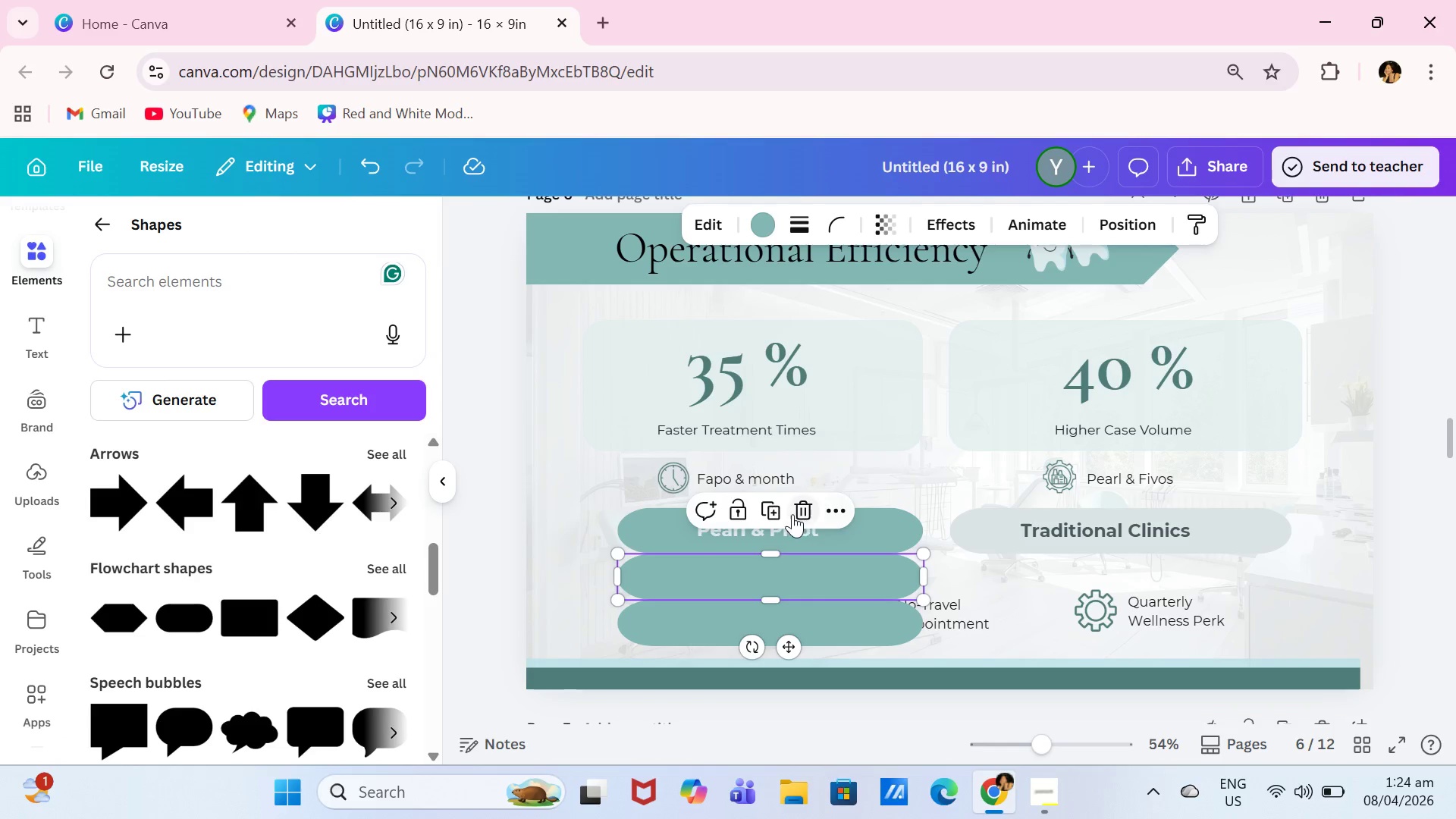 
left_click([770, 514])
 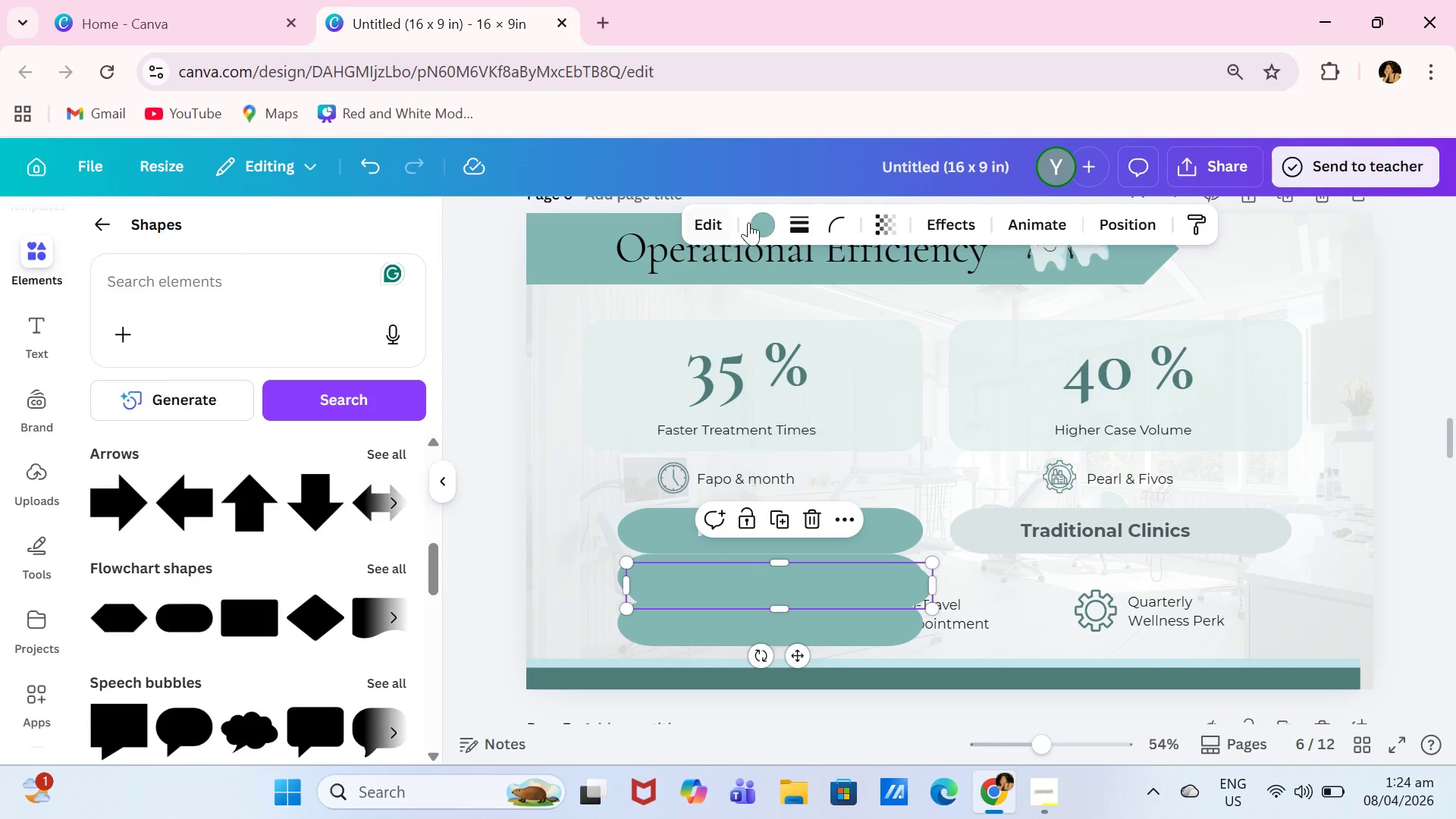 
left_click([764, 218])
 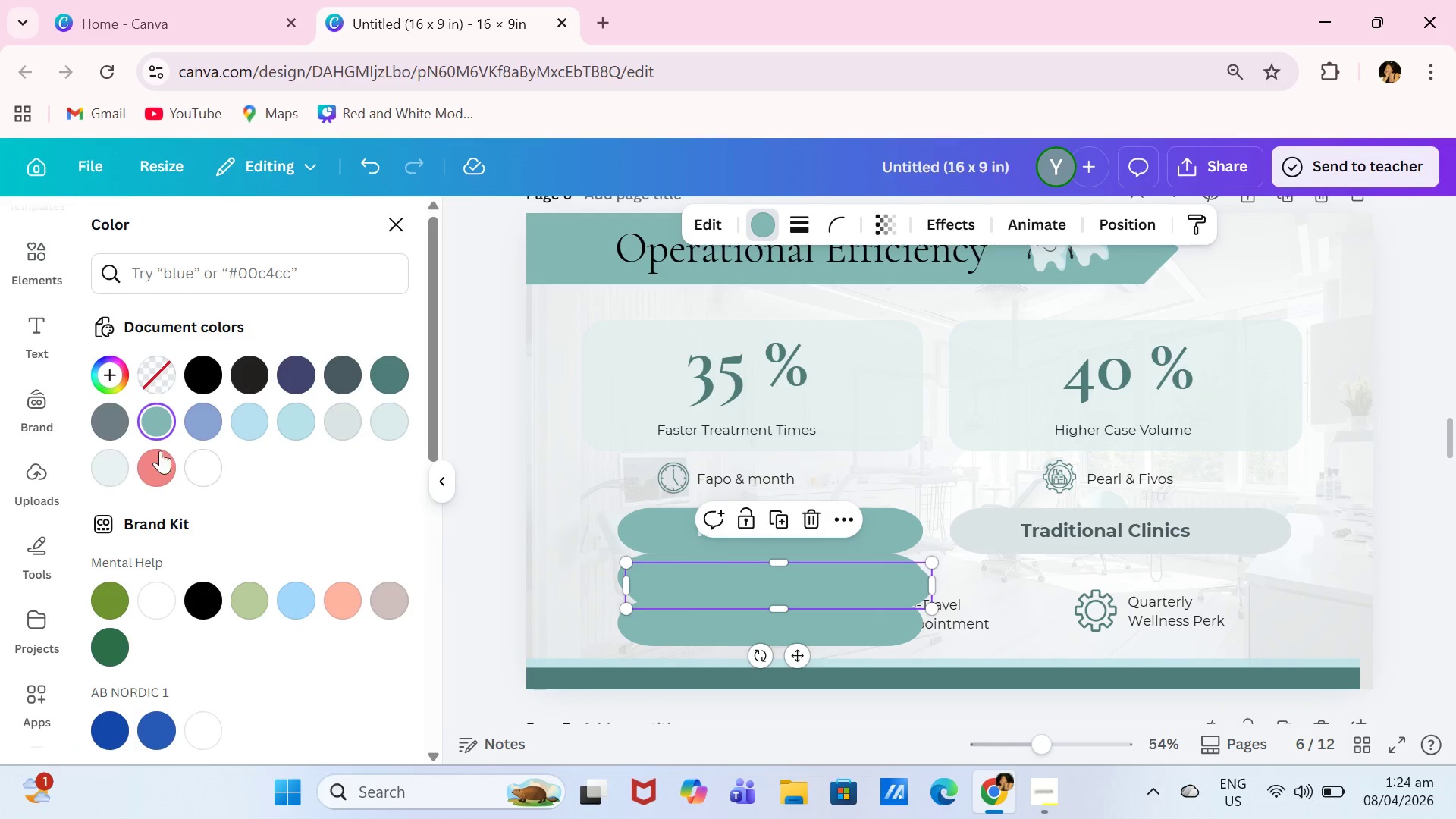 
left_click([338, 427])
 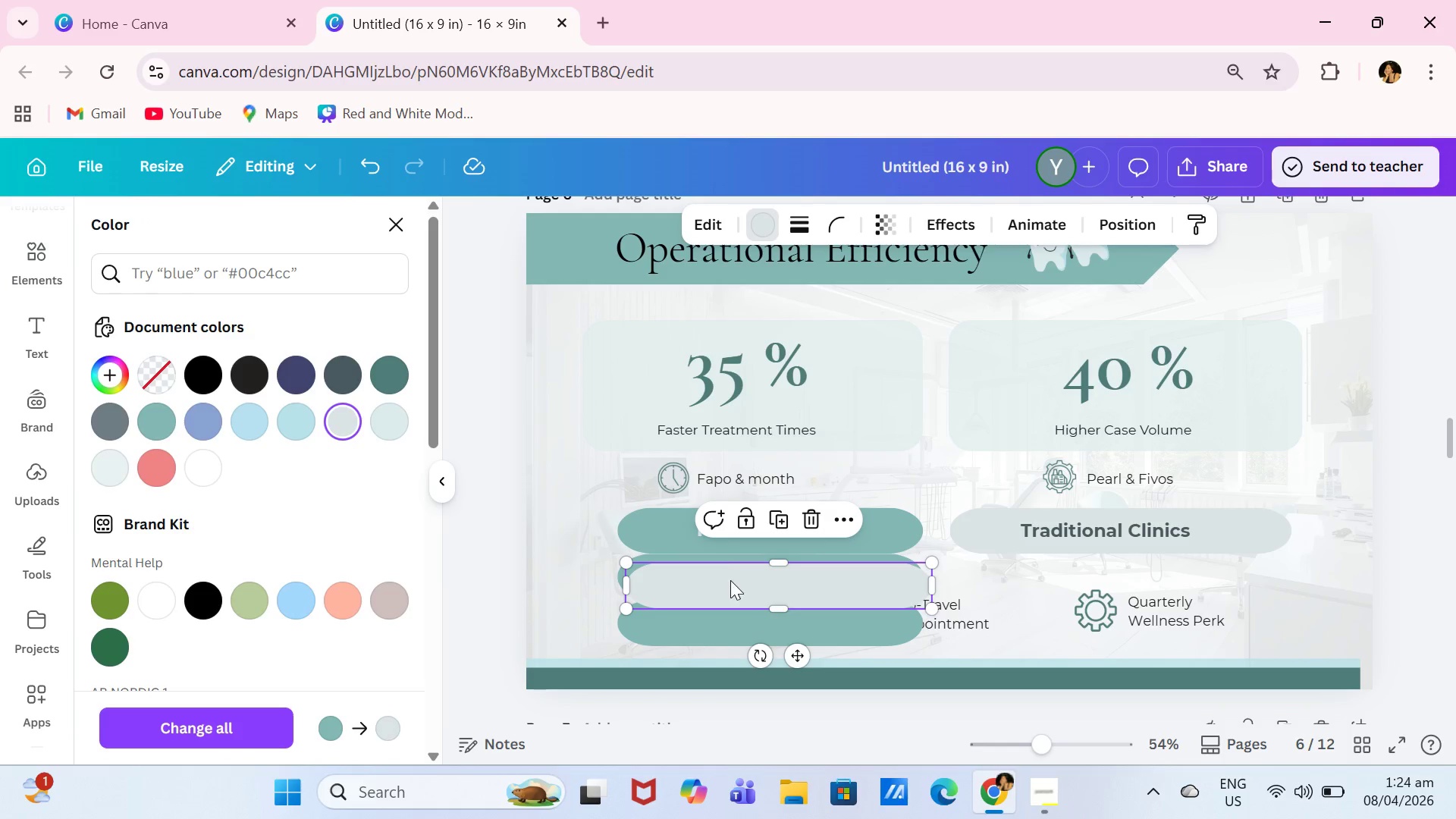 
left_click_drag(start_coordinate=[730, 580], to_coordinate=[1061, 575])
 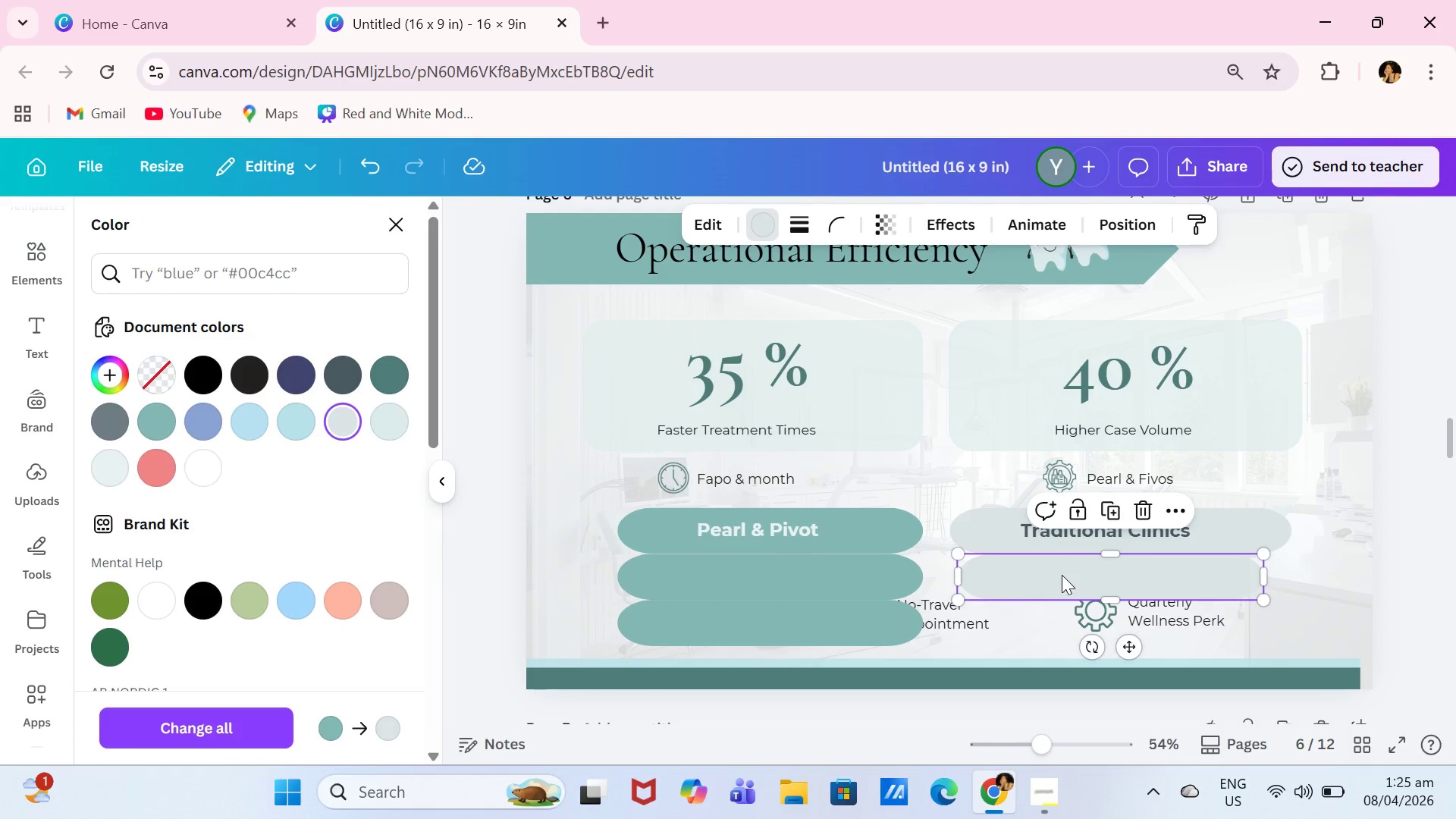 
left_click([1062, 575])
 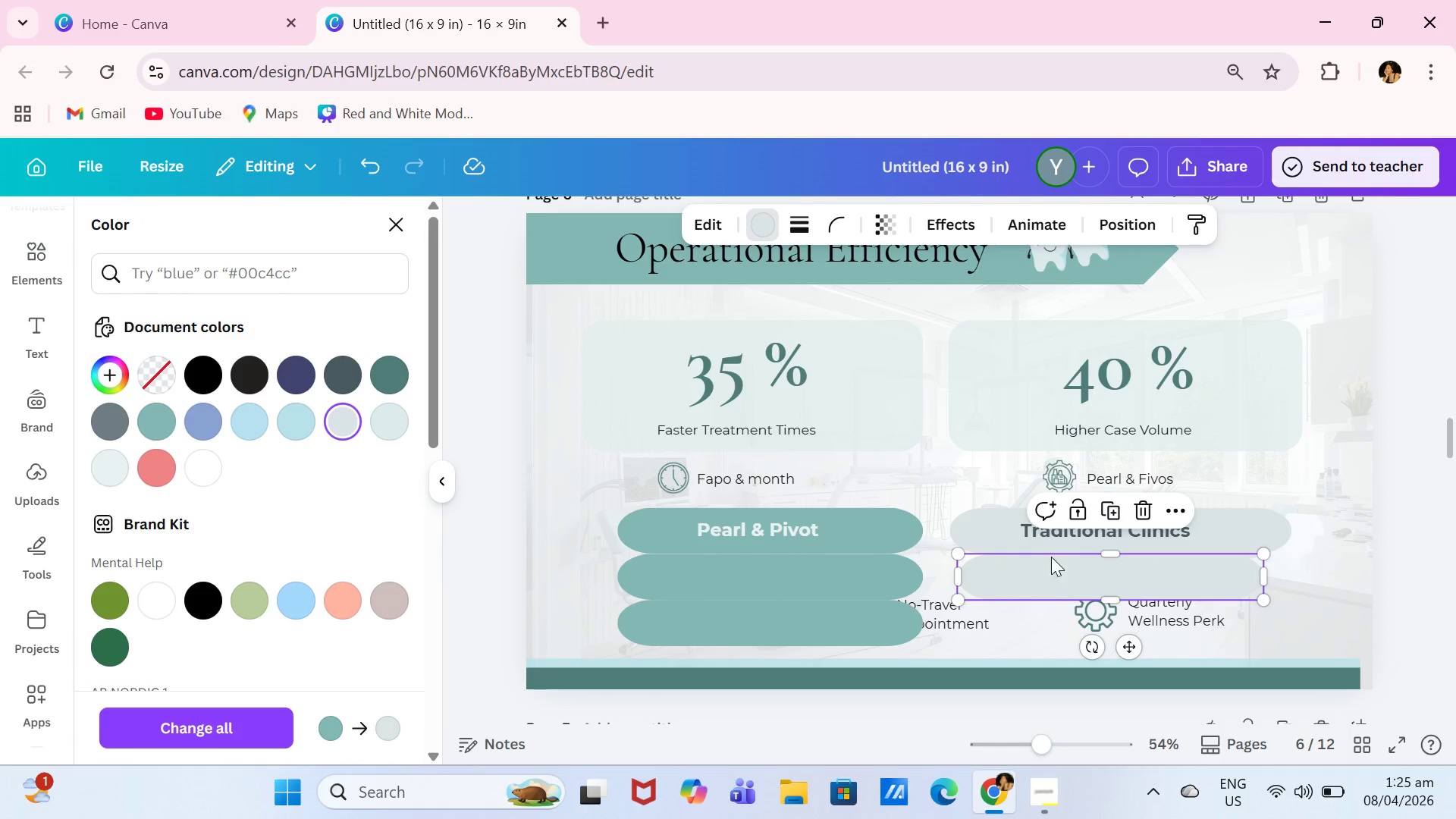 
key(Backspace)
 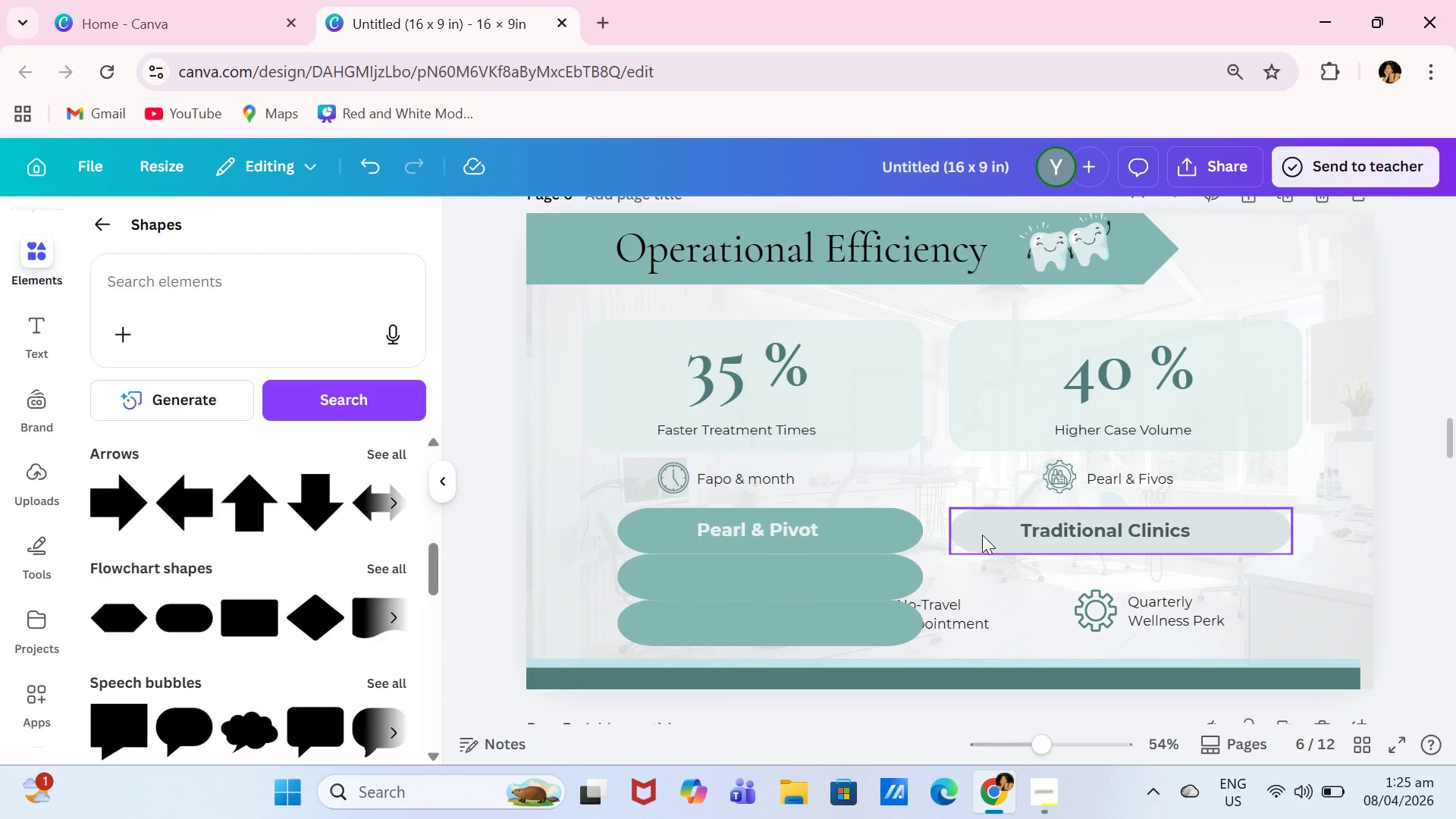 
left_click([982, 535])
 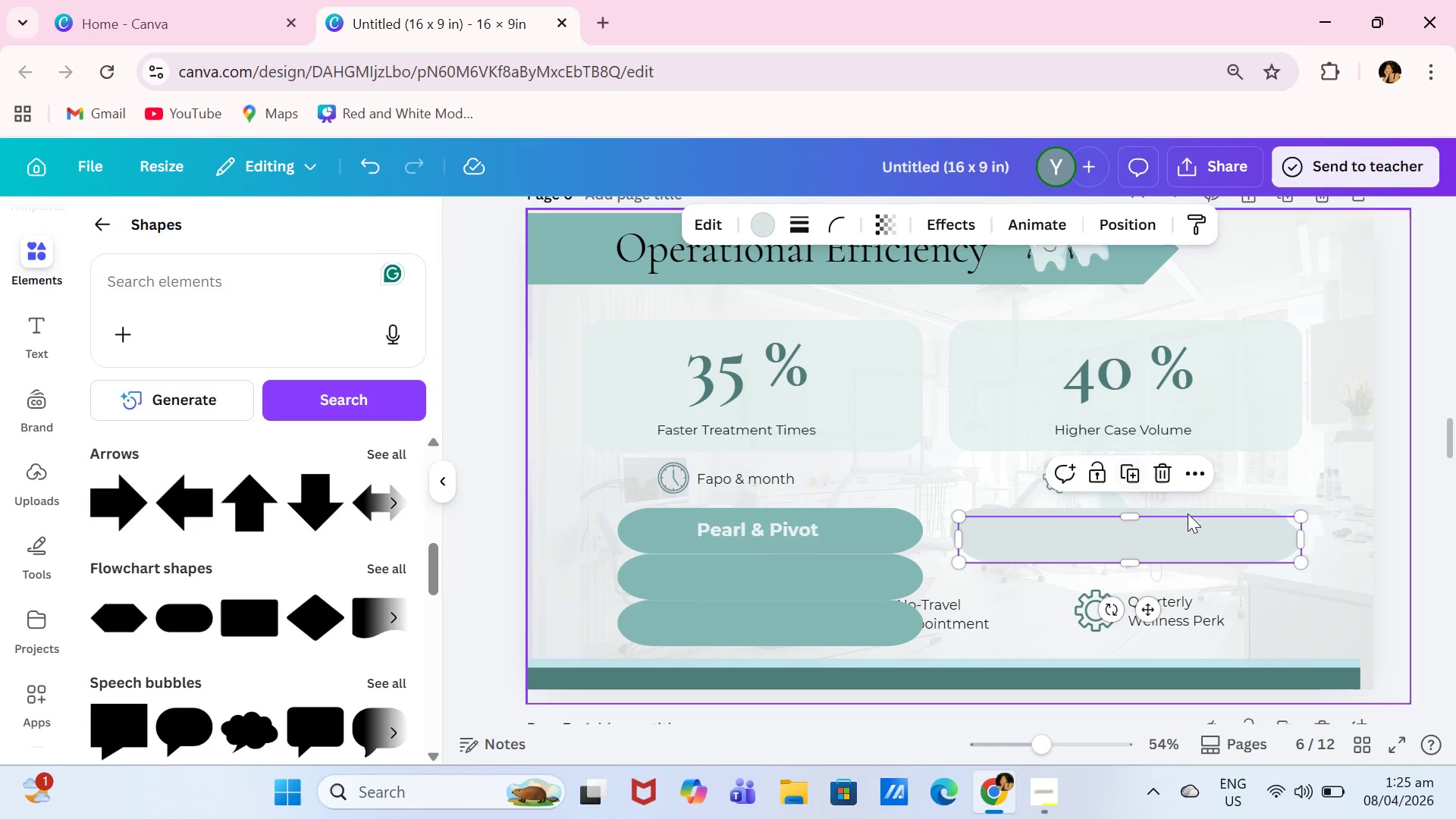 
left_click_drag(start_coordinate=[1203, 539], to_coordinate=[1194, 580])
 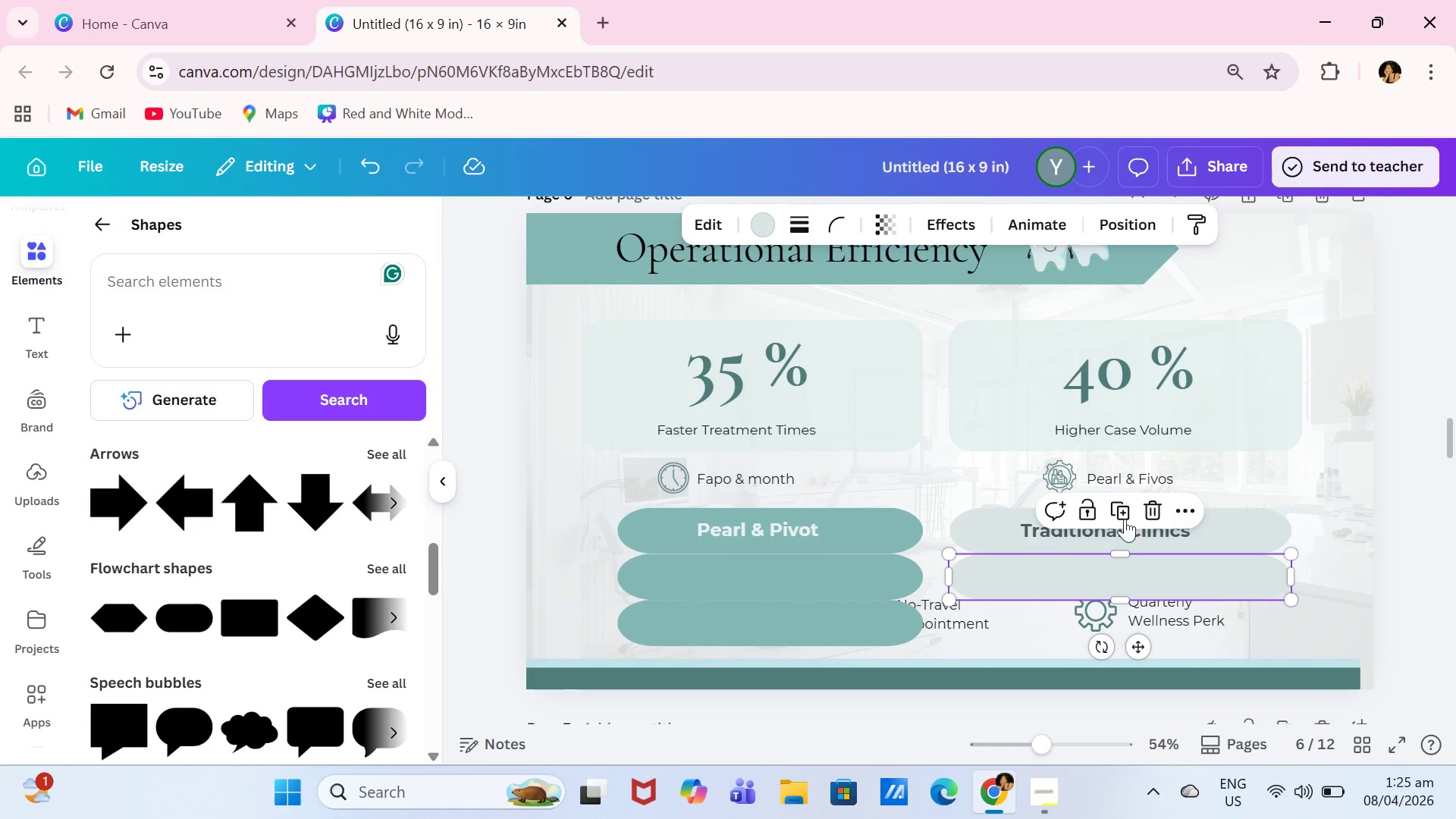 
left_click([1116, 513])
 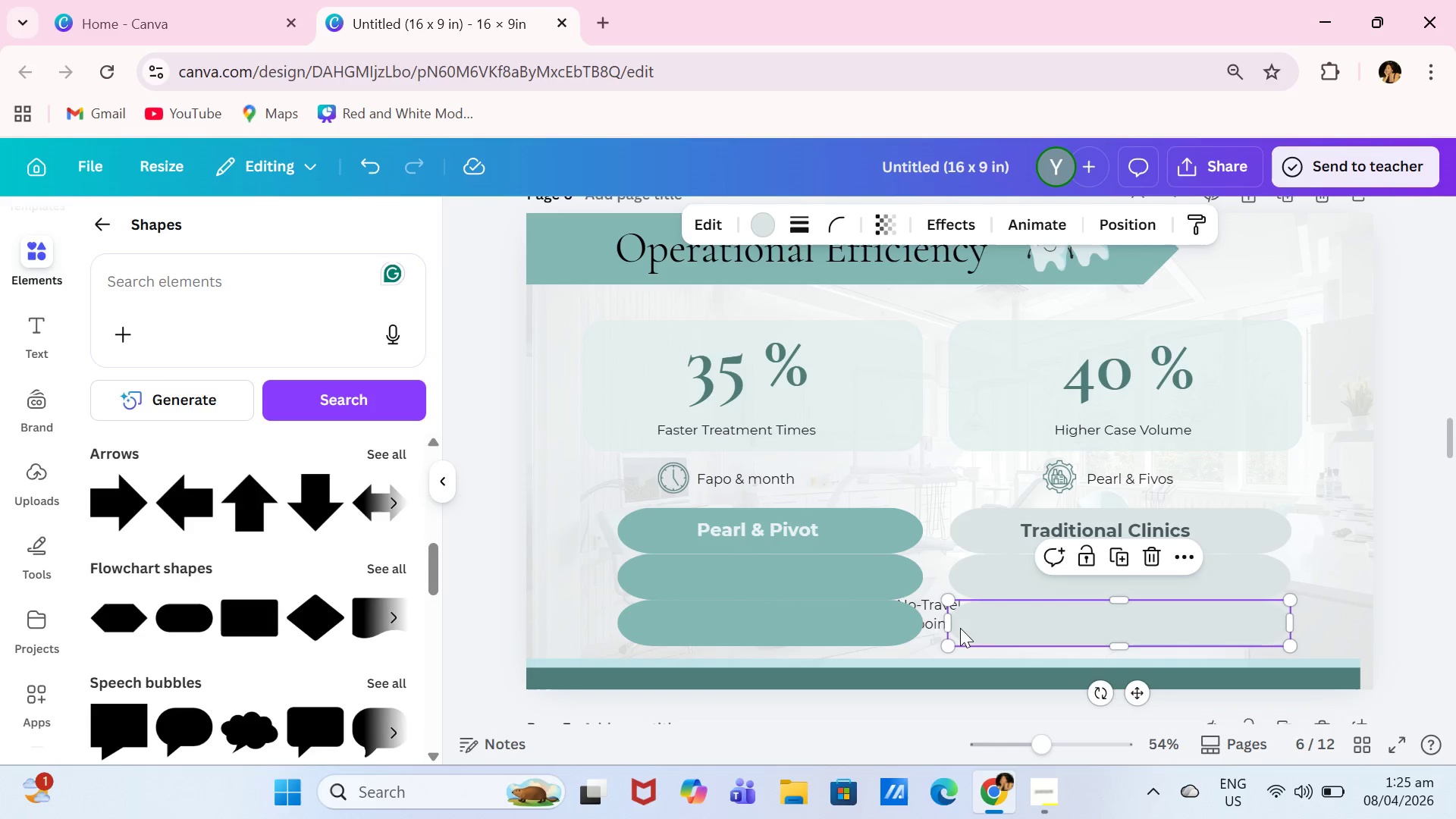 
left_click([924, 608])
 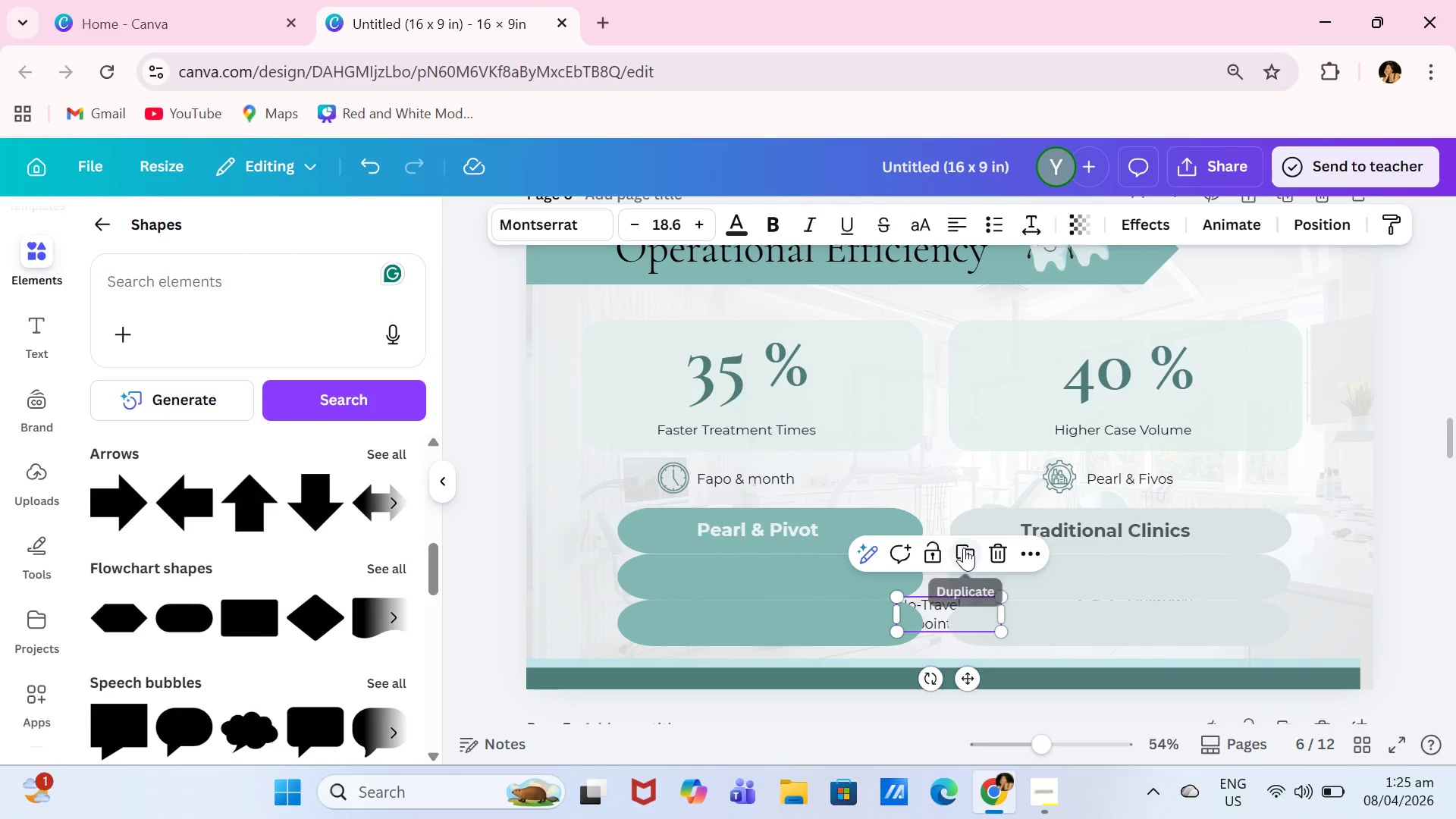 
left_click([1283, 223])
 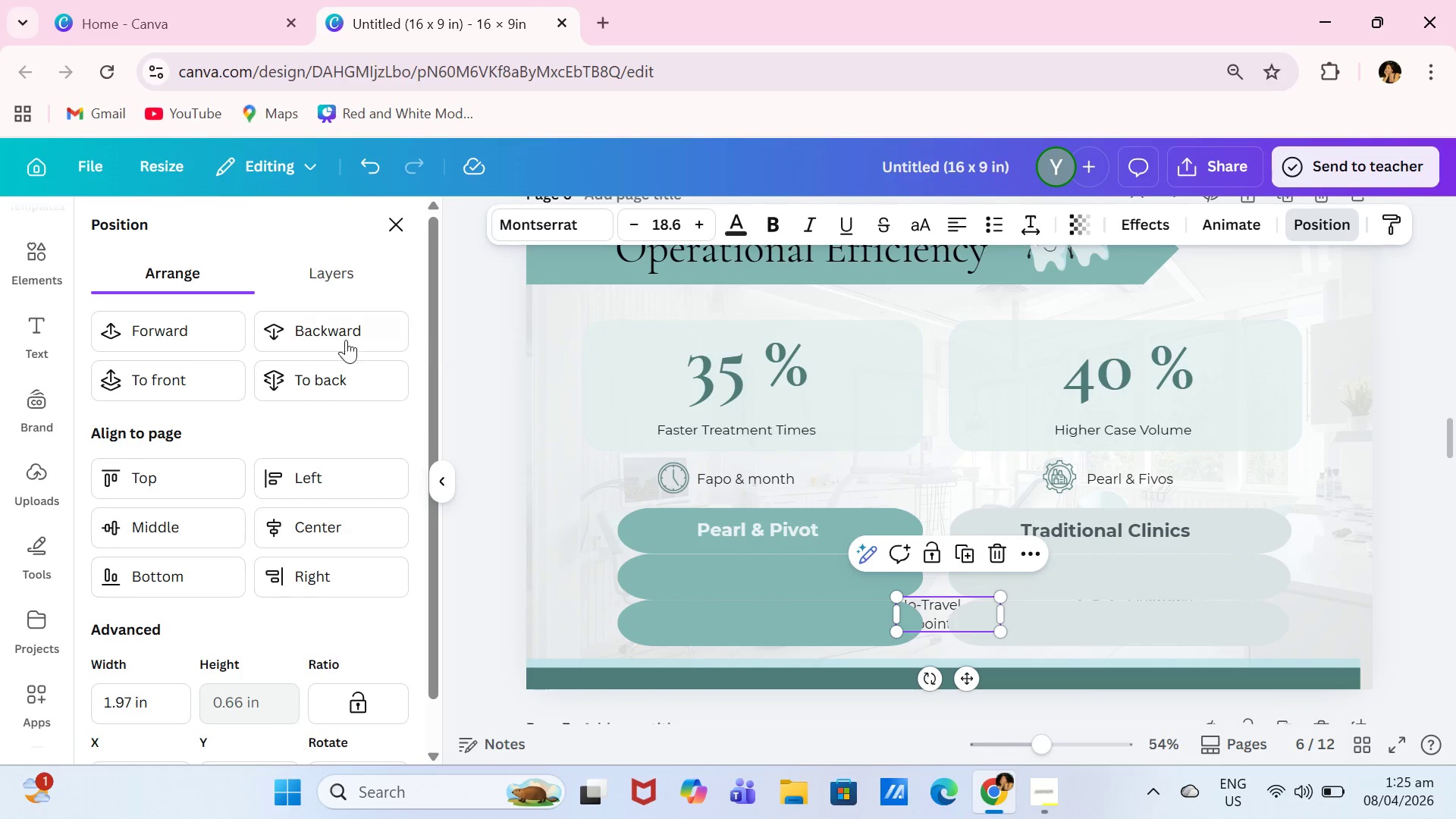 
left_click([189, 332])
 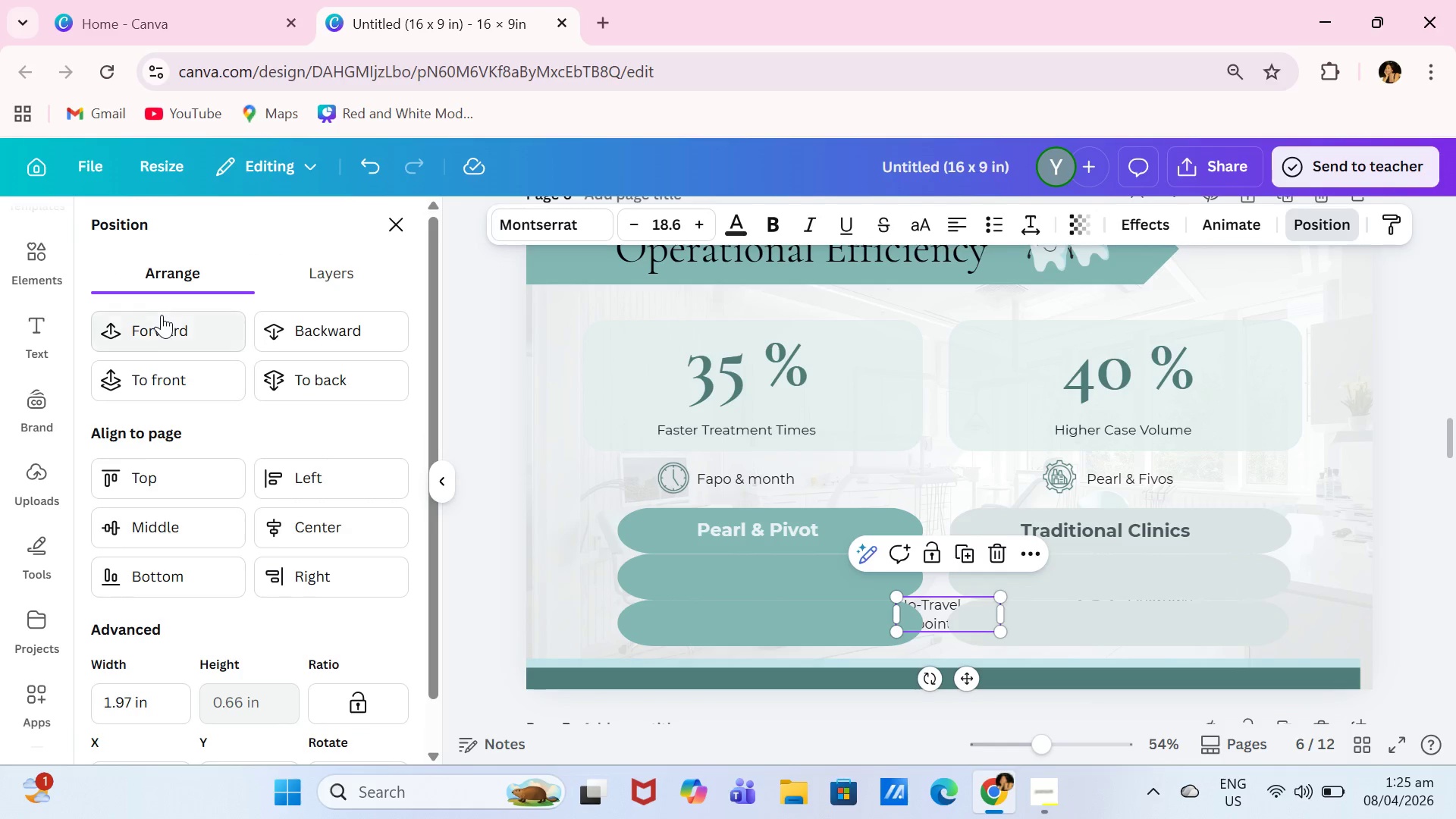 
left_click([171, 328])
 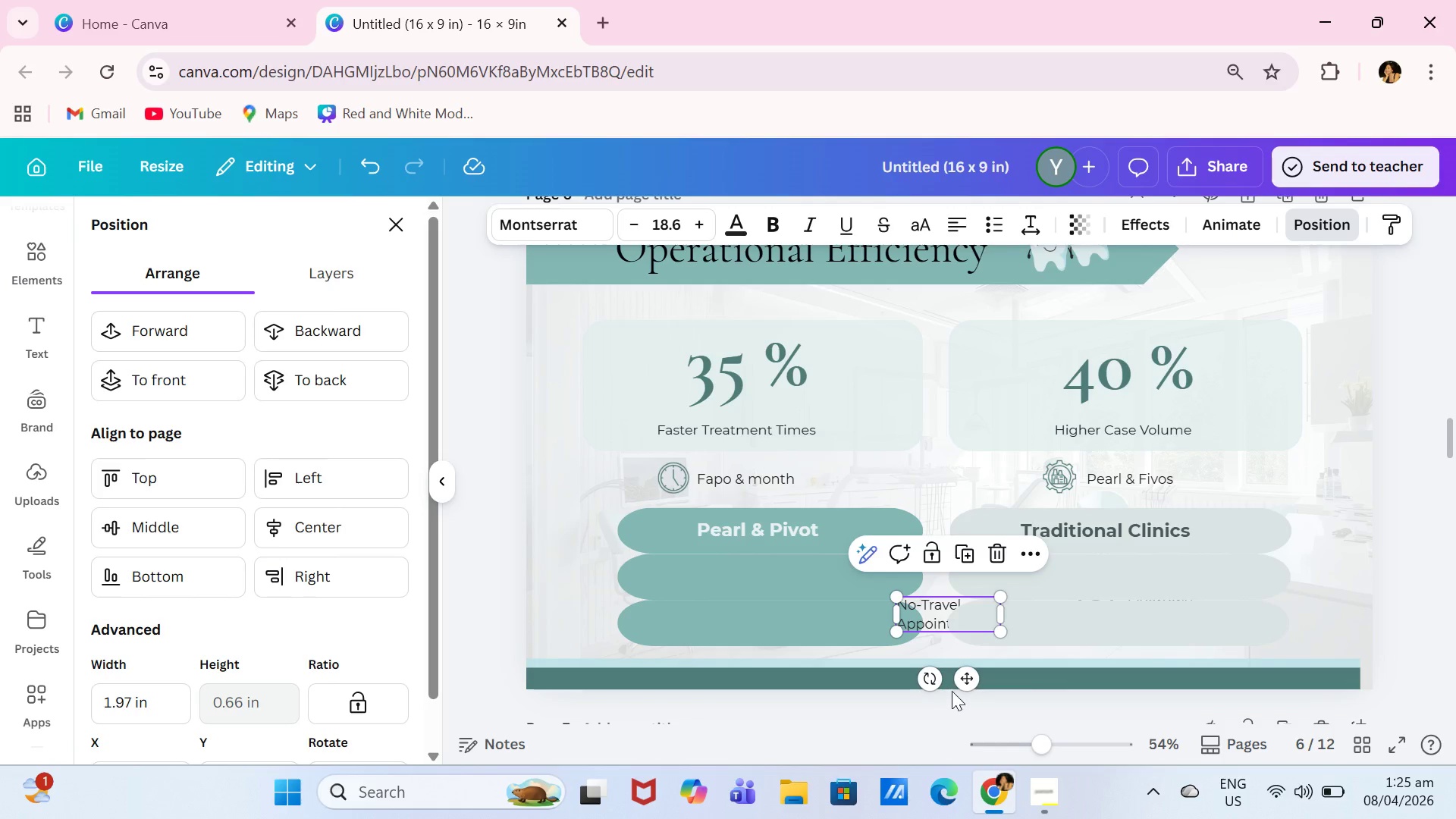 
left_click_drag(start_coordinate=[967, 679], to_coordinate=[752, 637])
 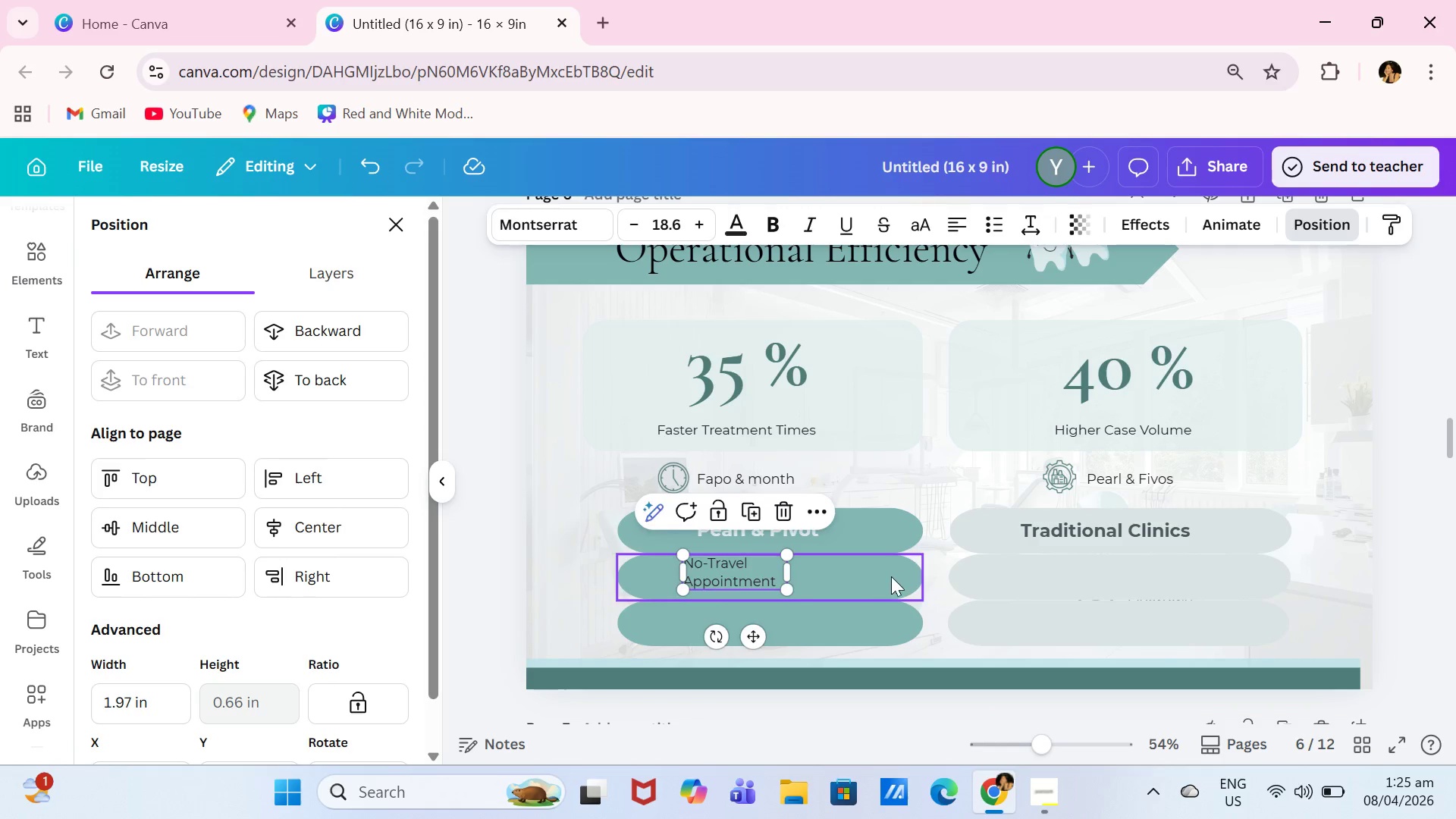 
left_click([891, 576])
 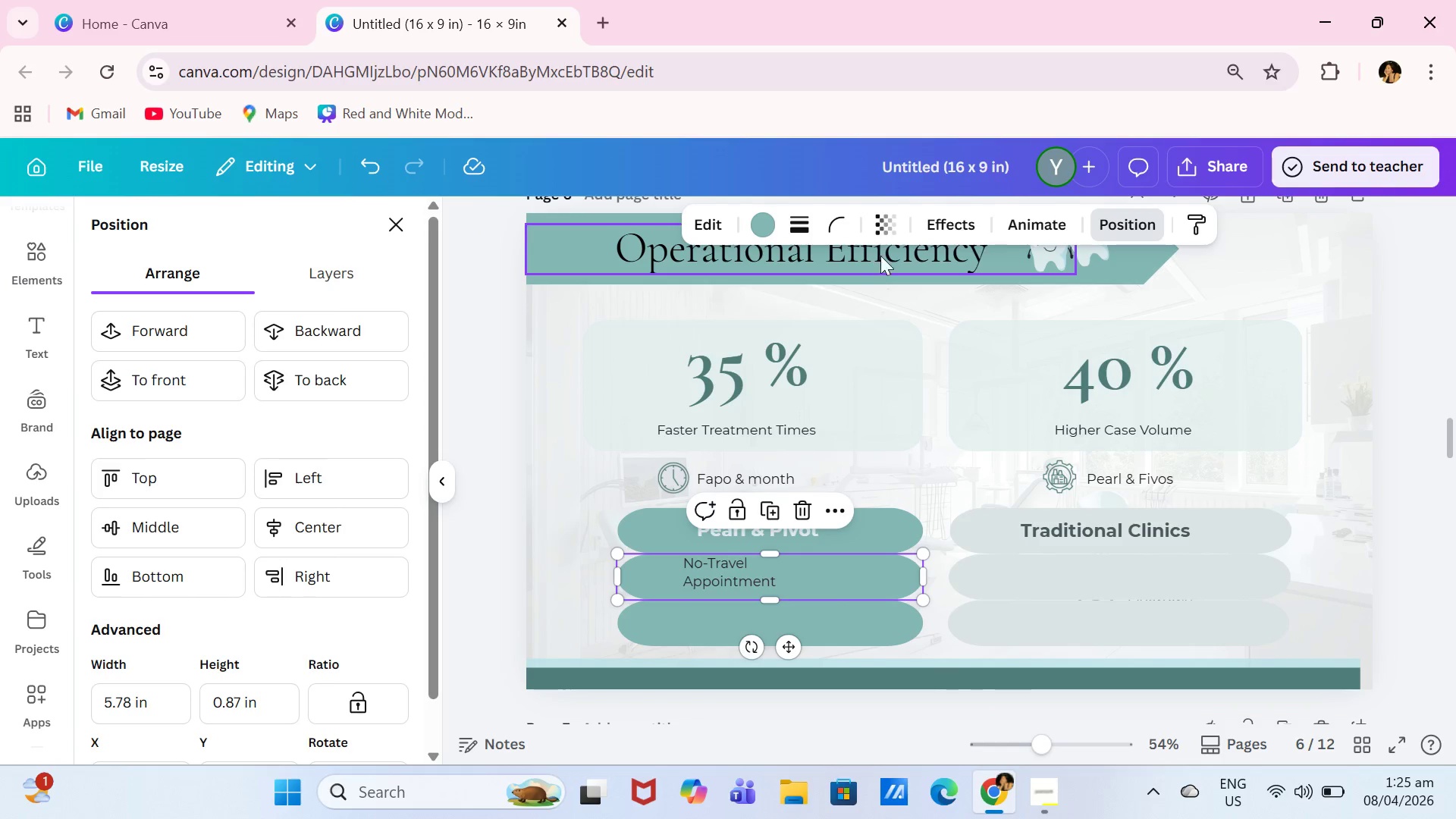 
left_click([886, 229])
 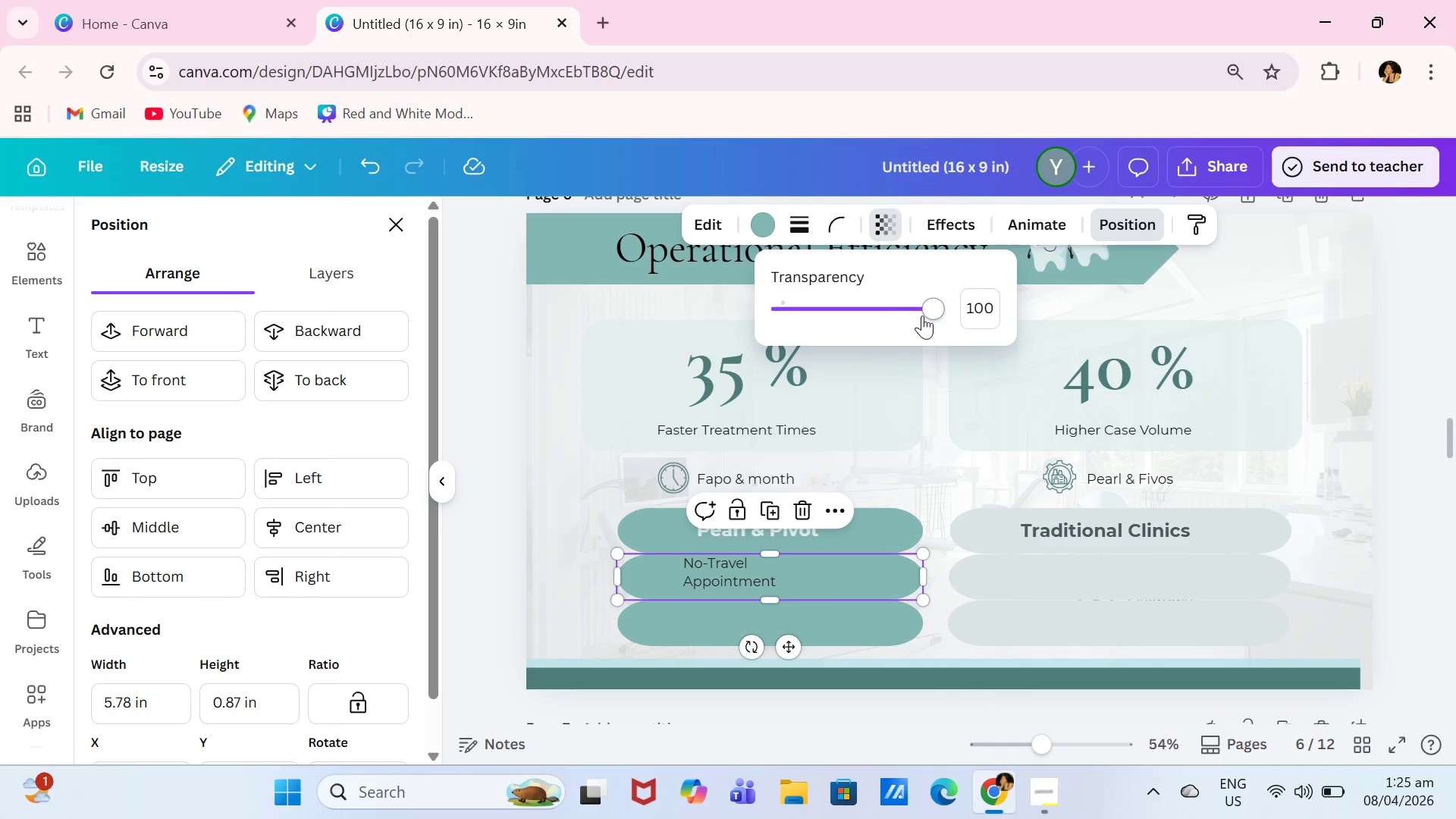 
left_click_drag(start_coordinate=[920, 315], to_coordinate=[858, 322])
 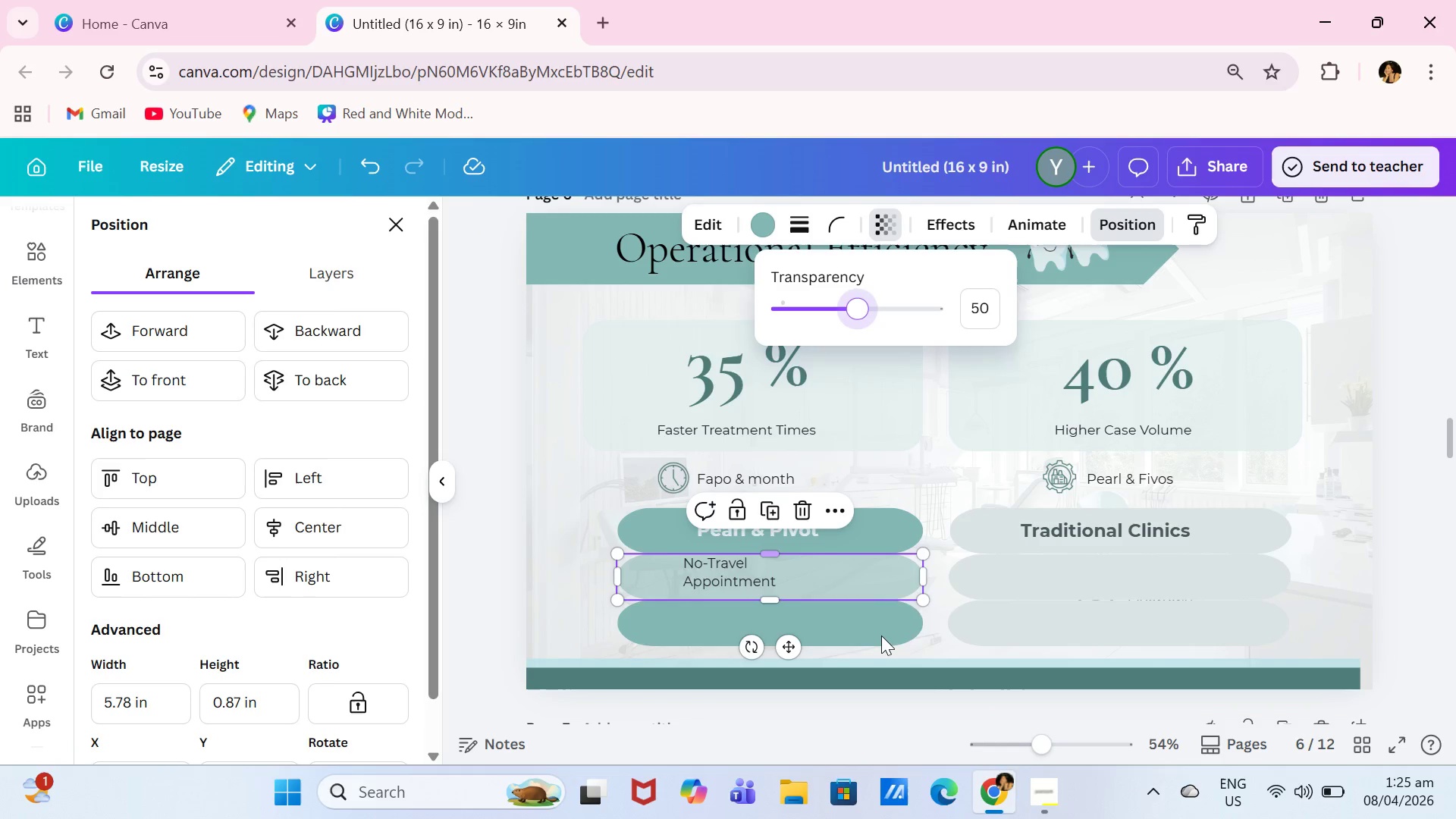 
left_click([881, 635])
 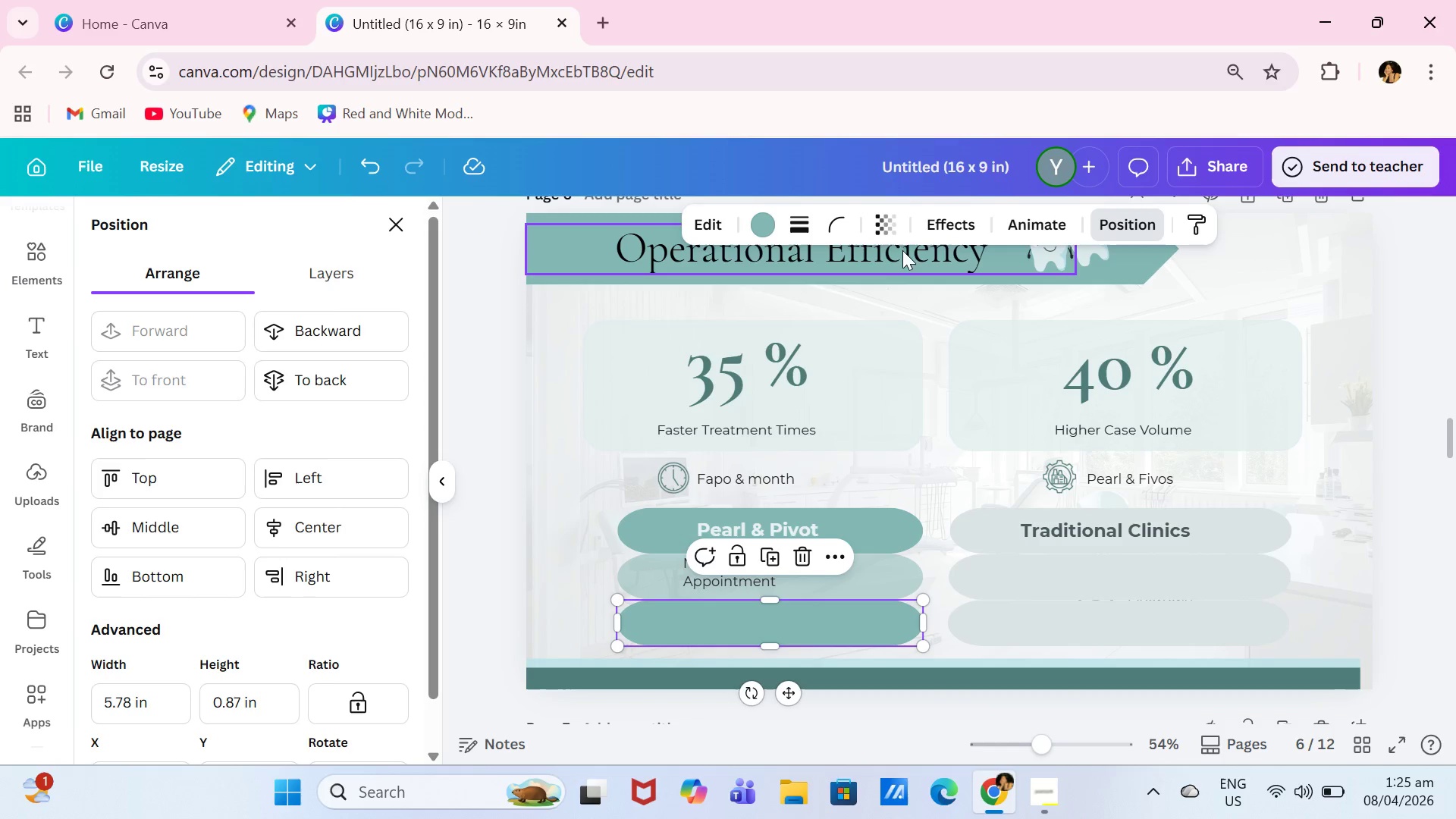 
left_click([893, 232])
 